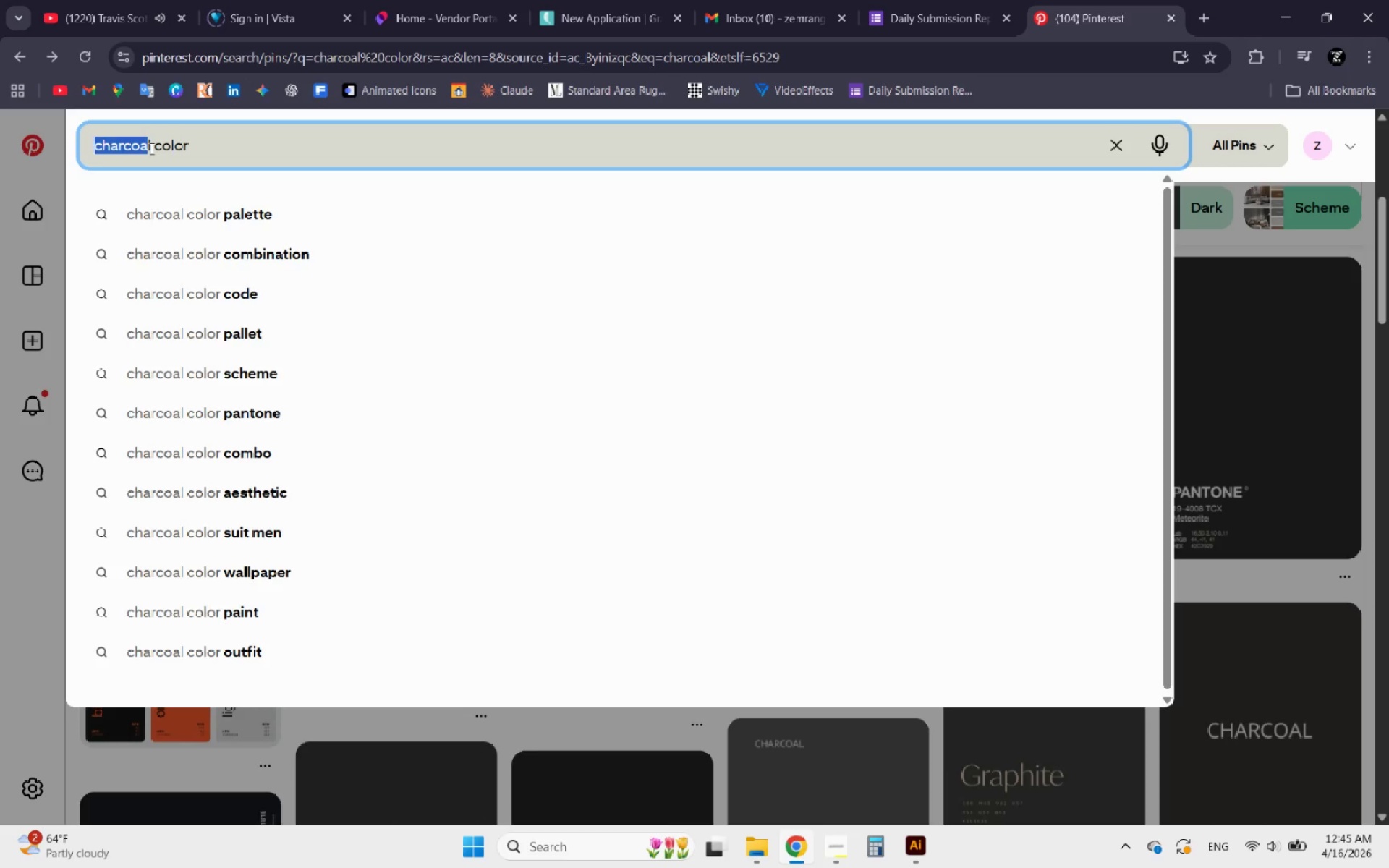 
left_click_drag(start_coordinate=[150, 148], to_coordinate=[80, 148])
 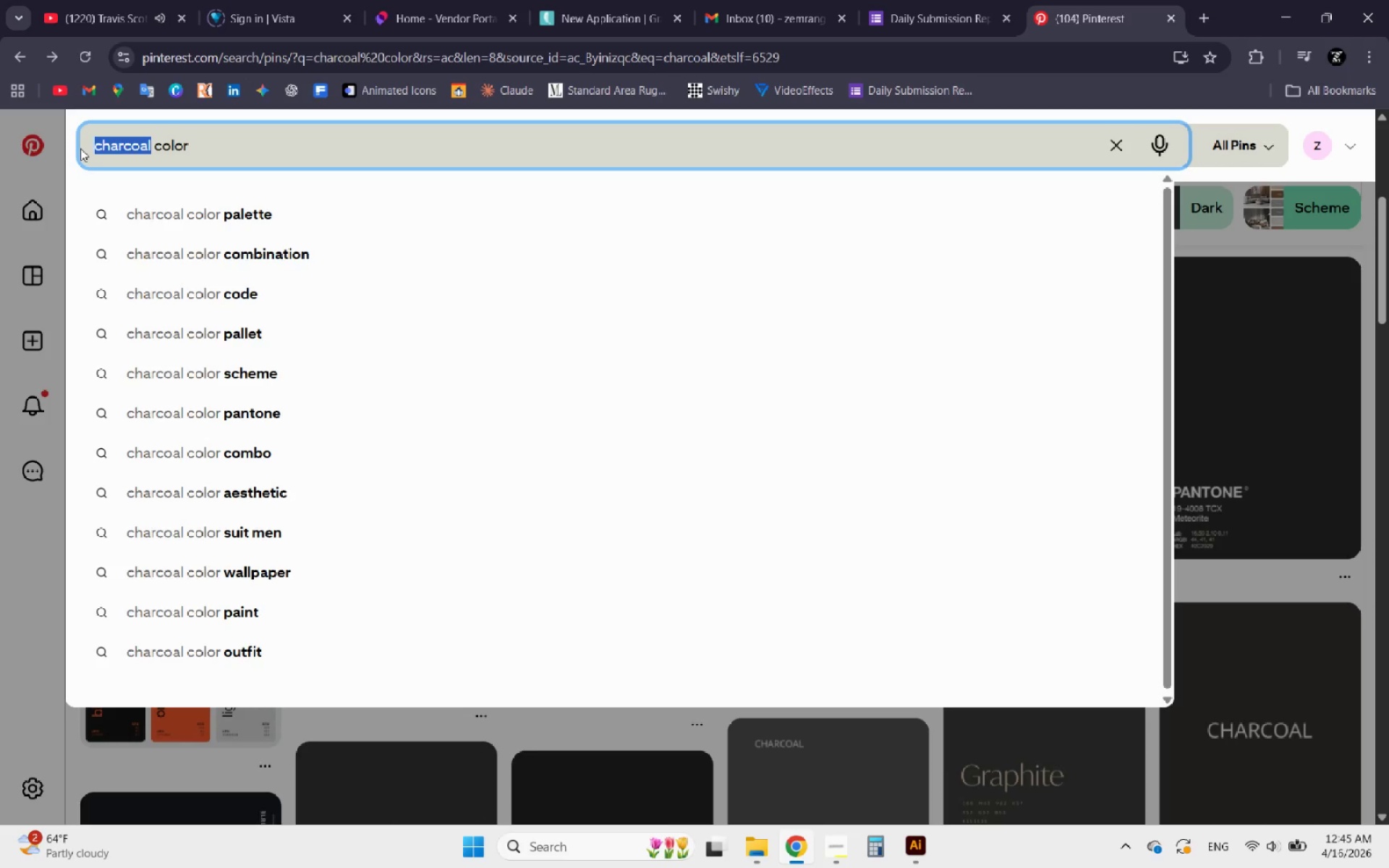 
type(red)
 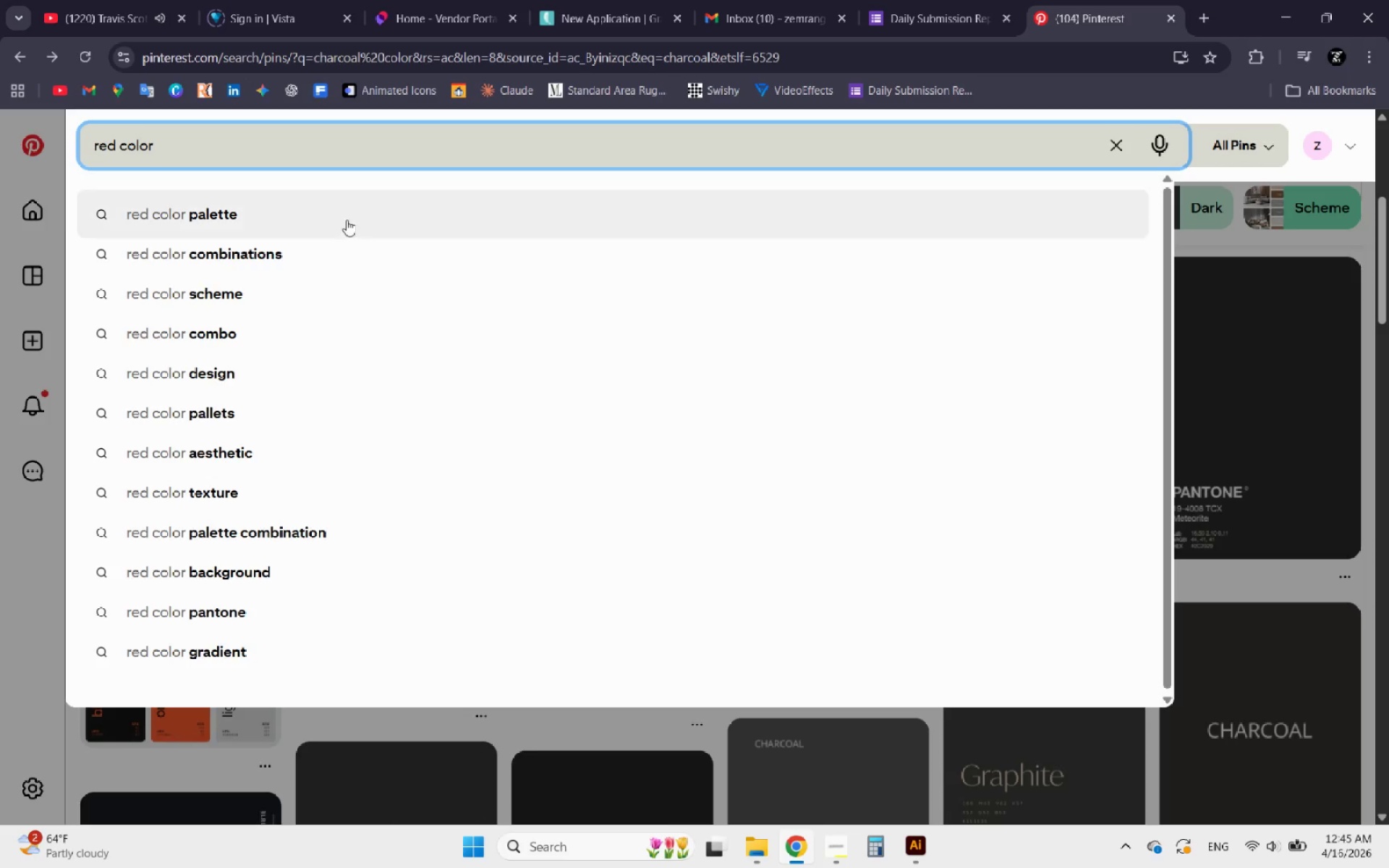 
left_click([274, 217])
 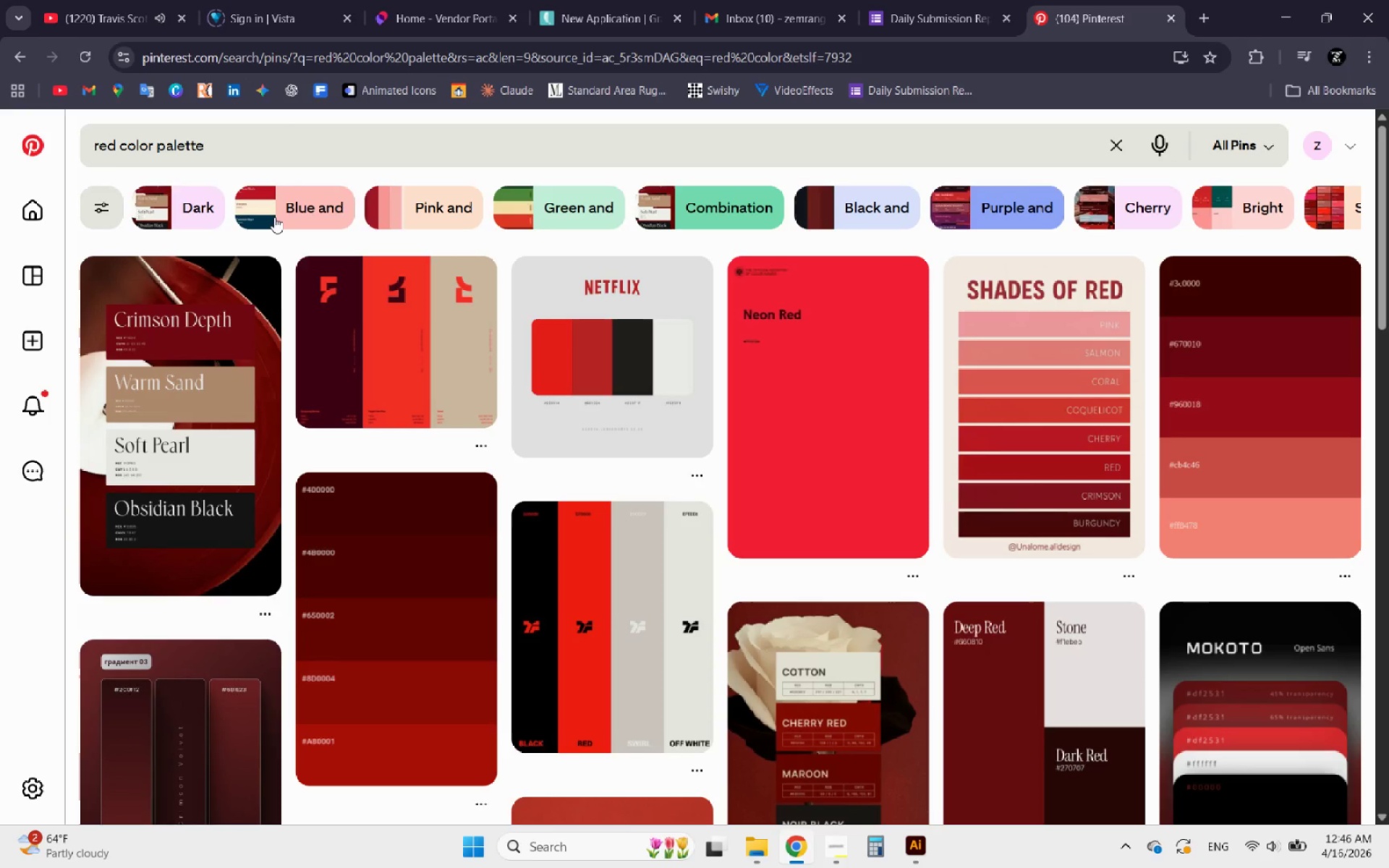 
wait(13.11)
 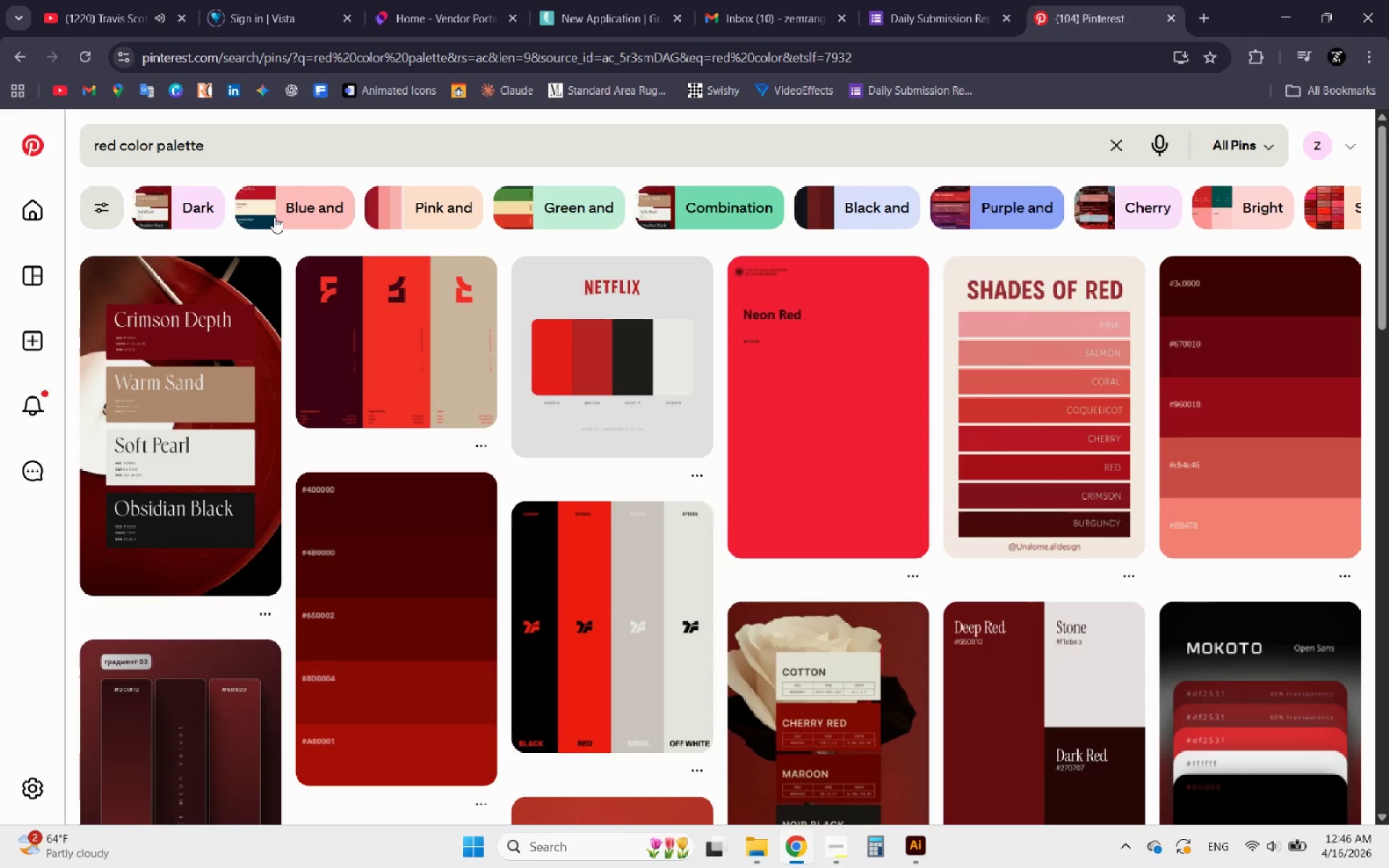 
left_click([221, 344])
 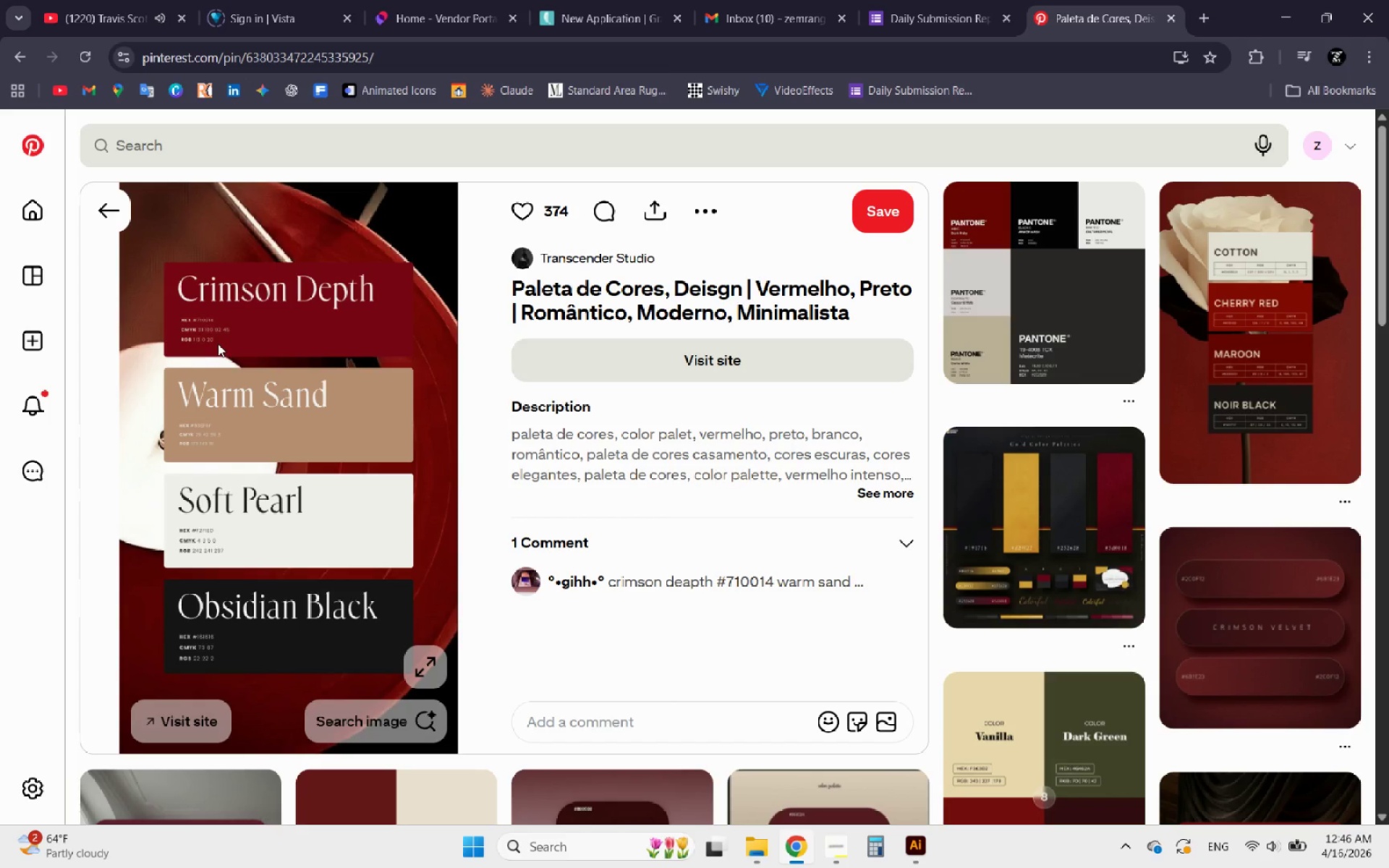 
right_click([210, 331])
 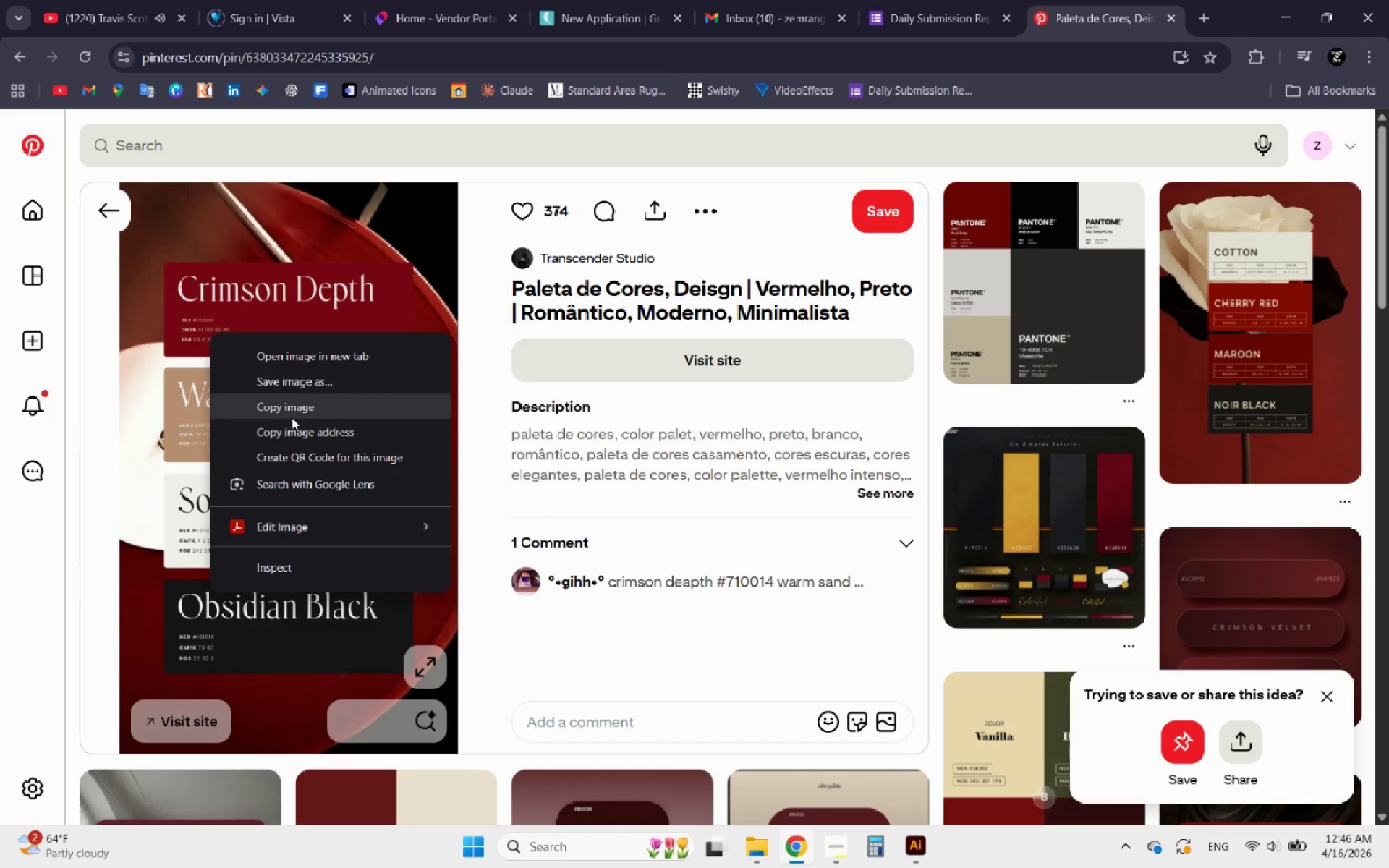 
left_click([285, 412])
 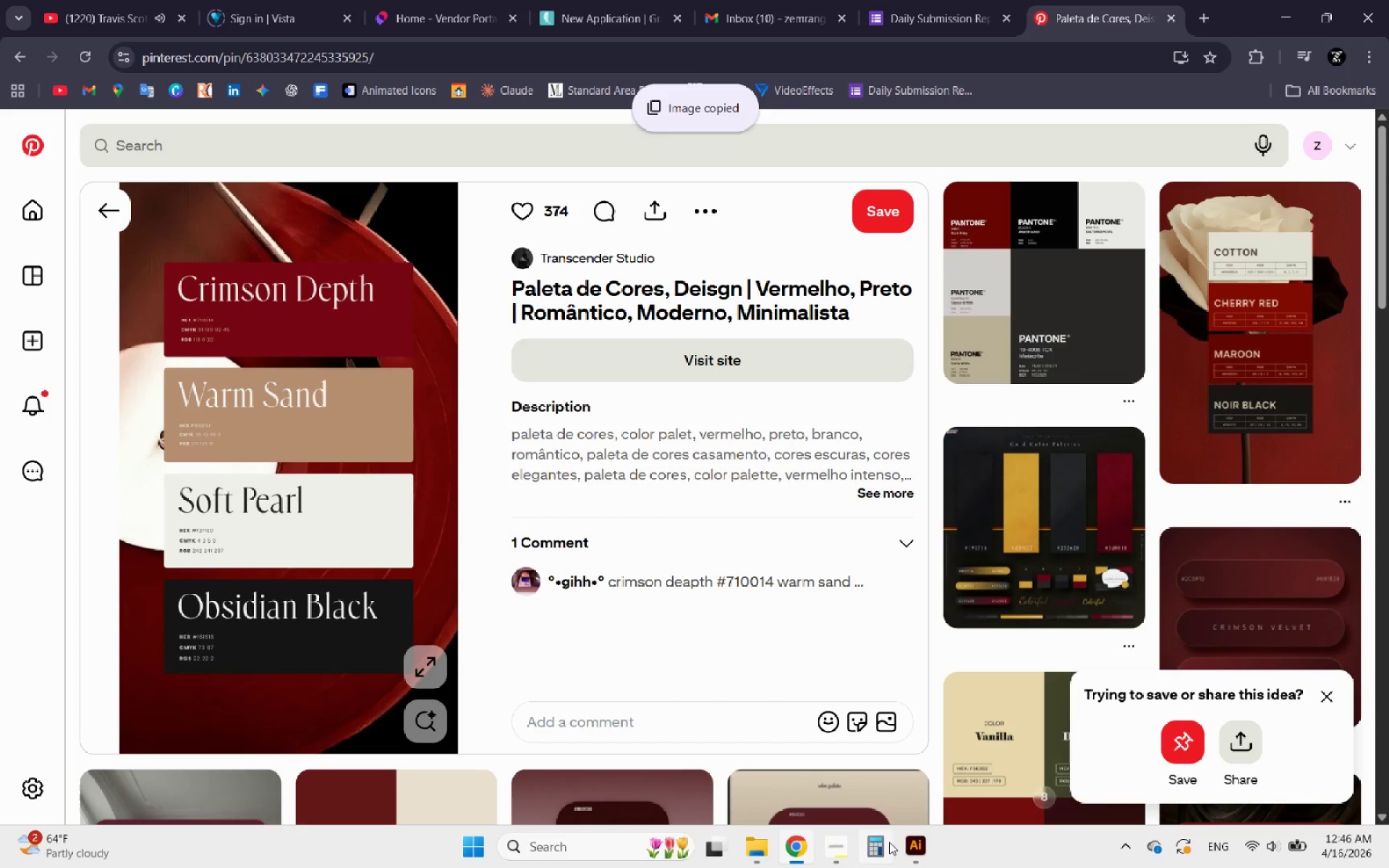 
left_click([914, 847])
 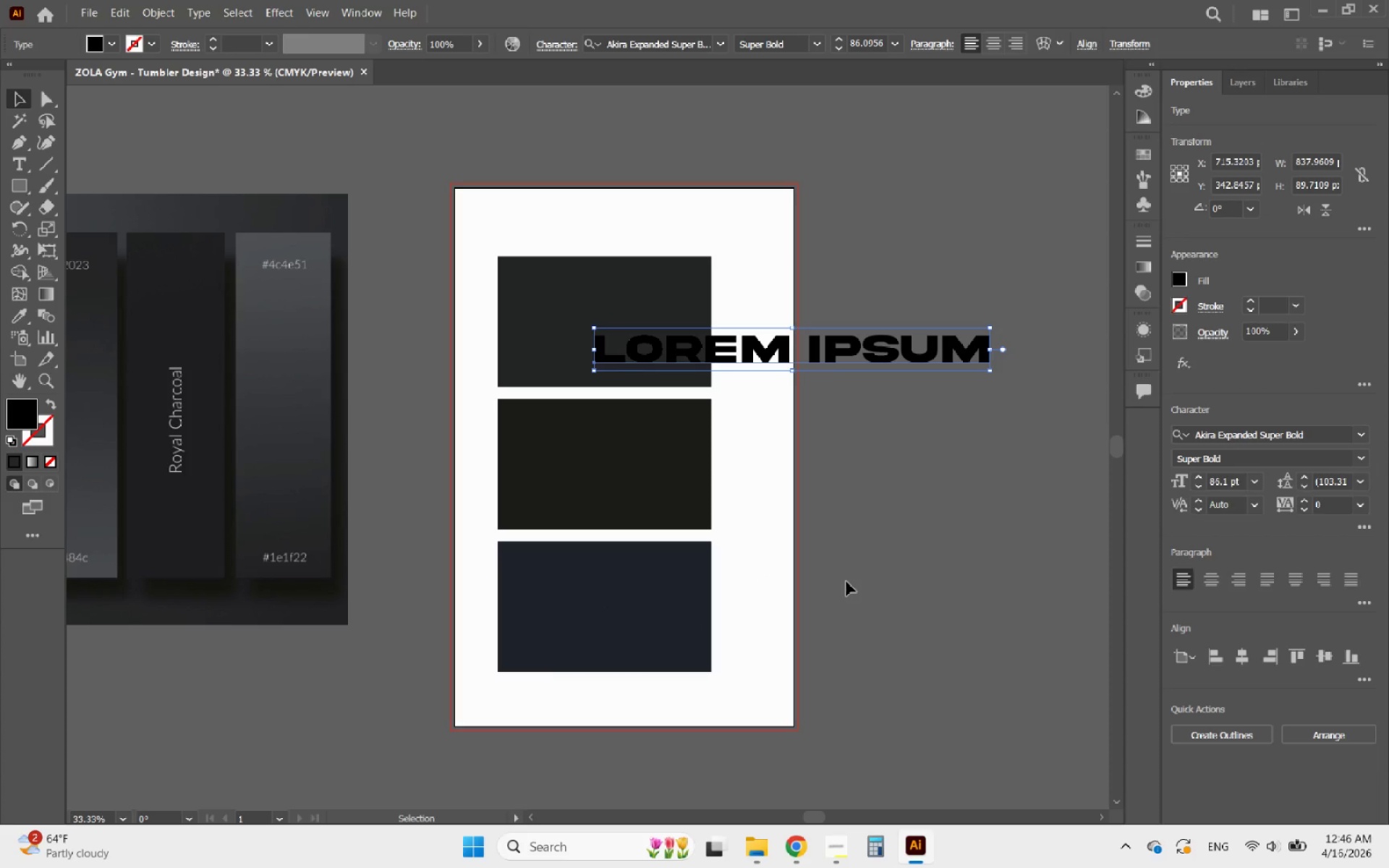 
left_click([871, 580])
 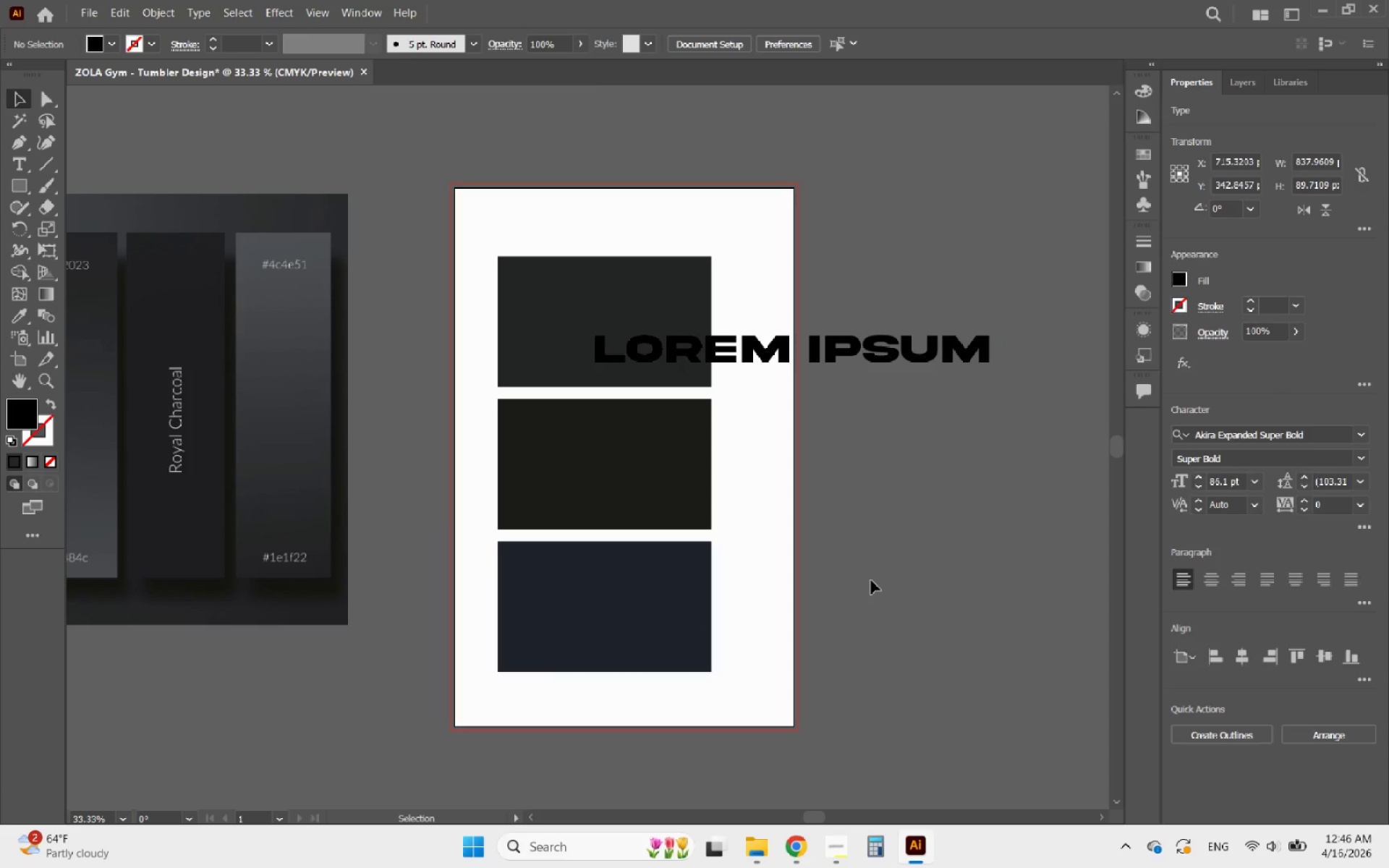 
key(Control+V)
 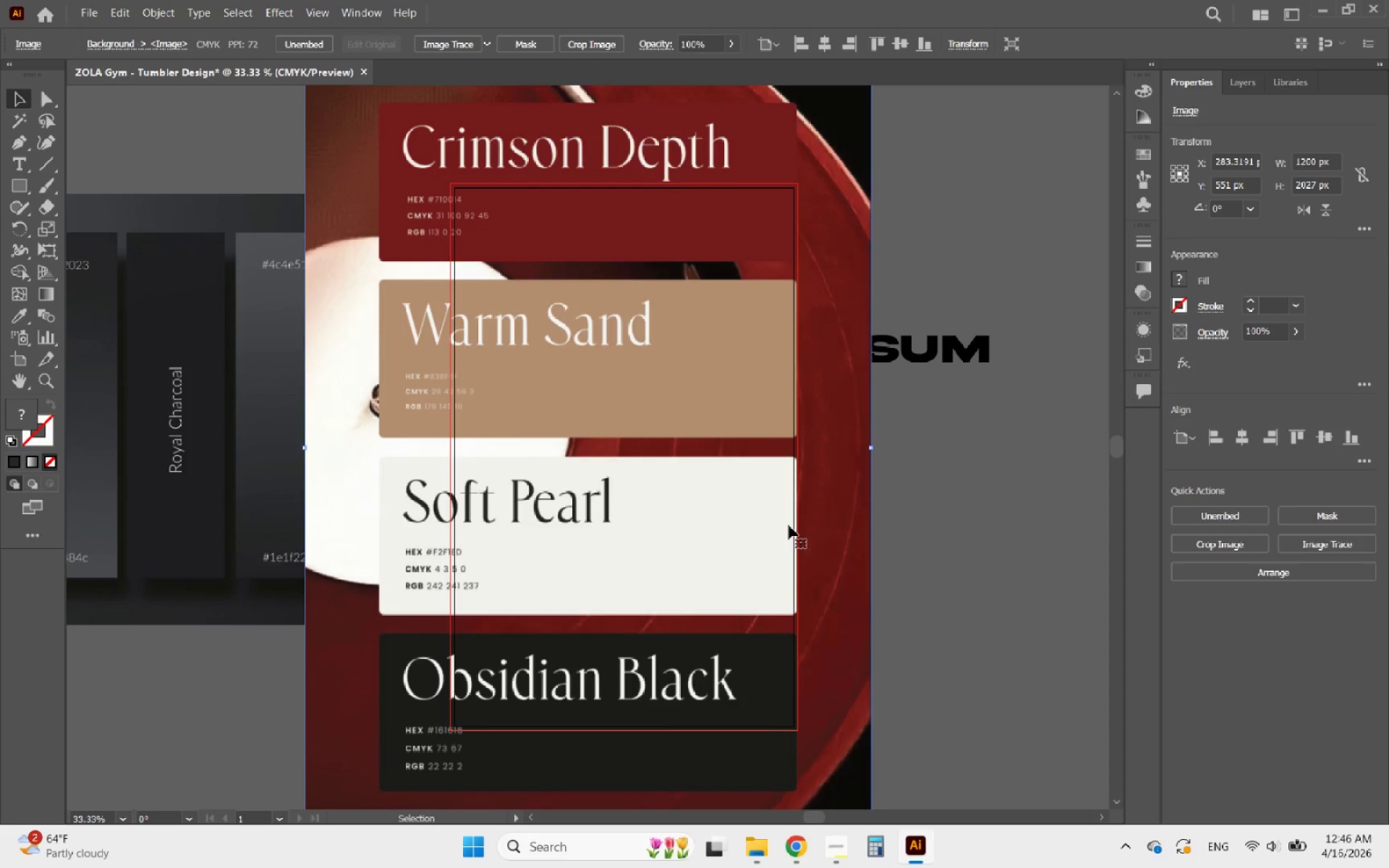 
left_click_drag(start_coordinate=[769, 516], to_coordinate=[504, 610])
 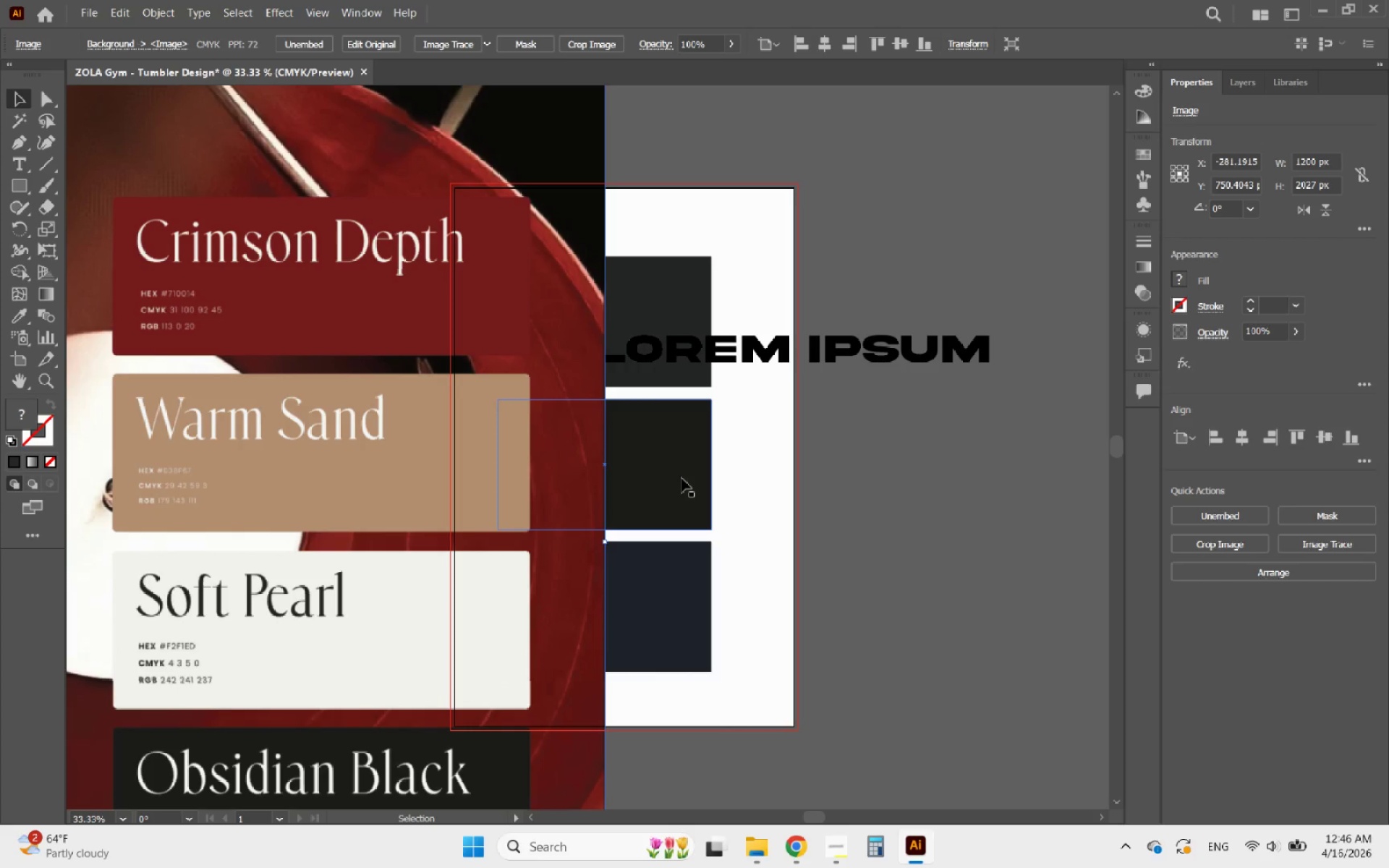 
left_click([681, 478])
 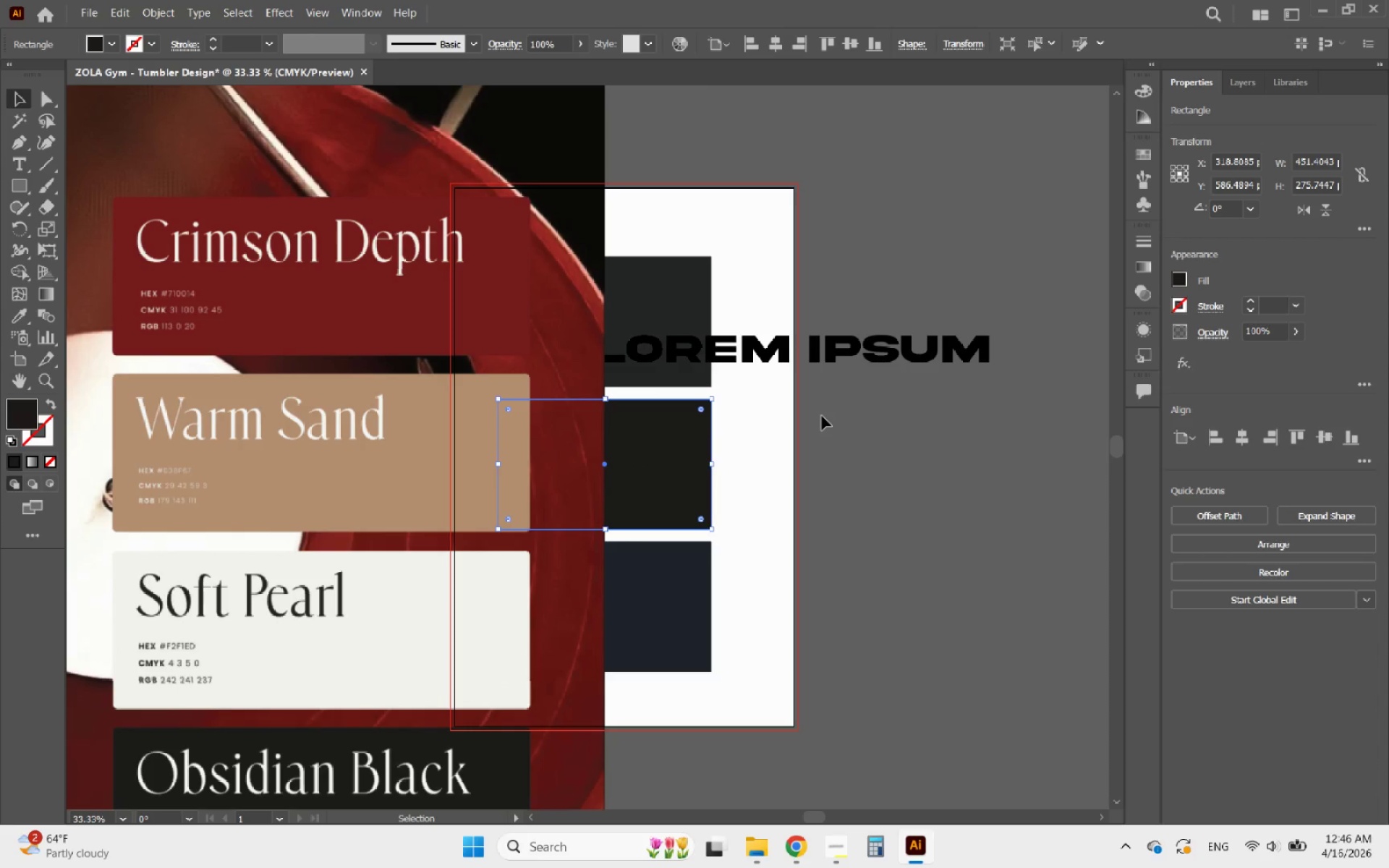 
left_click([1186, 281])
 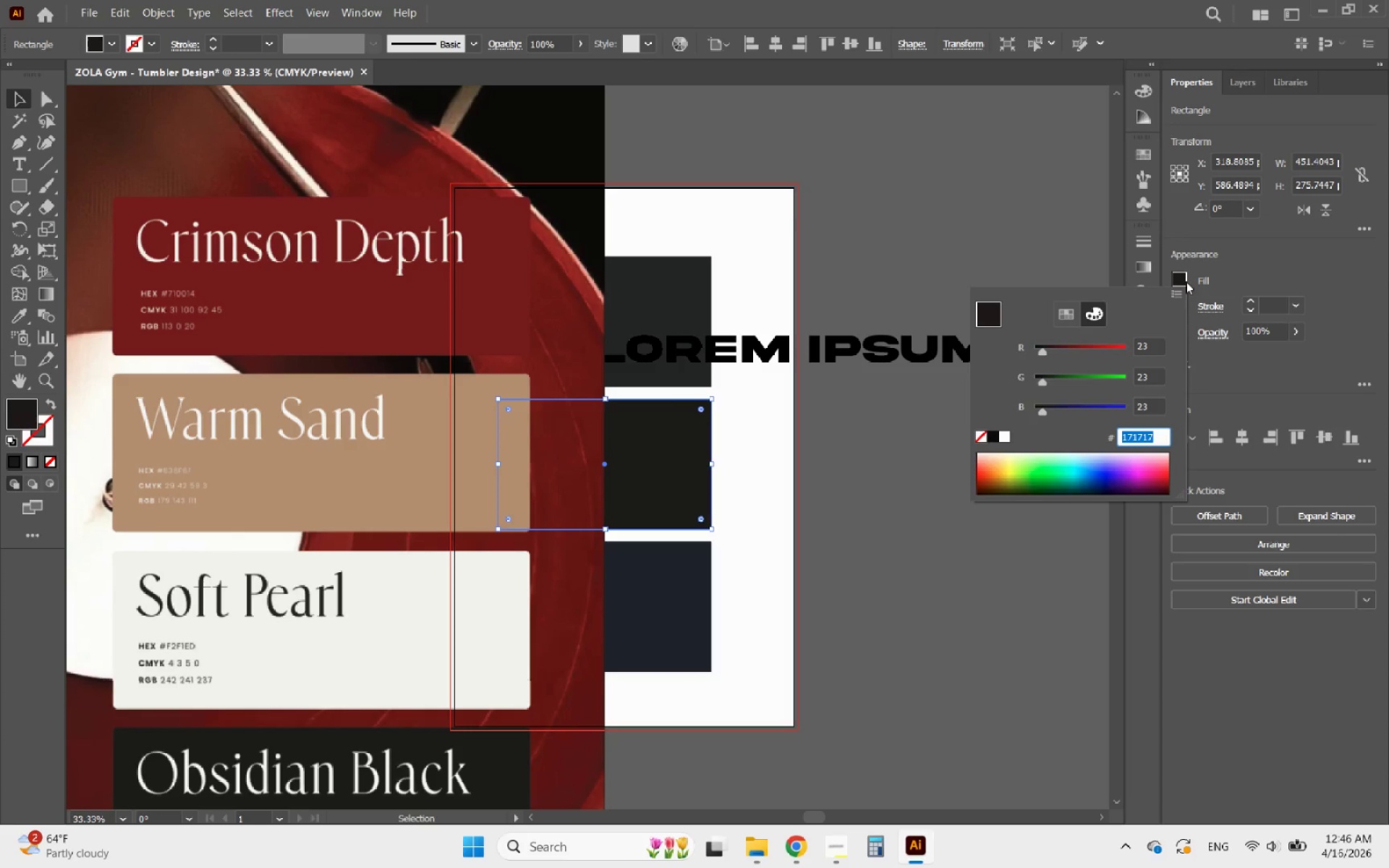 
type(710014)
 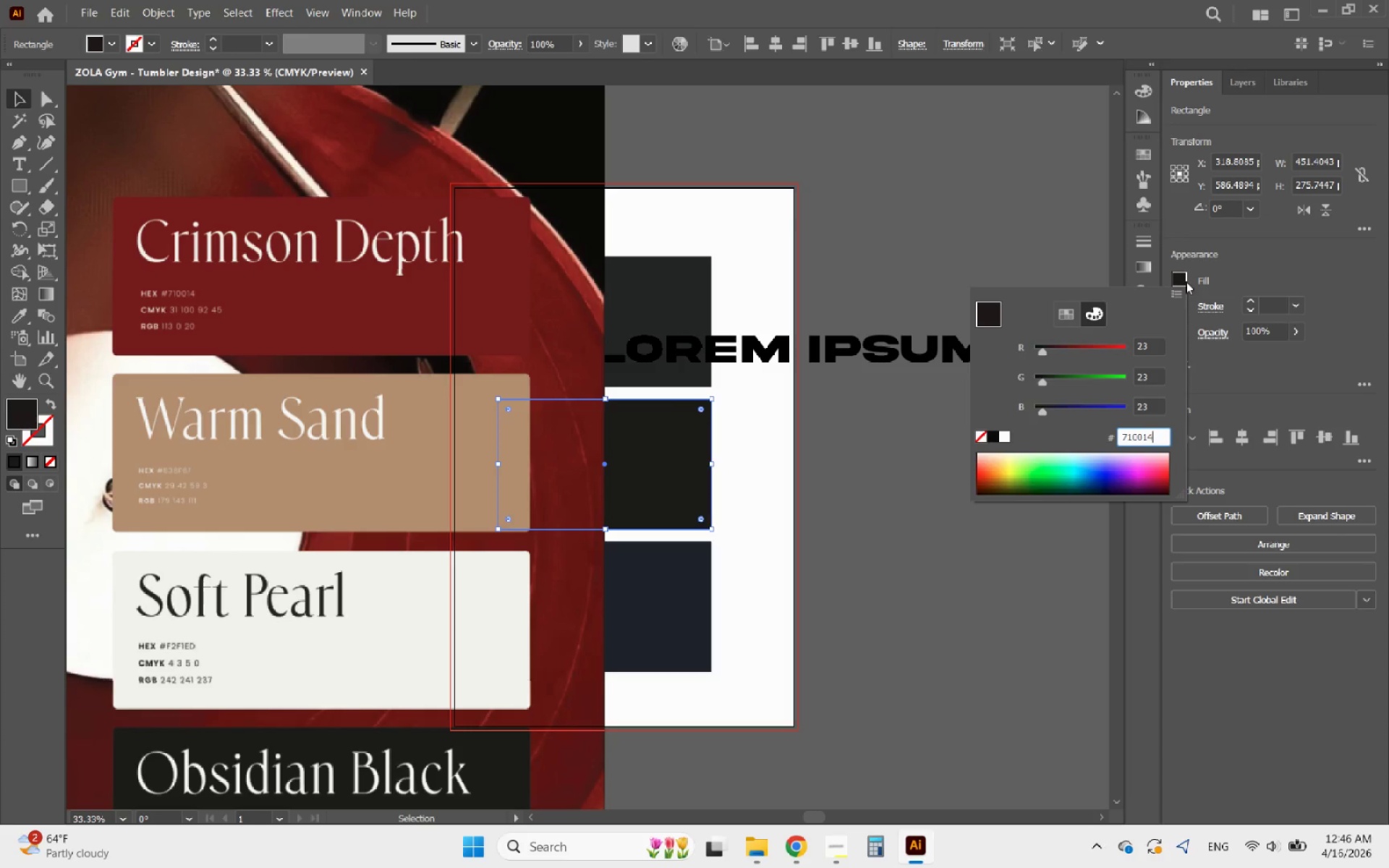 
key(Enter)
 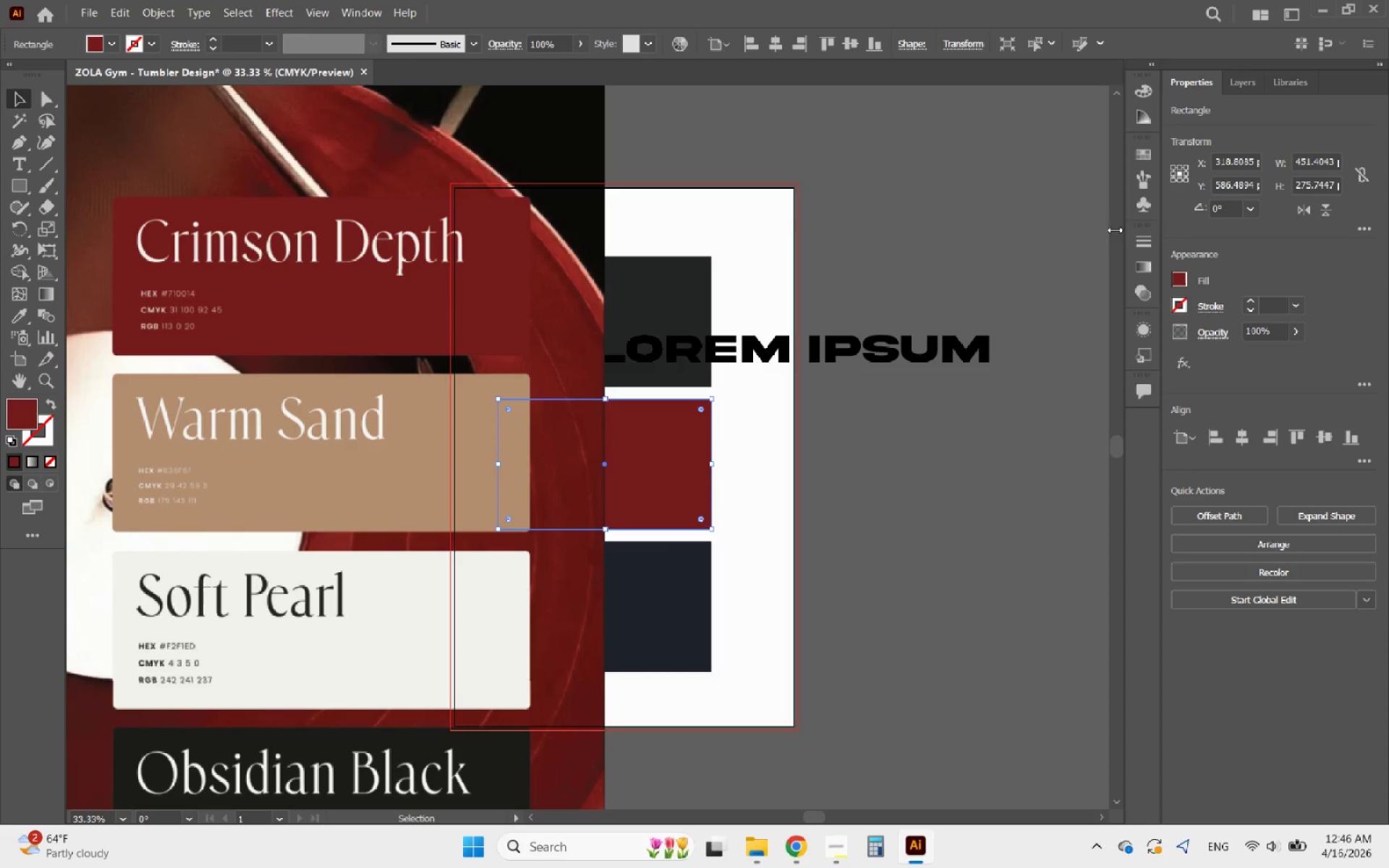 
hold_key(key=AltLeft, duration=0.39)
 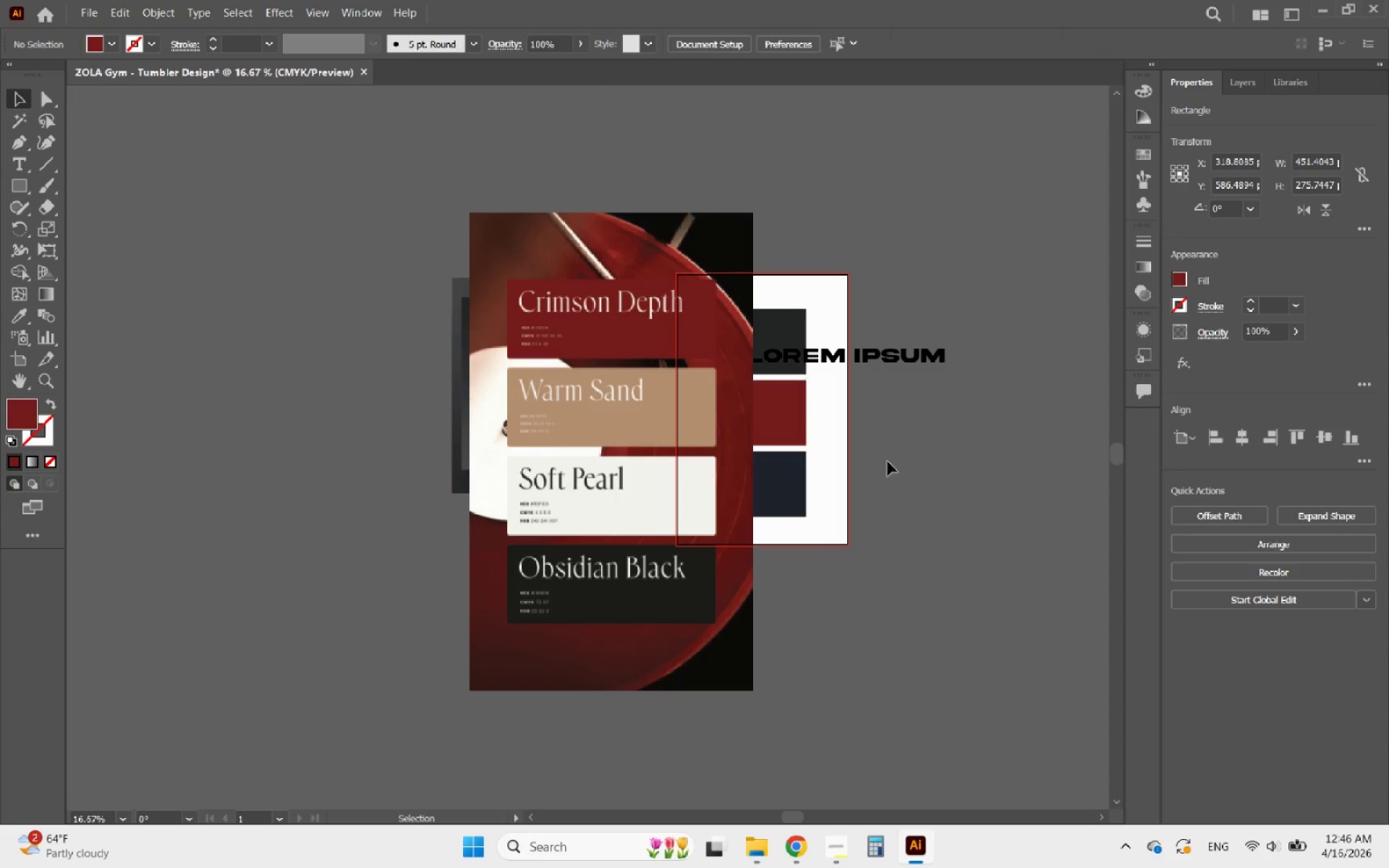 
left_click([931, 484])
 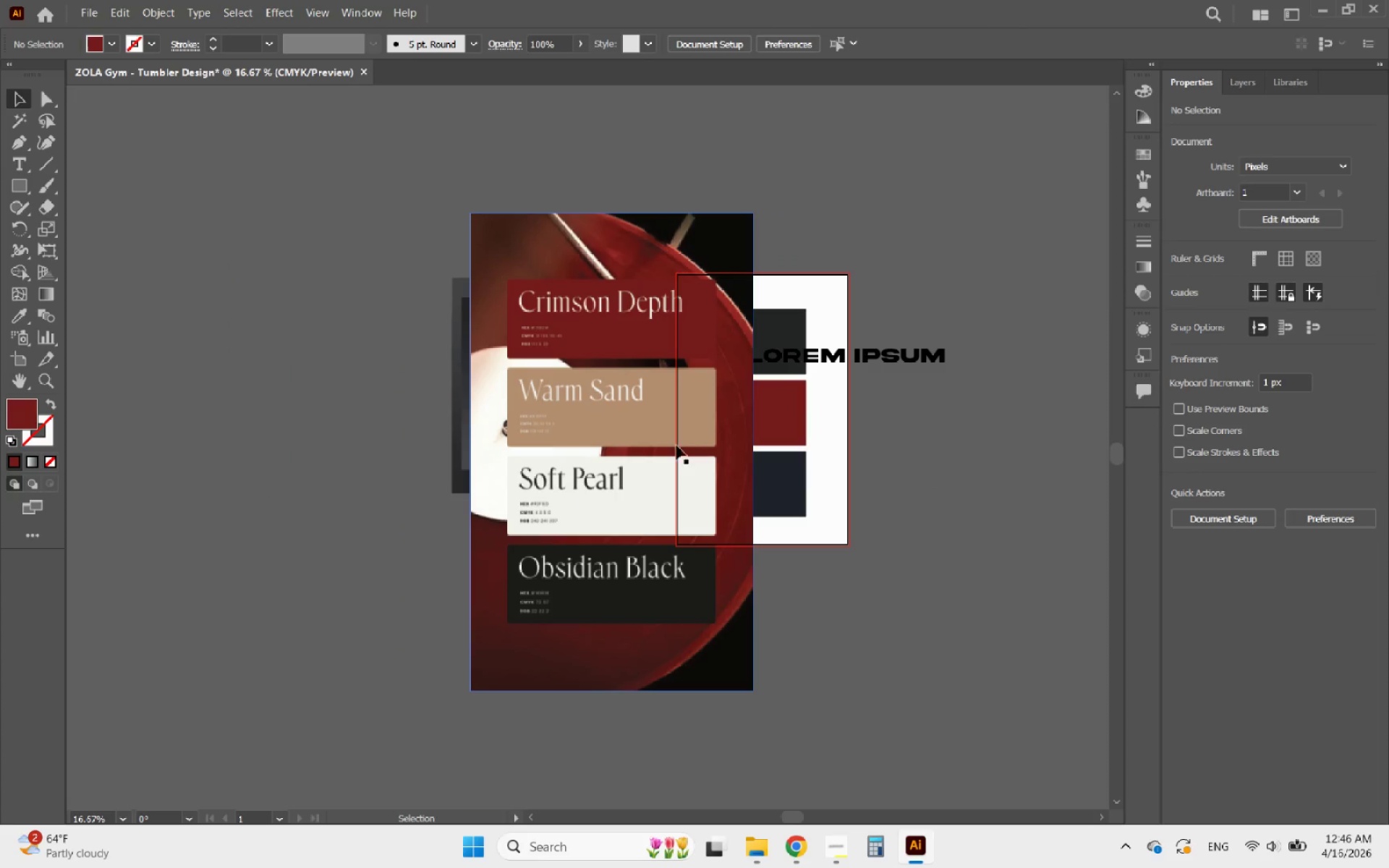 
scroll: coordinate [896, 361], scroll_direction: down, amount: 2.0
 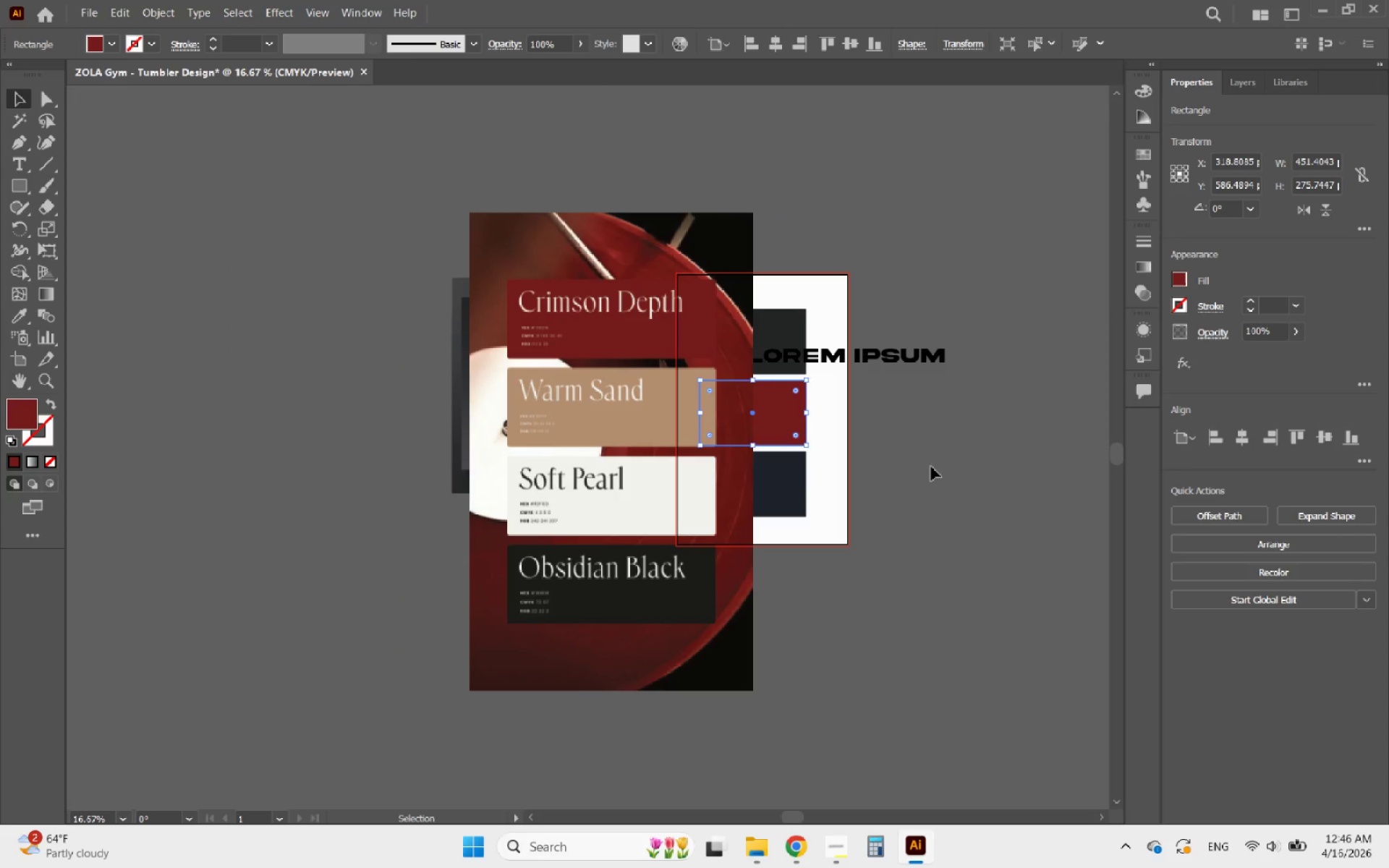 
left_click_drag(start_coordinate=[638, 451], to_coordinate=[354, 443])
 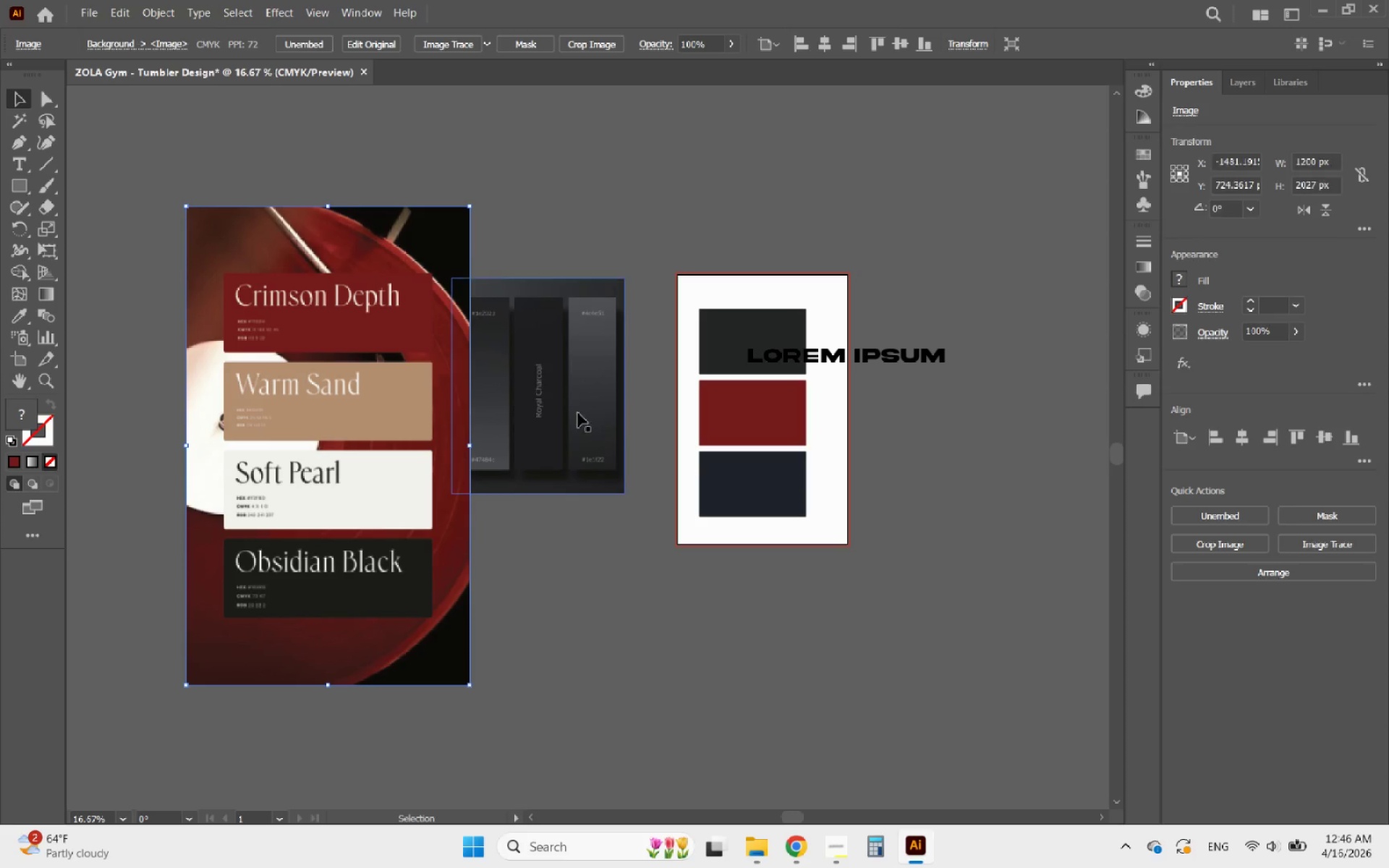 
hold_key(key=AltLeft, duration=0.92)
scroll: coordinate [723, 426], scroll_direction: up, amount: 3.0
 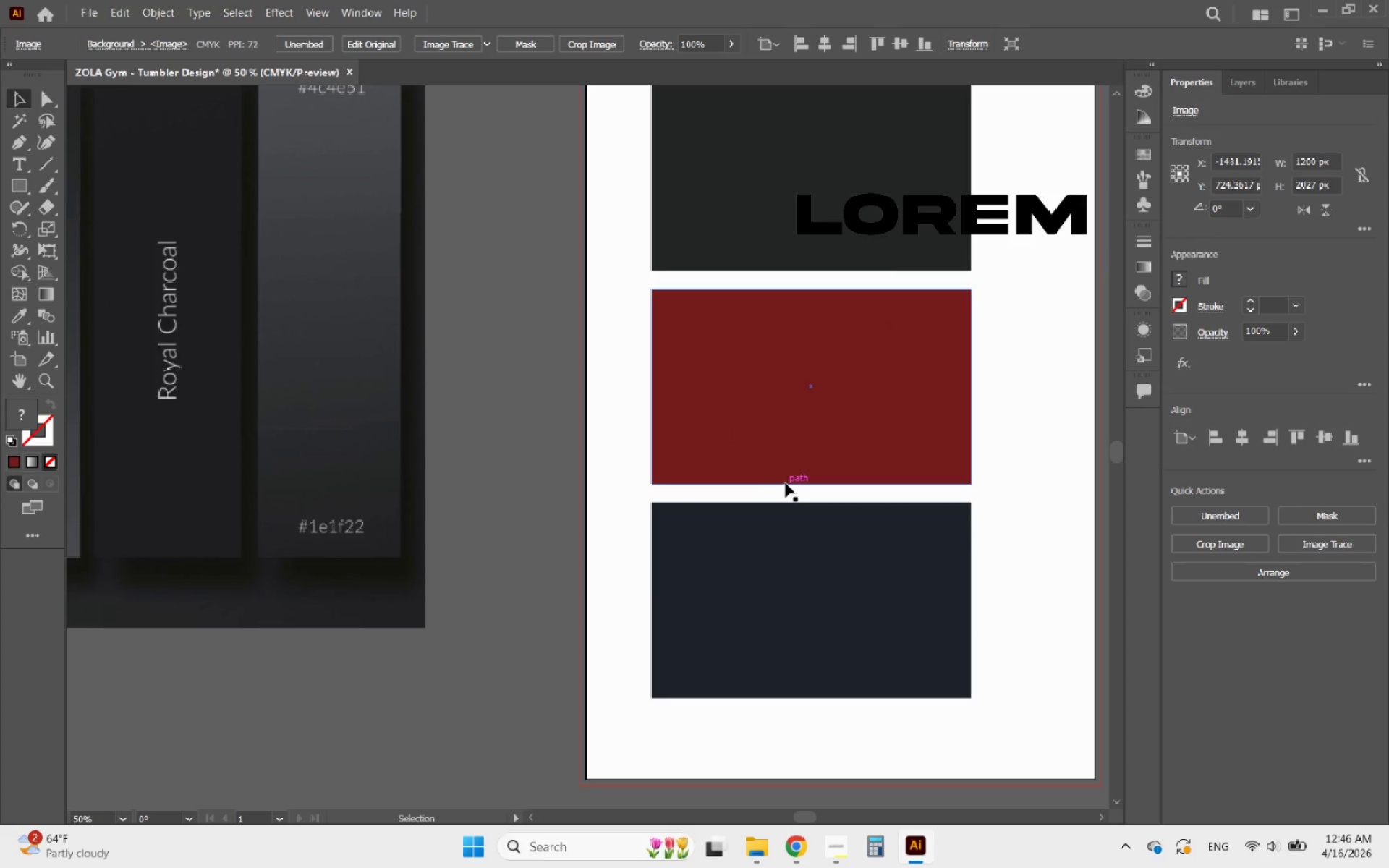 
hold_key(key=AltLeft, duration=1.12)
scroll: coordinate [630, 427], scroll_direction: down, amount: 1.0
 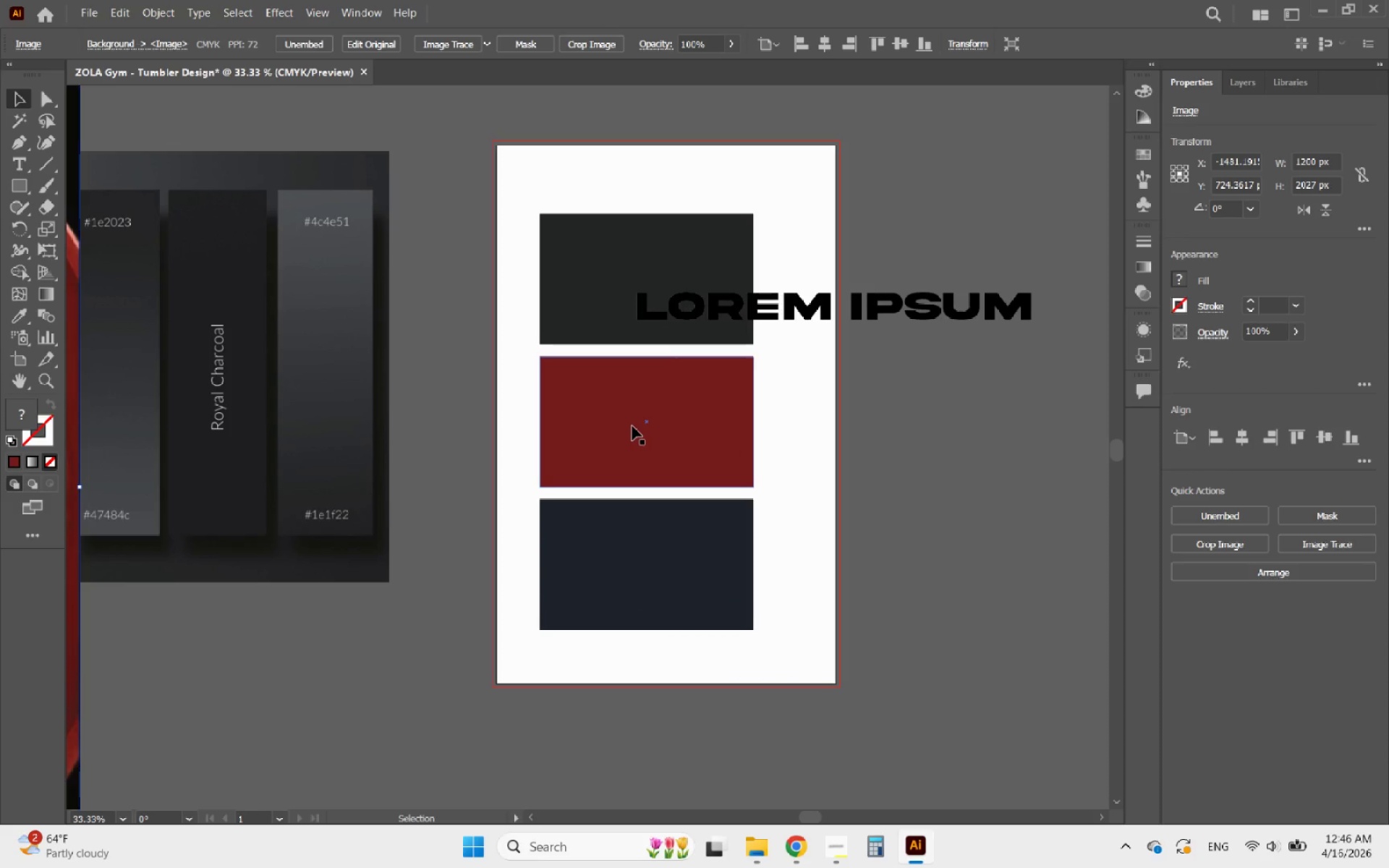 
left_click([632, 426])
 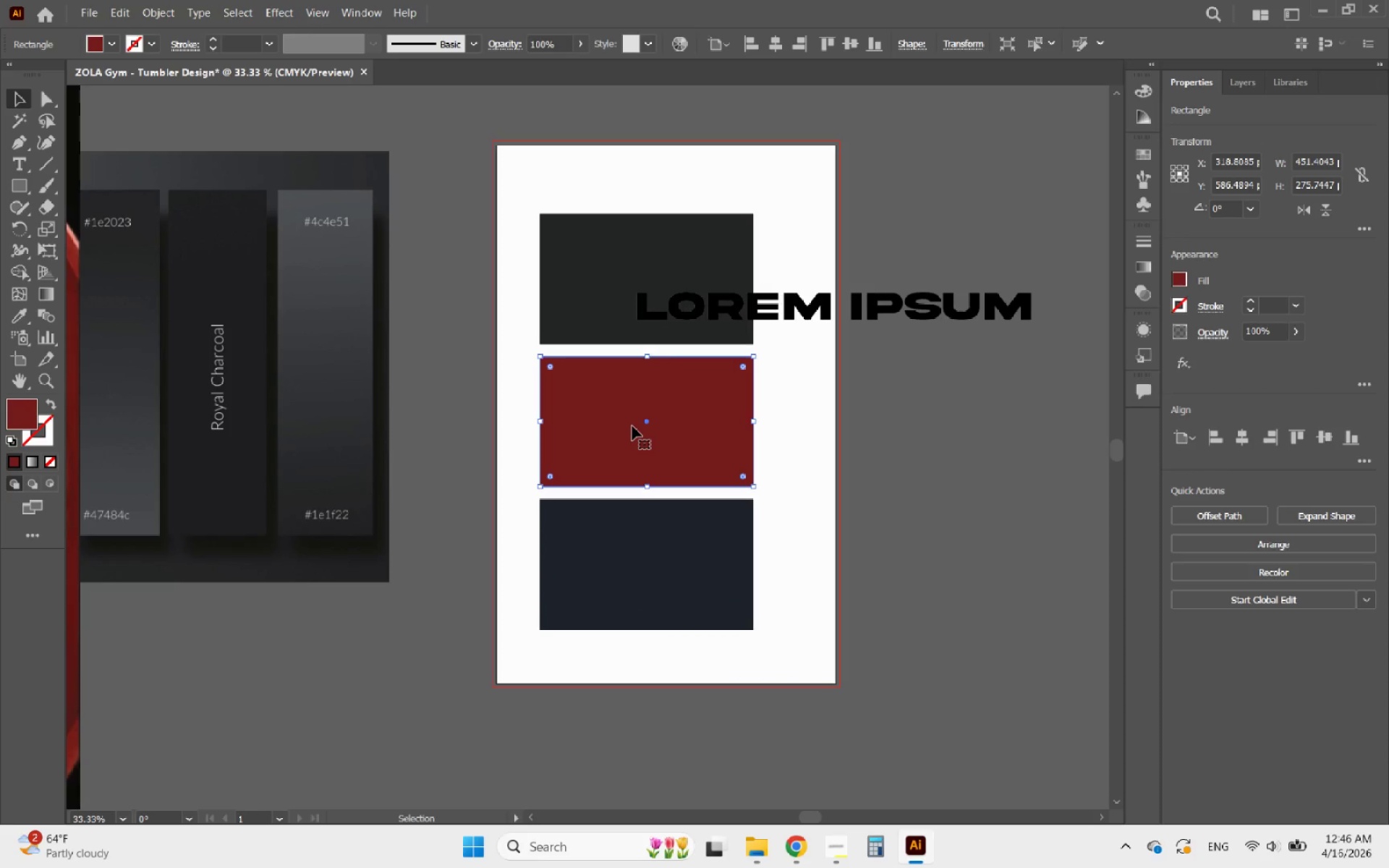 
hold_key(key=AltLeft, duration=1.2)
left_click_drag(start_coordinate=[632, 426], to_coordinate=[679, 576])
 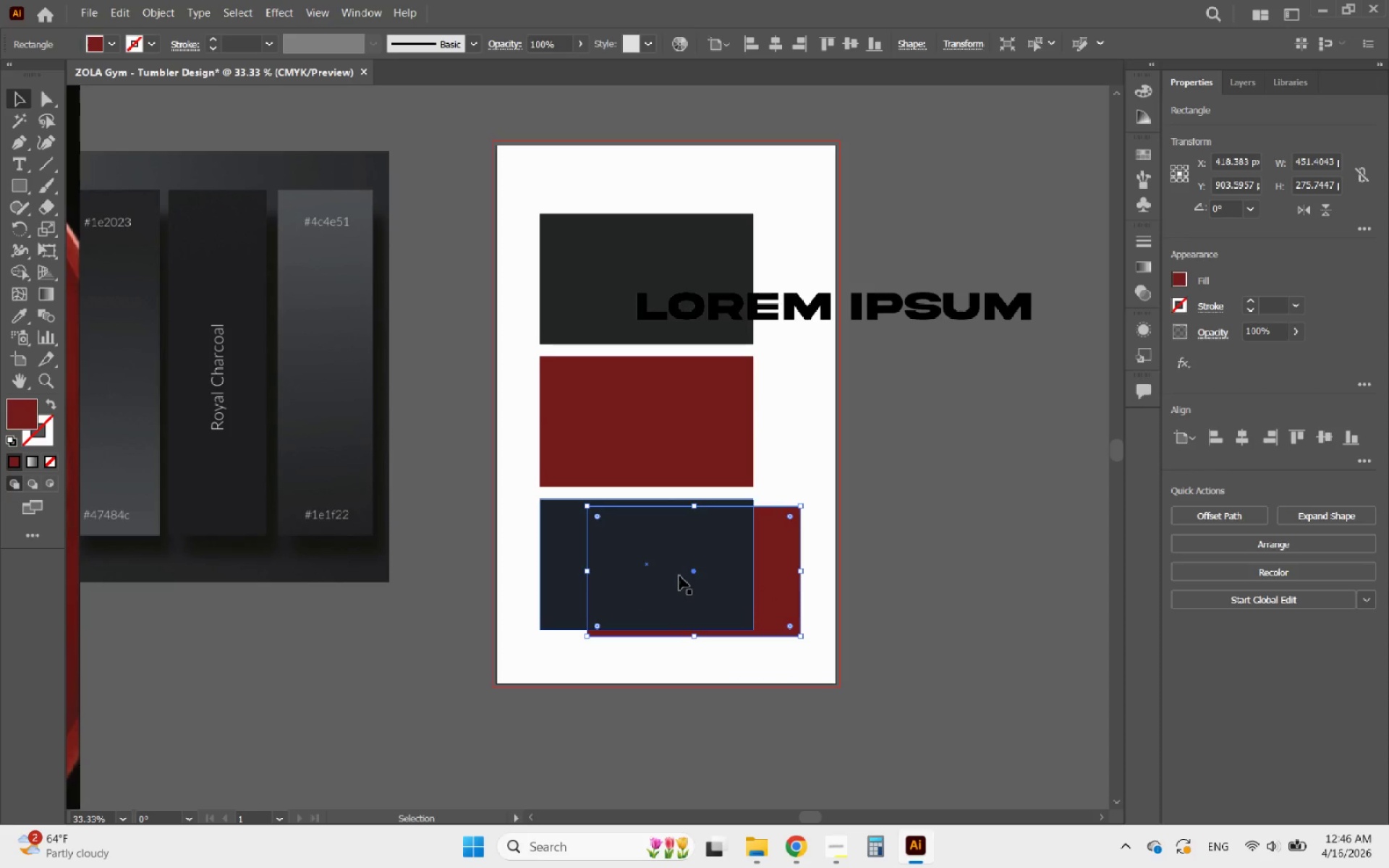 
key(Delete)
 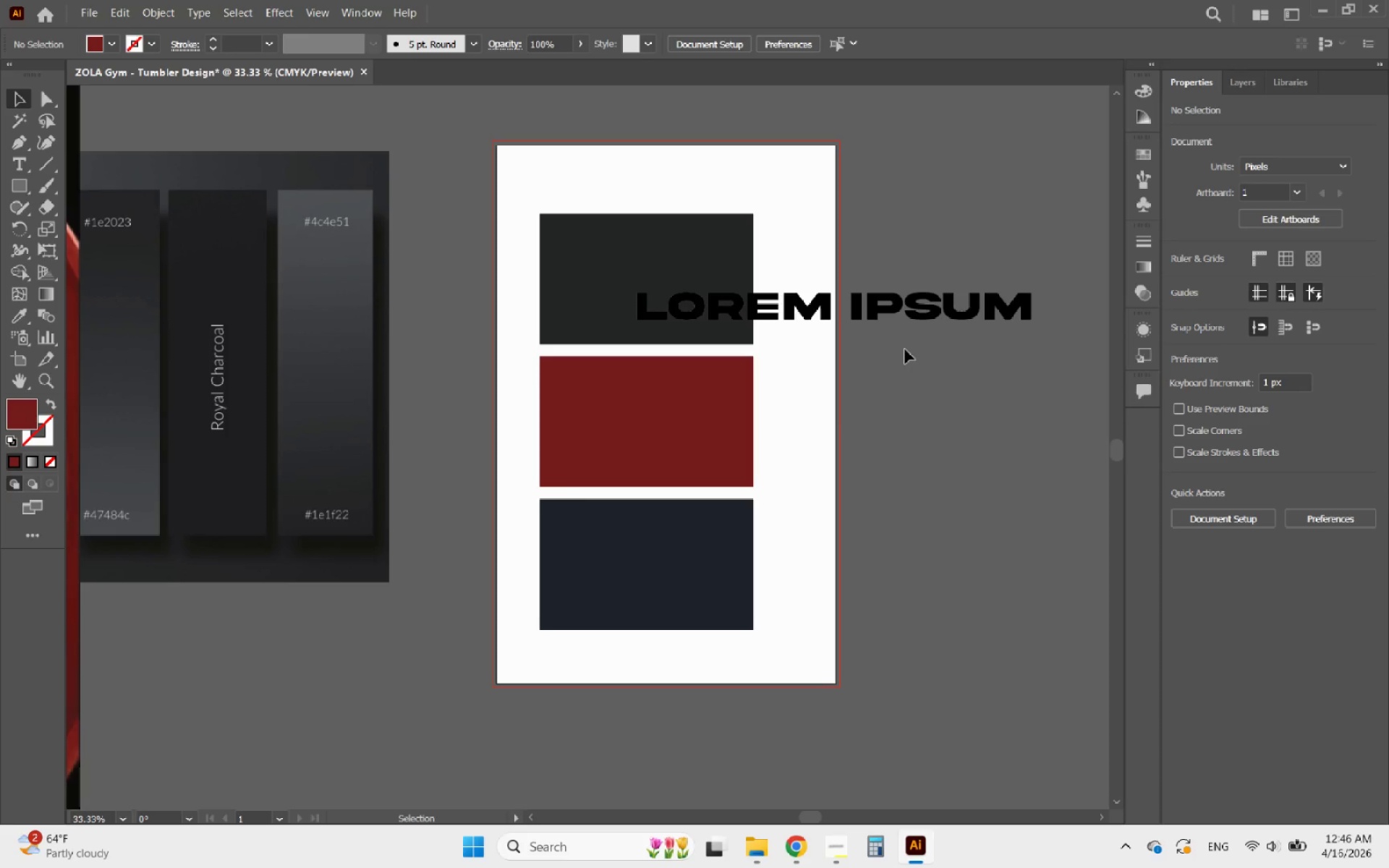 
left_click([902, 305])
 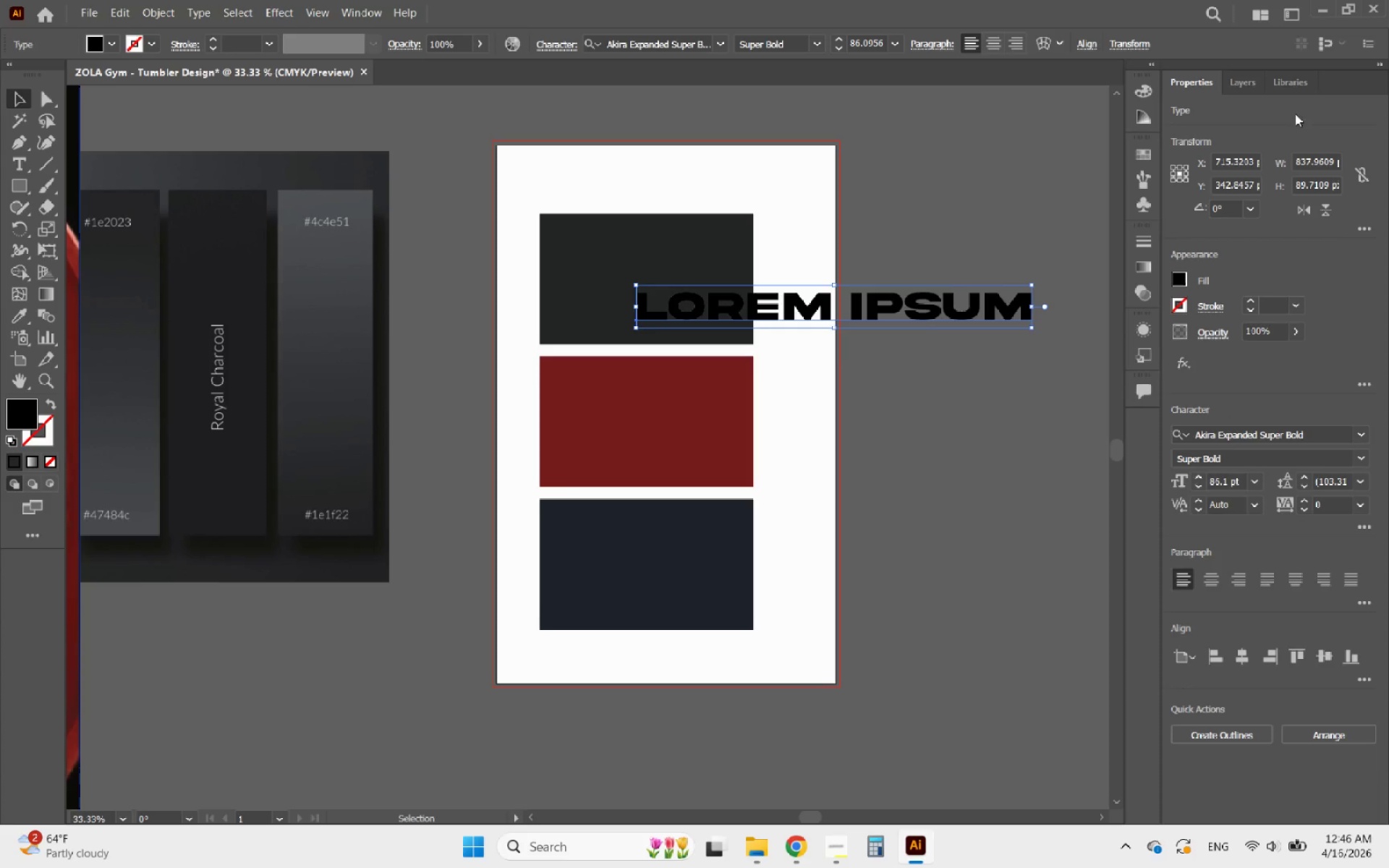 
left_click([1237, 92])
 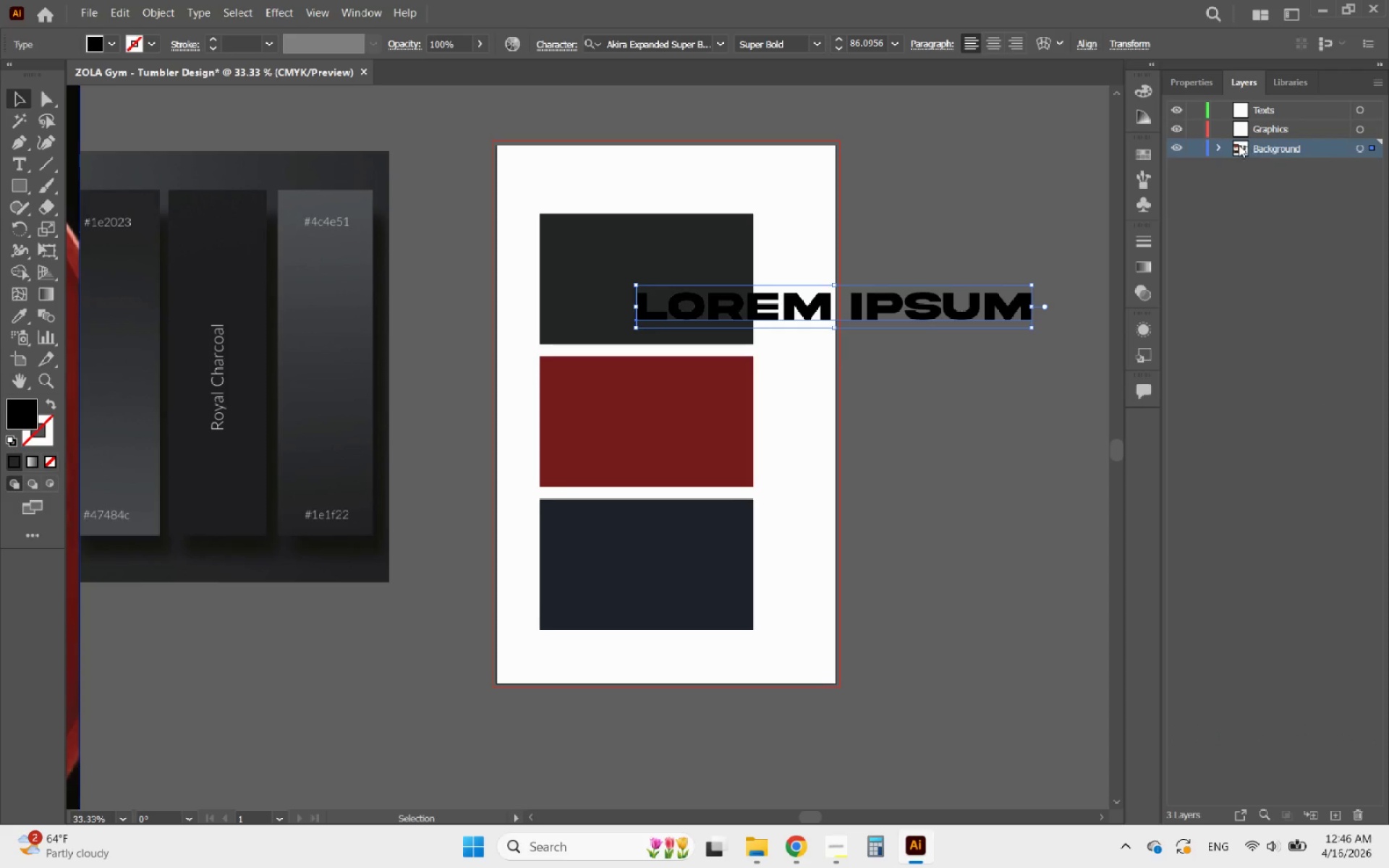 
left_click([1221, 144])
 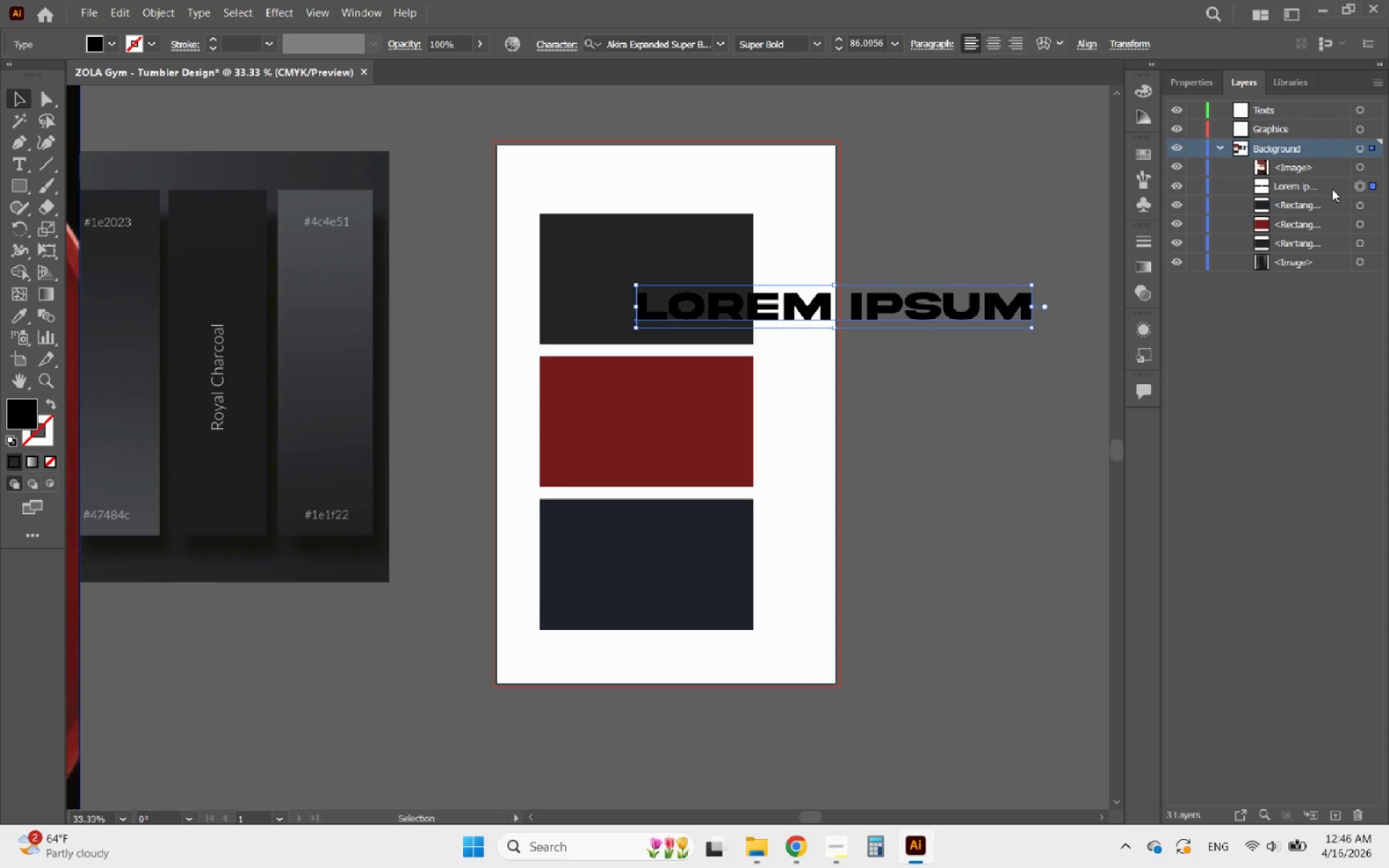 
left_click_drag(start_coordinate=[1330, 189], to_coordinate=[1301, 110])
 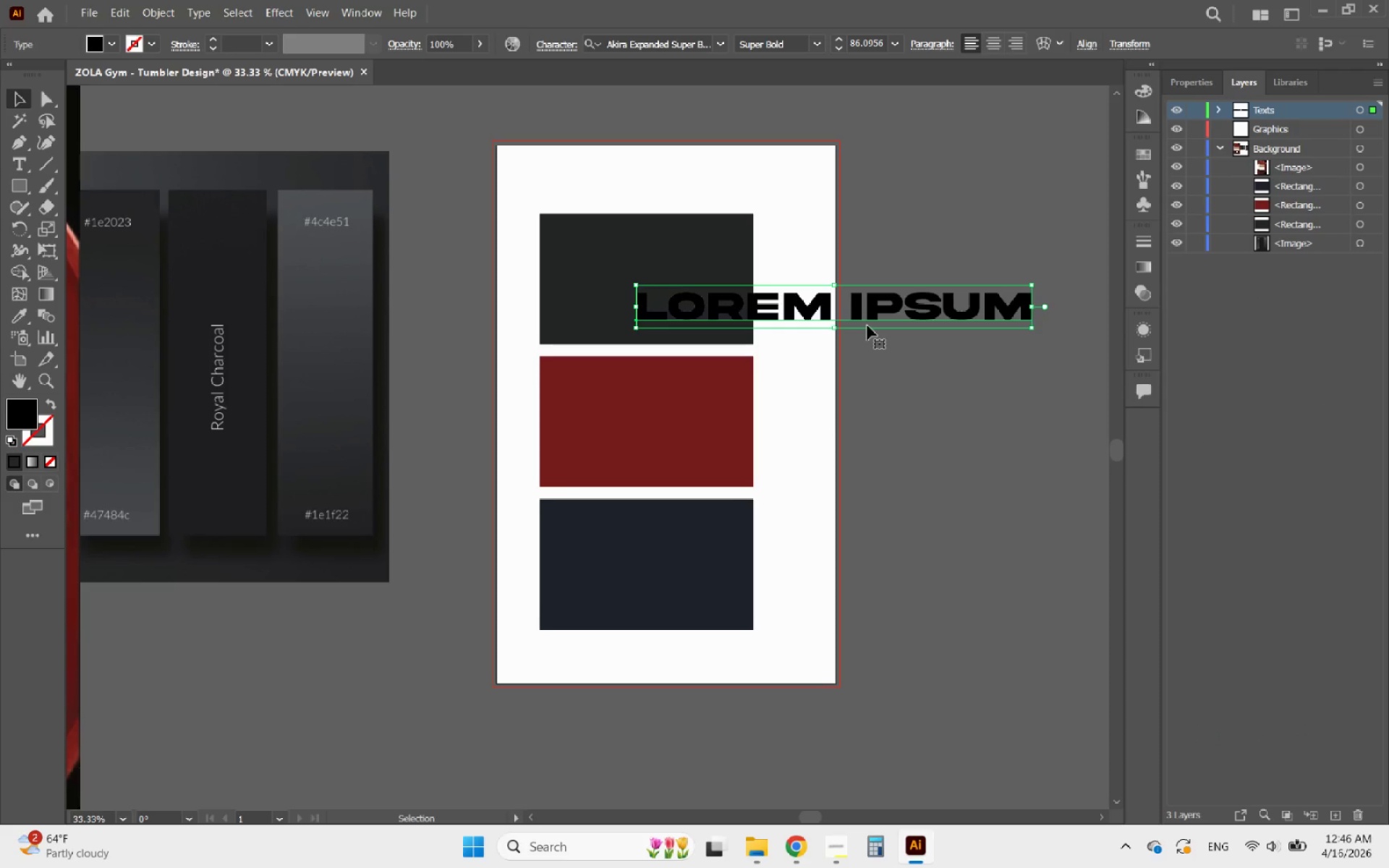 
left_click_drag(start_coordinate=[854, 308], to_coordinate=[821, 567])
 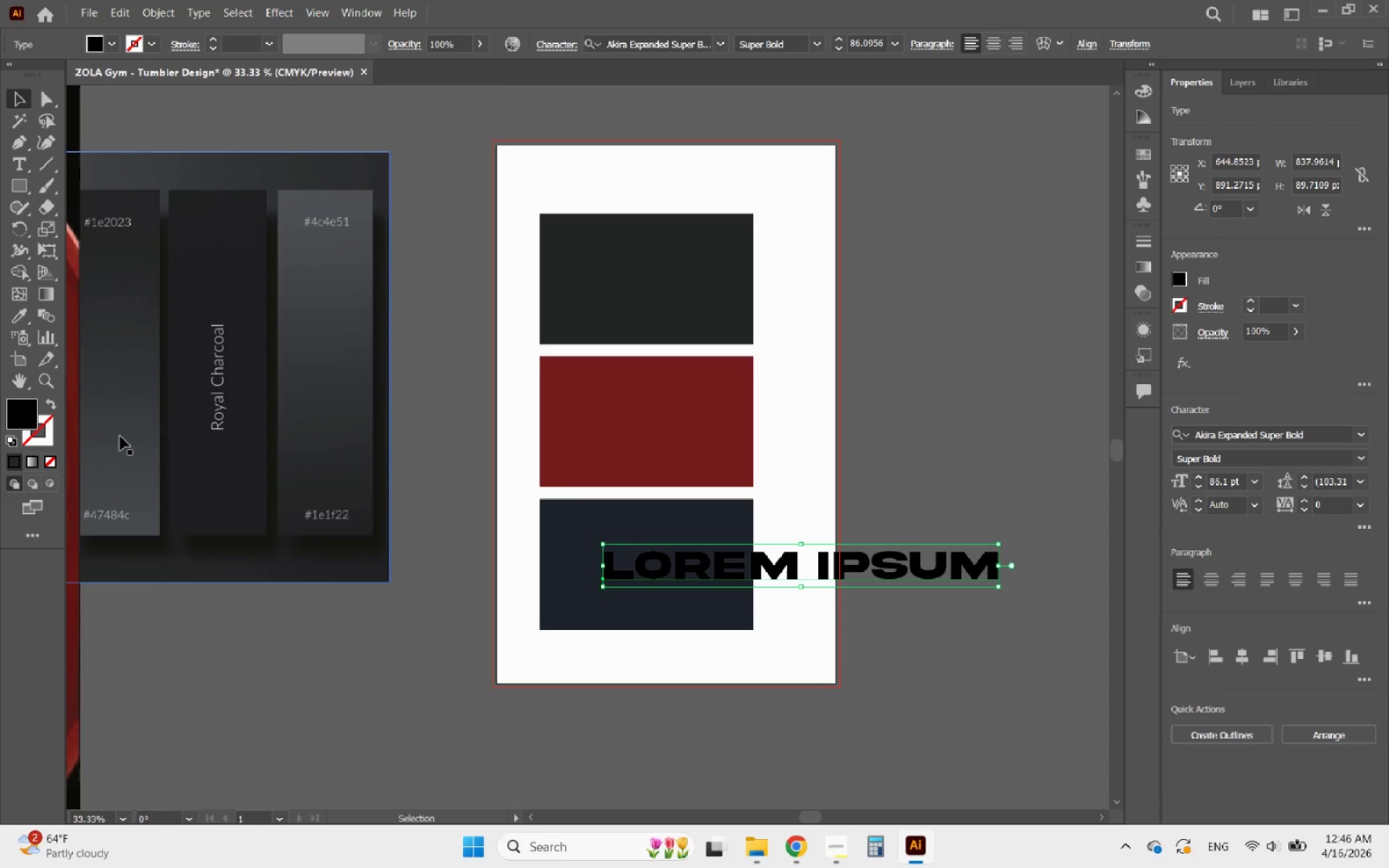 
left_click([27, 314])
 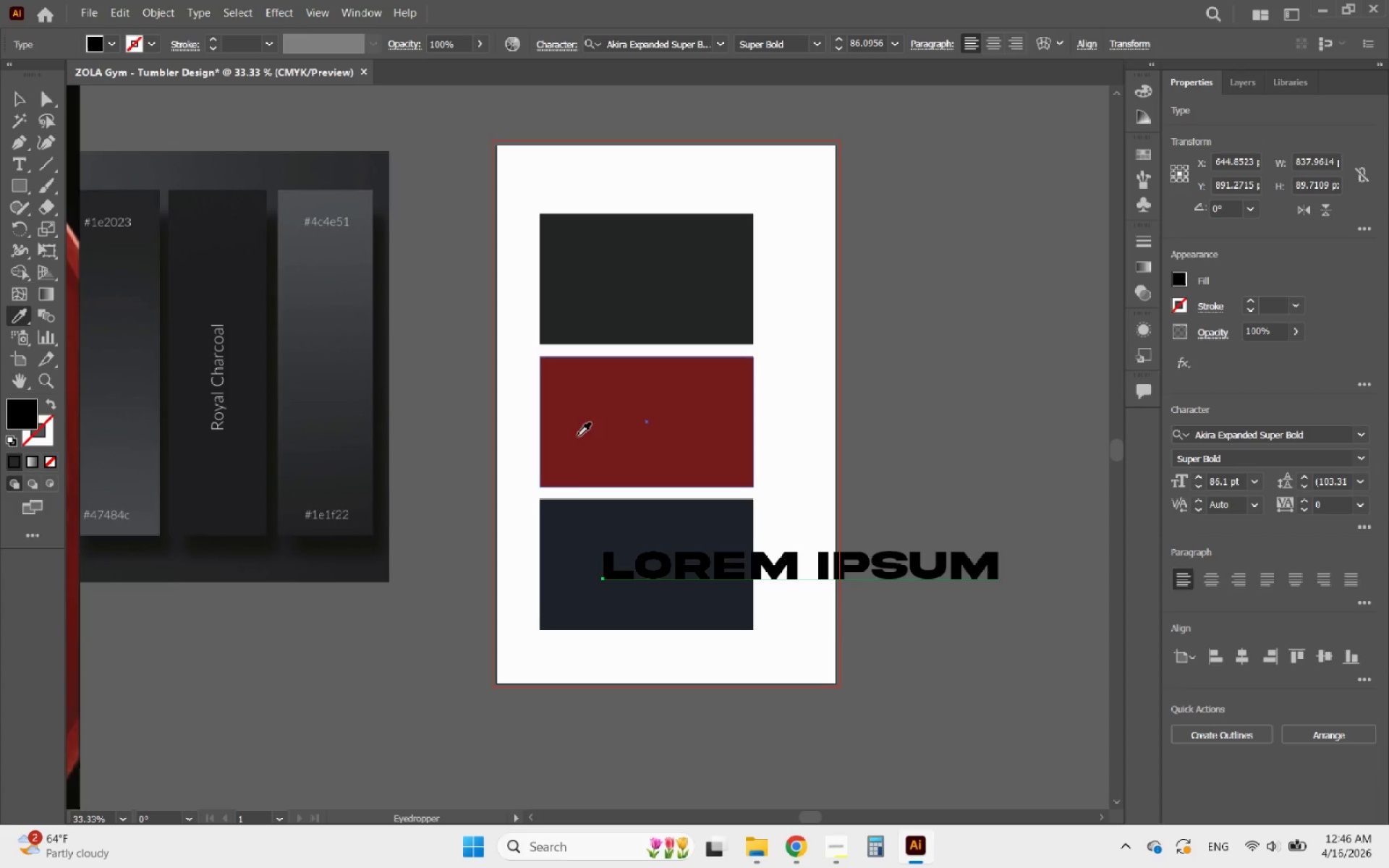 
left_click([635, 436])
 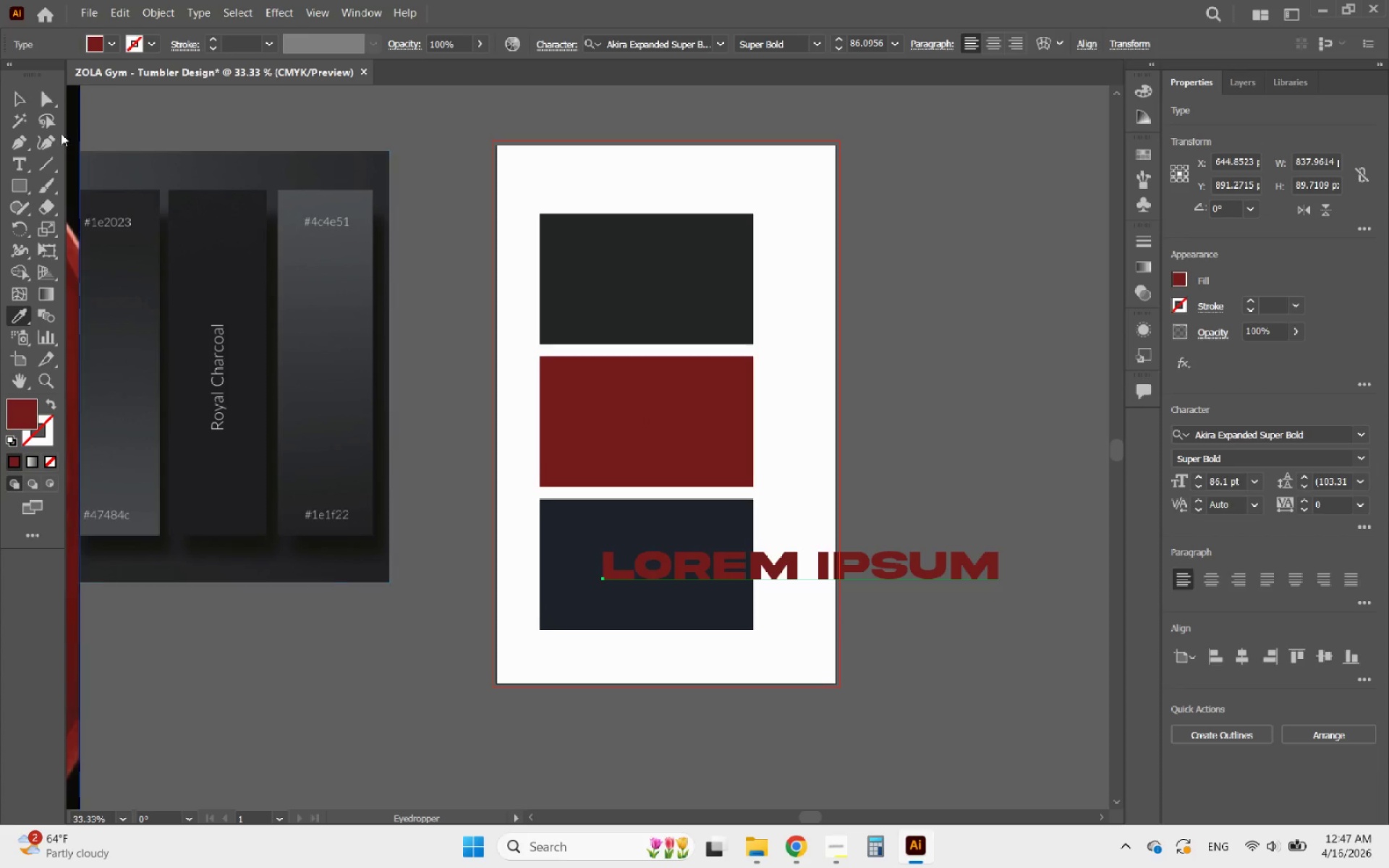 
left_click([12, 99])
 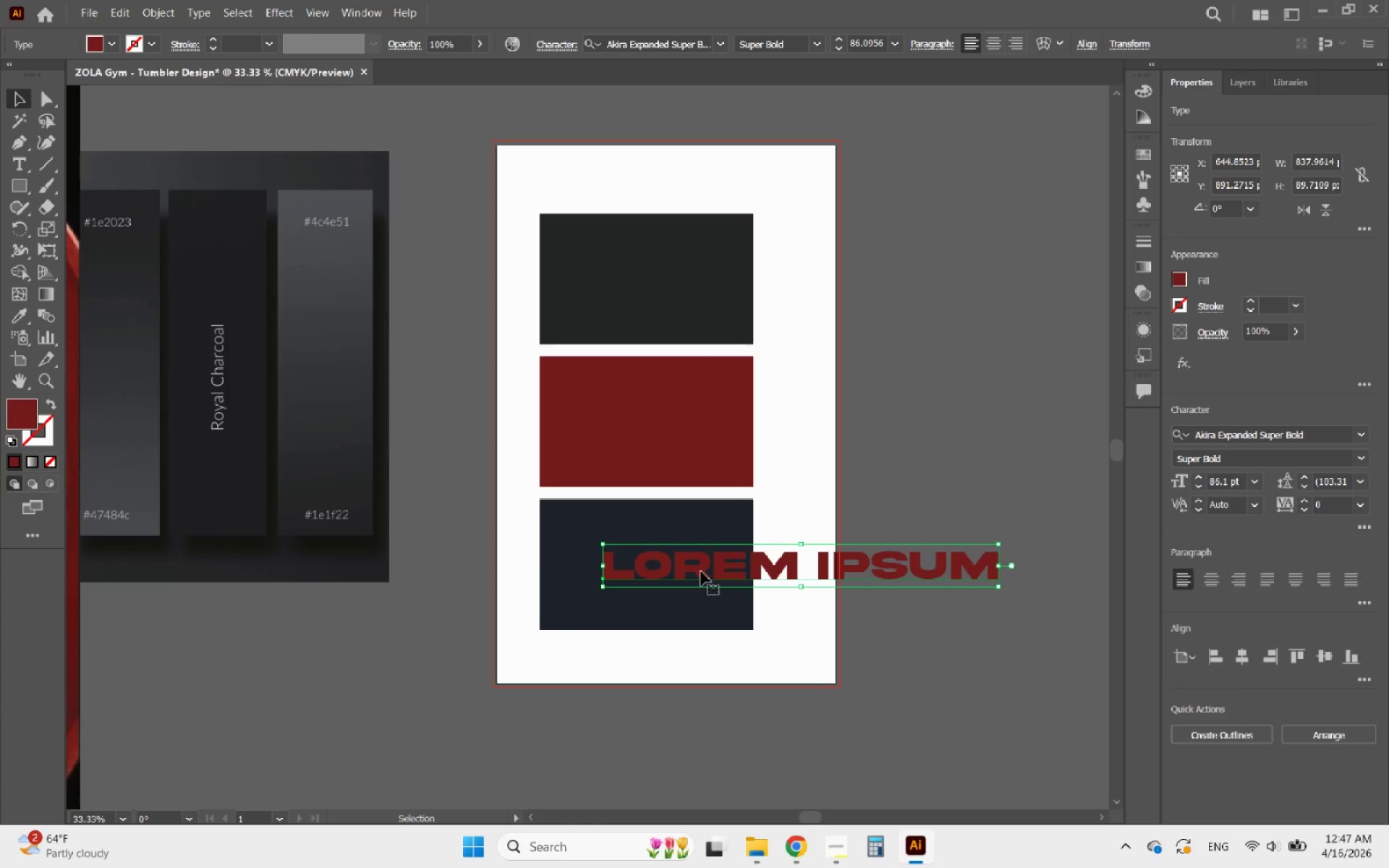 
hold_key(key=AltLeft, duration=1.2)
scroll: coordinate [692, 575], scroll_direction: down, amount: 3.0
 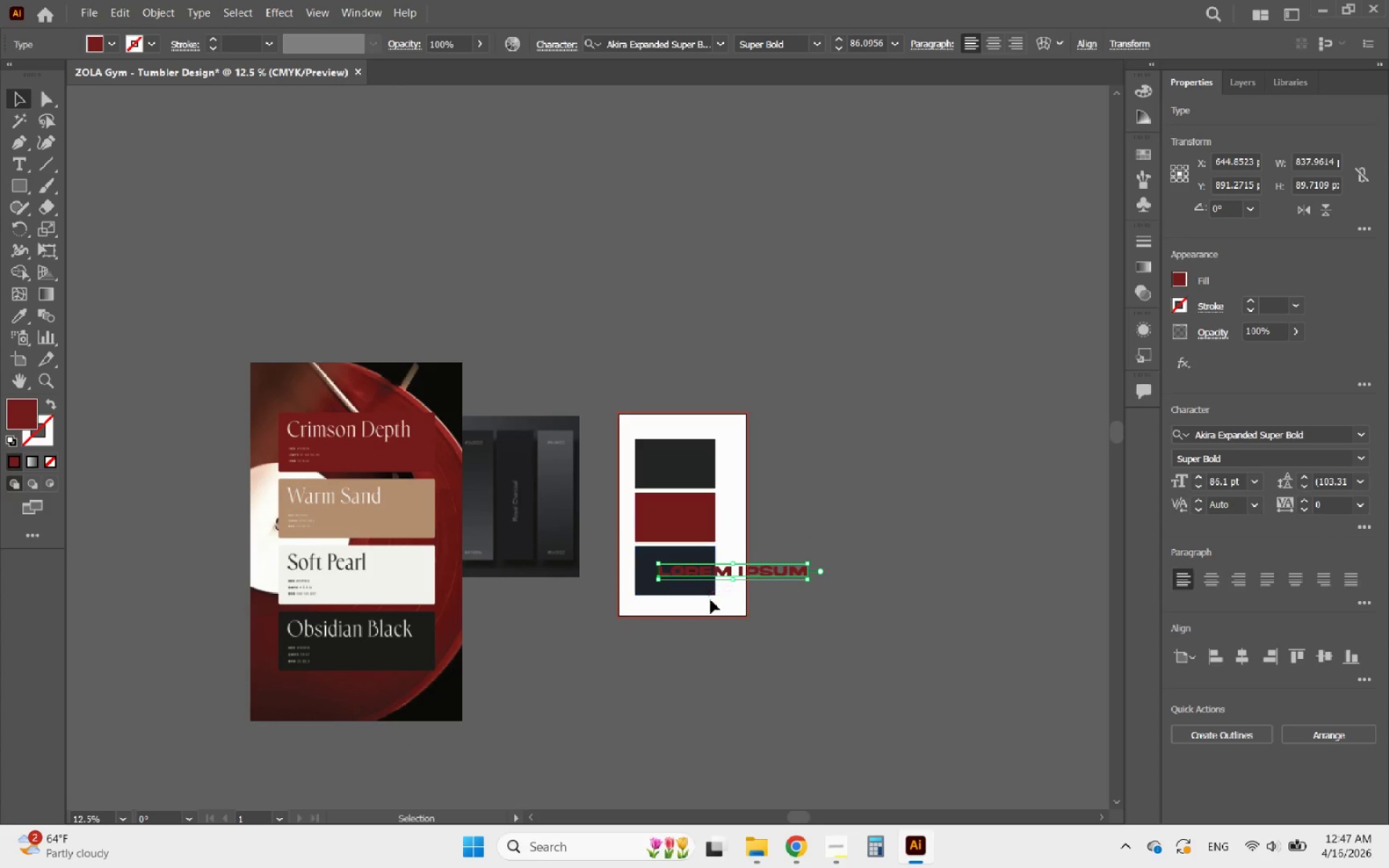 
hold_key(key=AltLeft, duration=0.56)
scroll: coordinate [697, 603], scroll_direction: up, amount: 3.0
 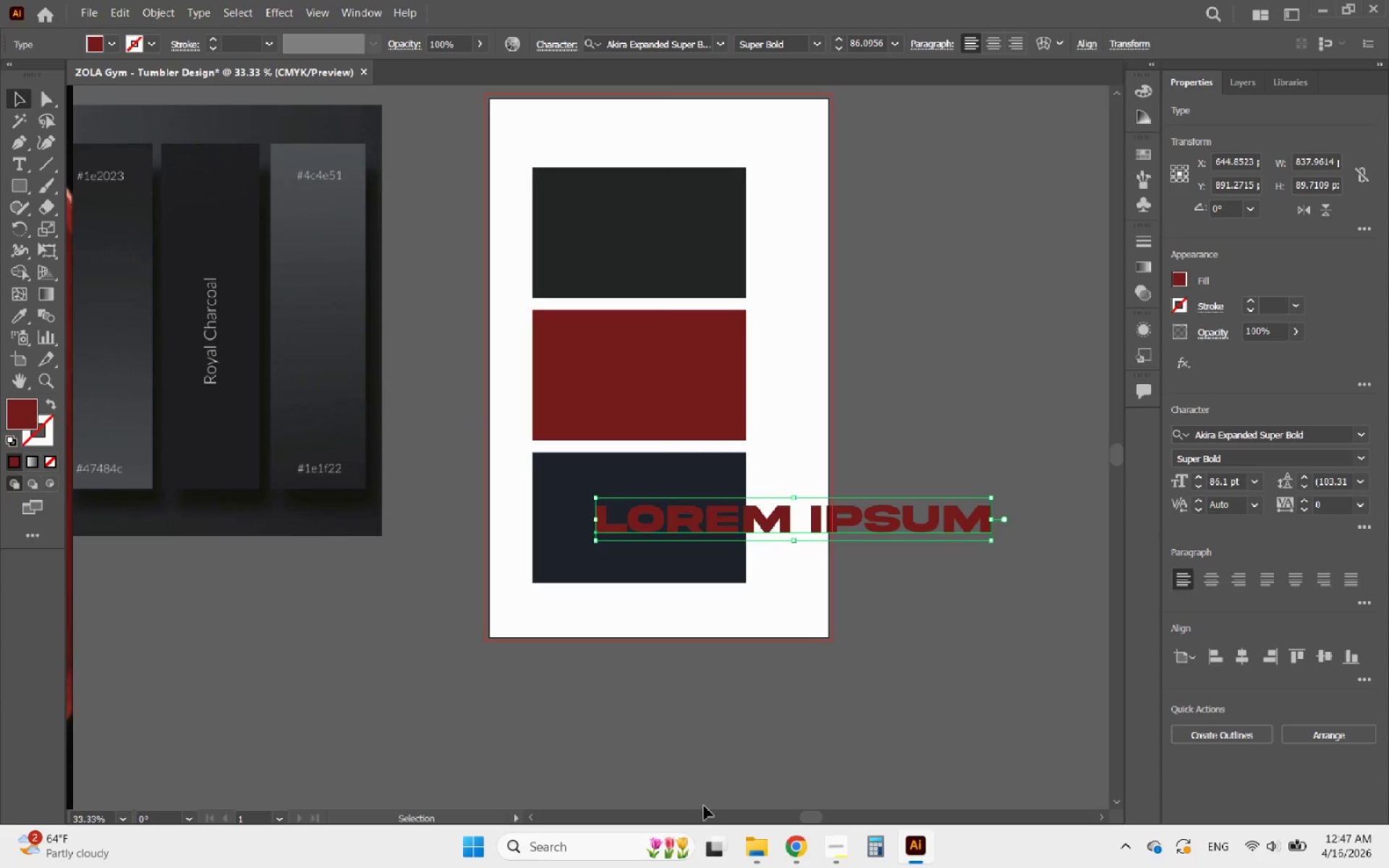 
left_click_drag(start_coordinate=[702, 527], to_coordinate=[699, 238])
 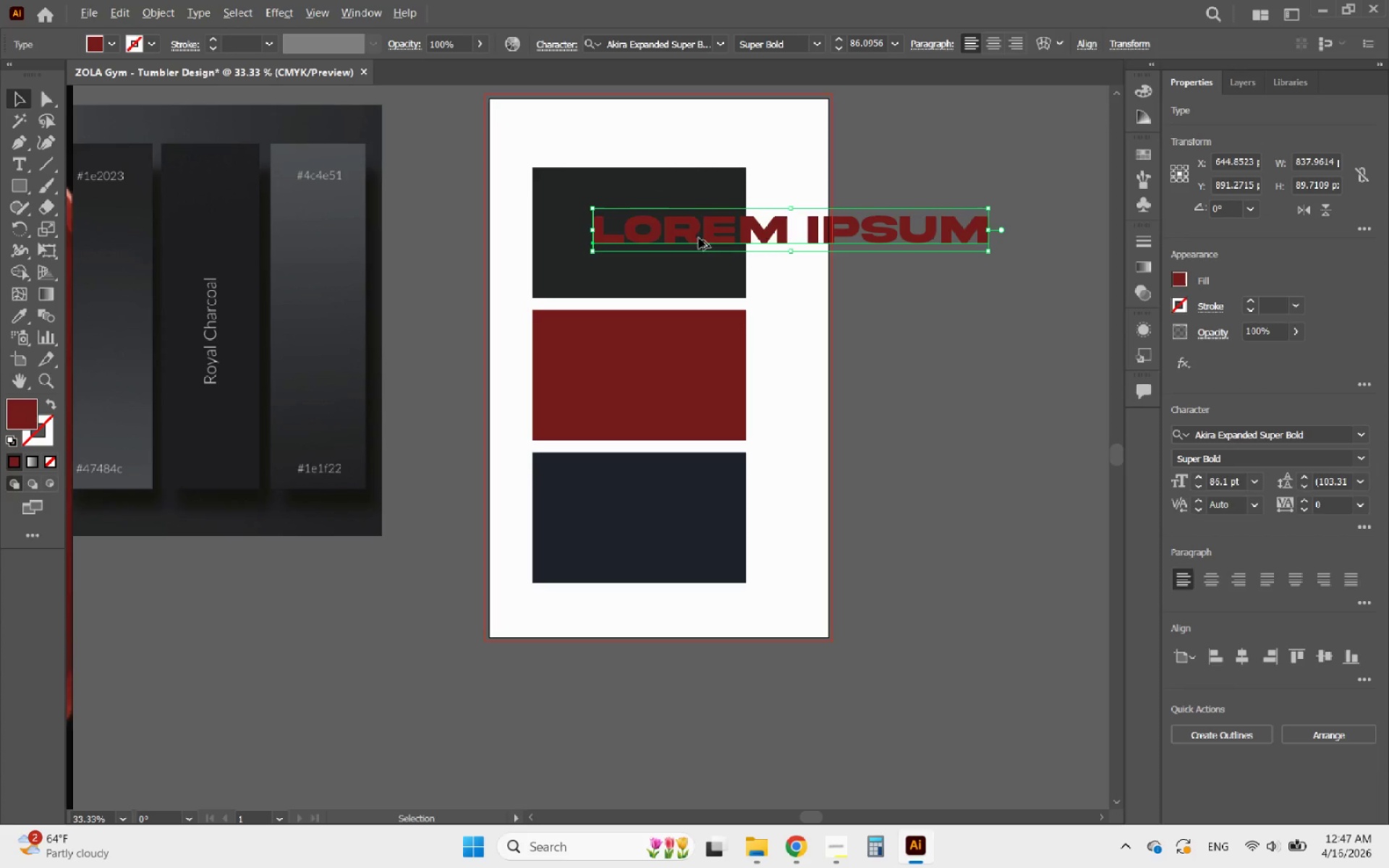 
hold_key(key=AltLeft, duration=1.72)
left_click_drag(start_coordinate=[699, 238], to_coordinate=[709, 527])
 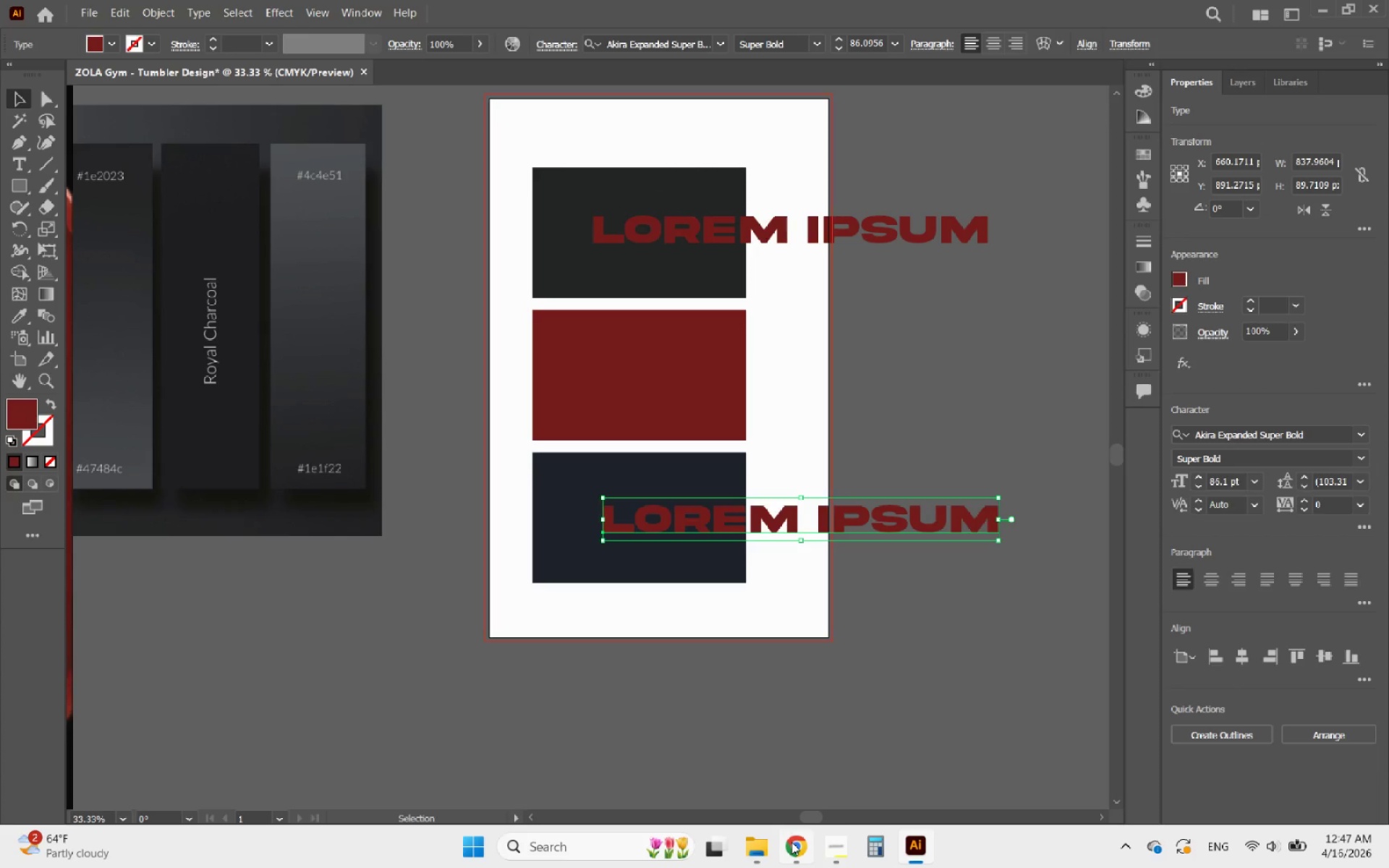 
left_click([791, 842])
 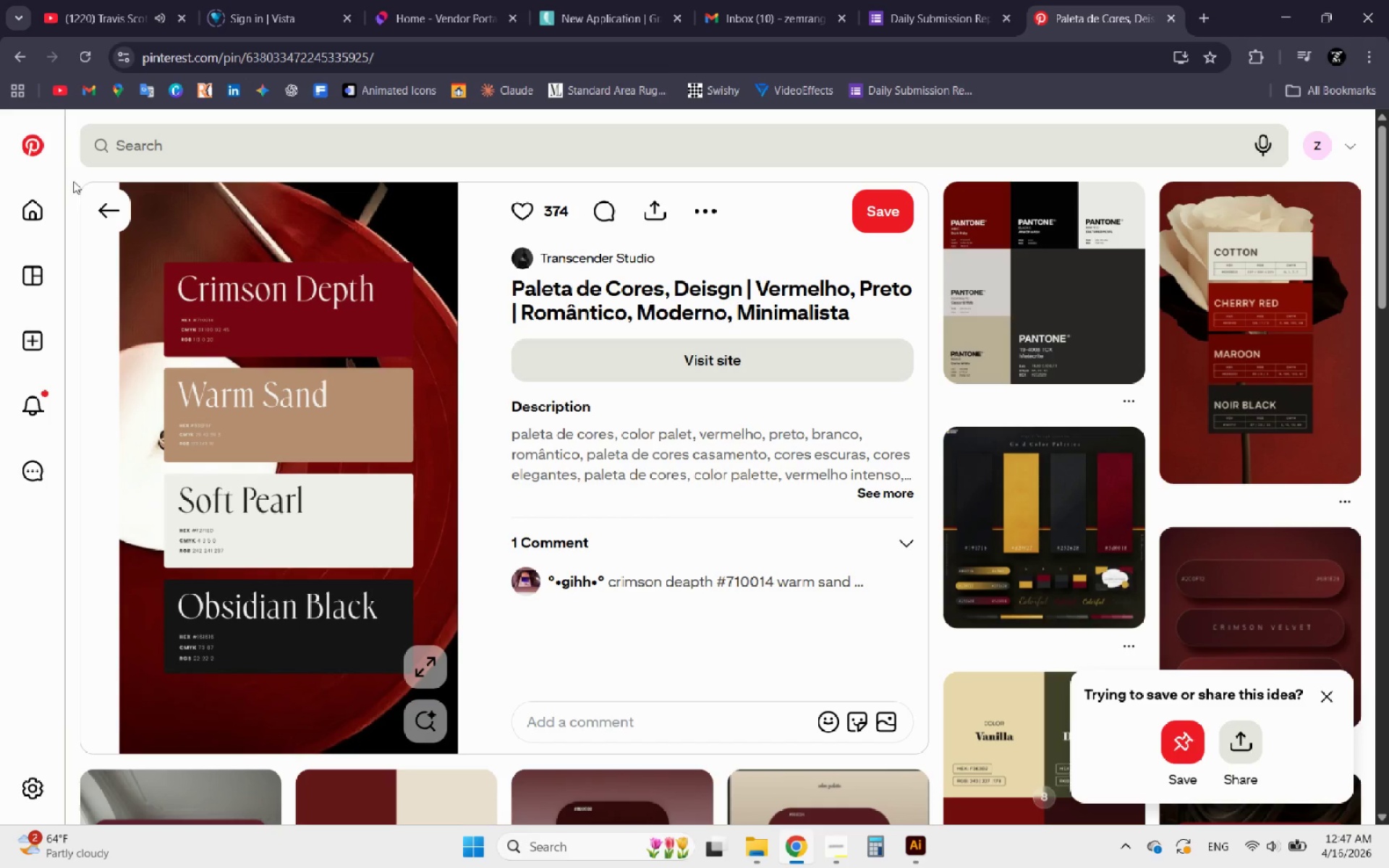 
left_click([107, 218])
 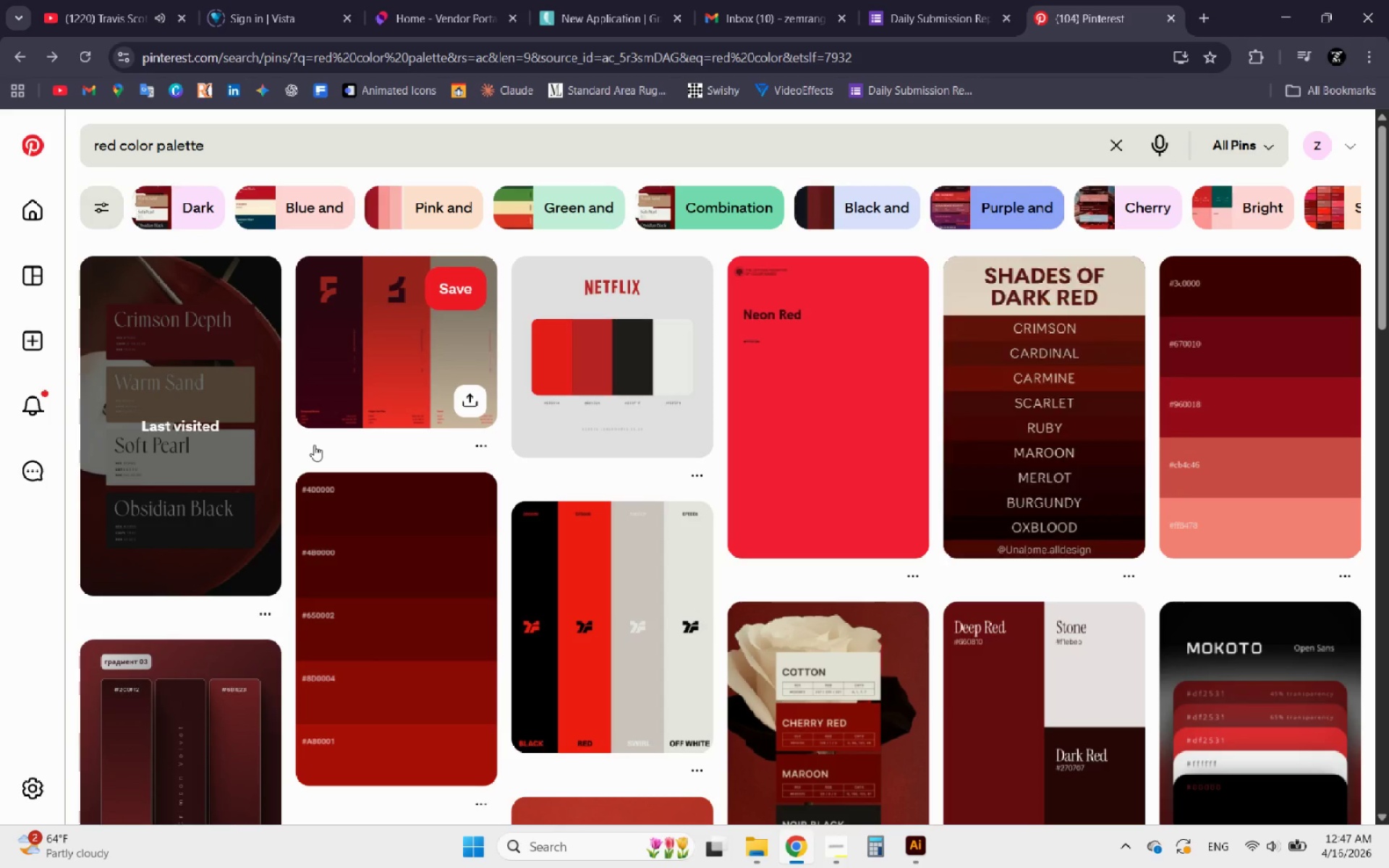 
wait(6.08)
 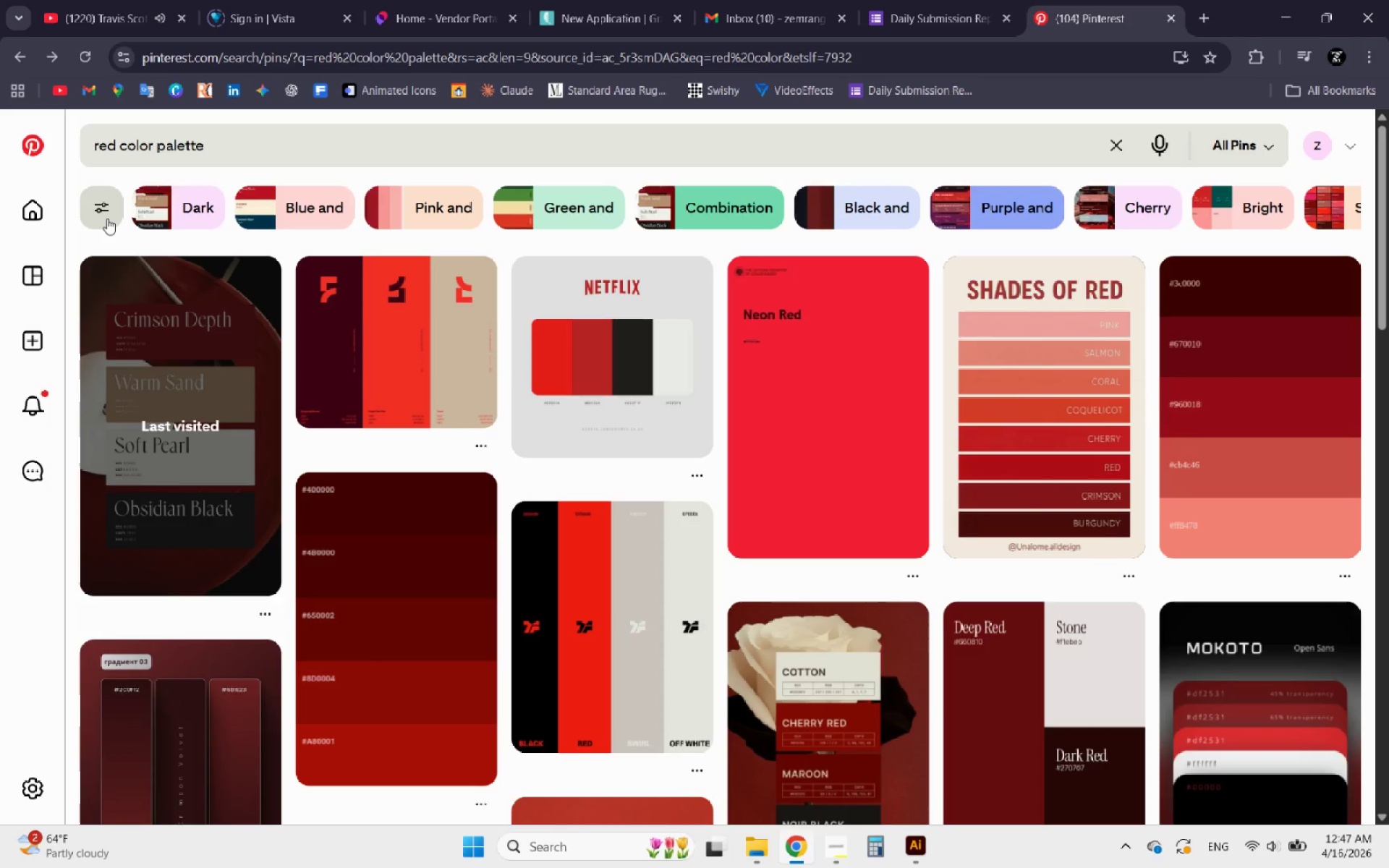 
scroll: coordinate [369, 379], scroll_direction: down, amount: 3.0
 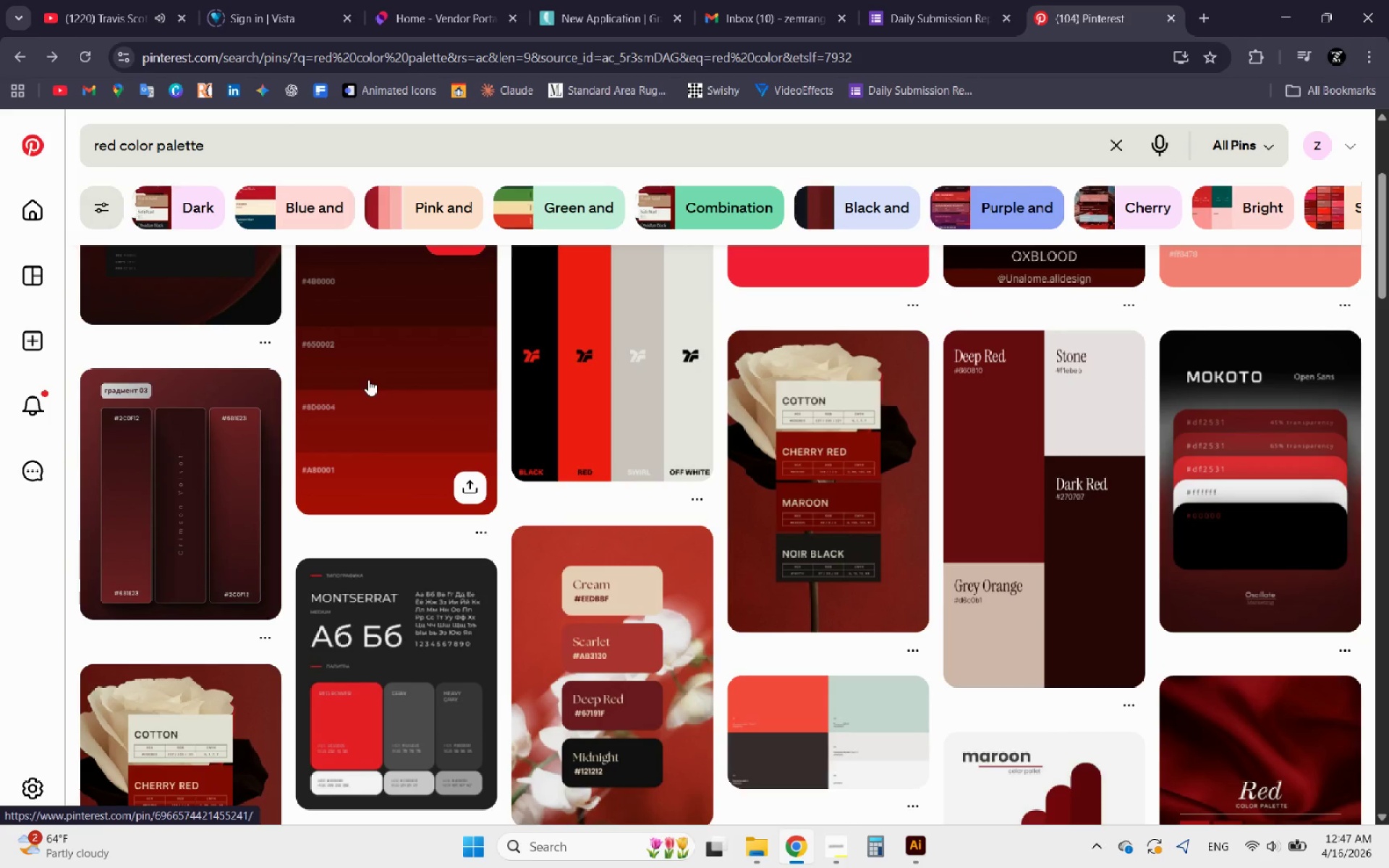 
wait(7.48)
 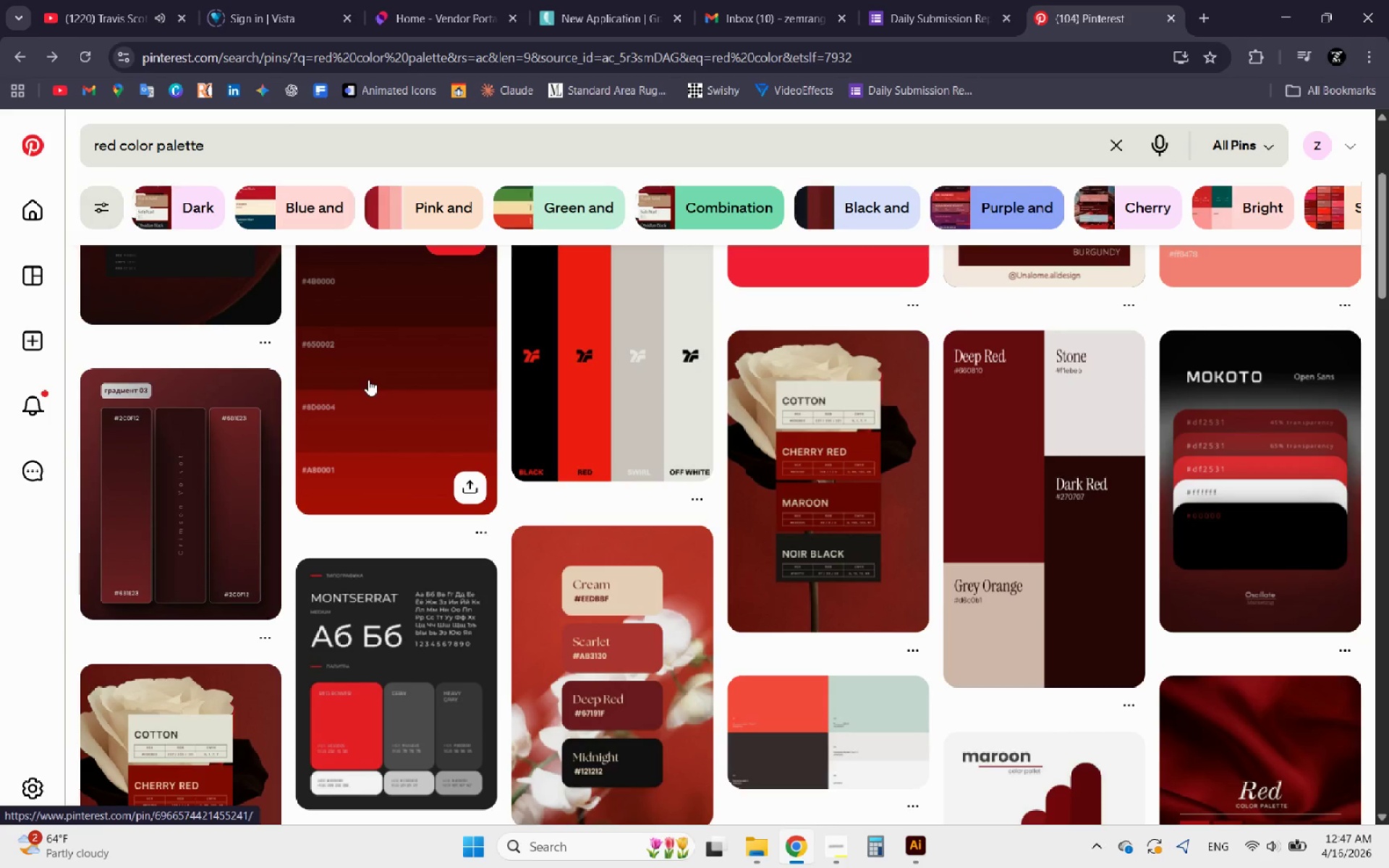 
scroll: coordinate [358, 537], scroll_direction: down, amount: 3.0
 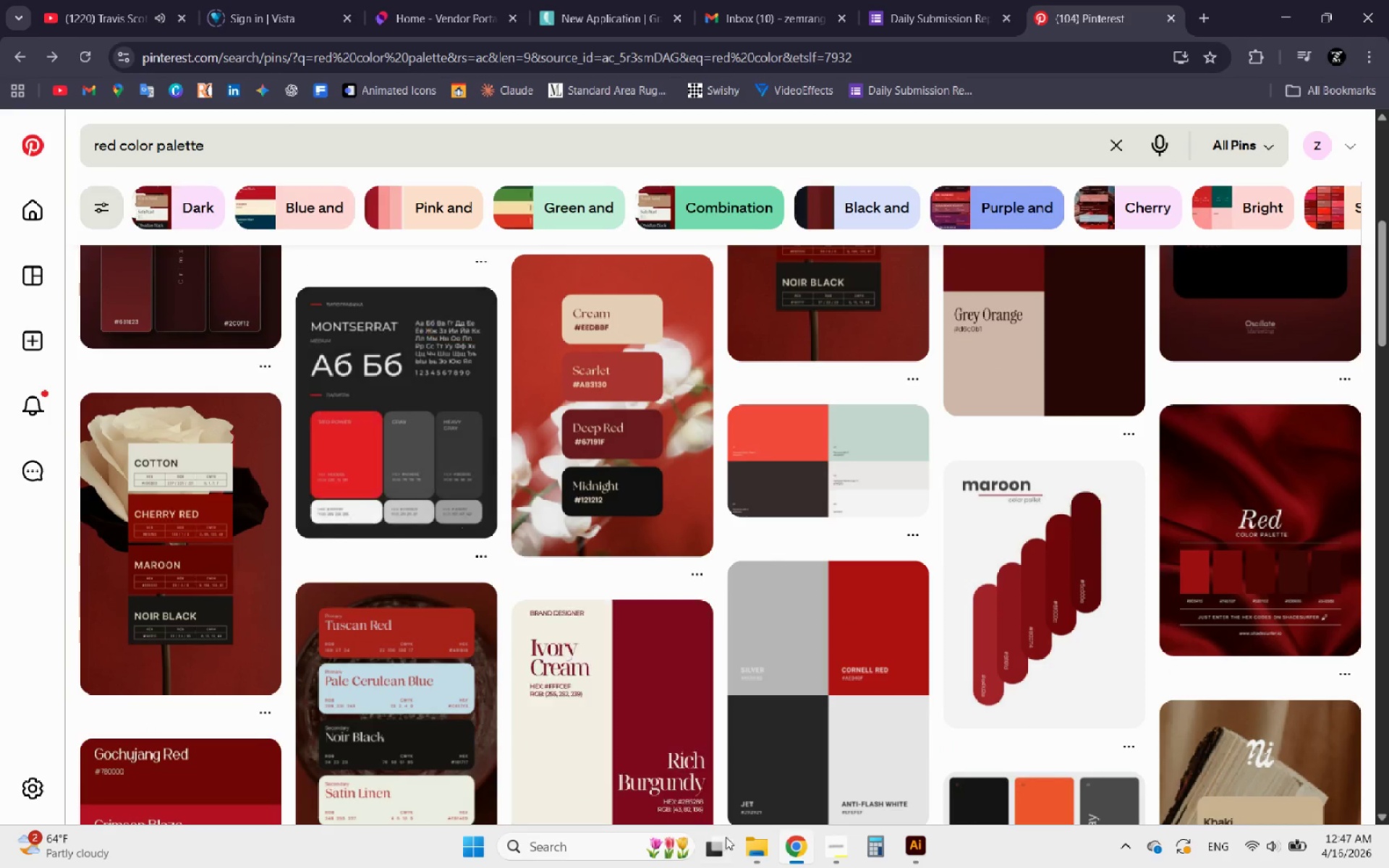 
left_click([906, 856])
 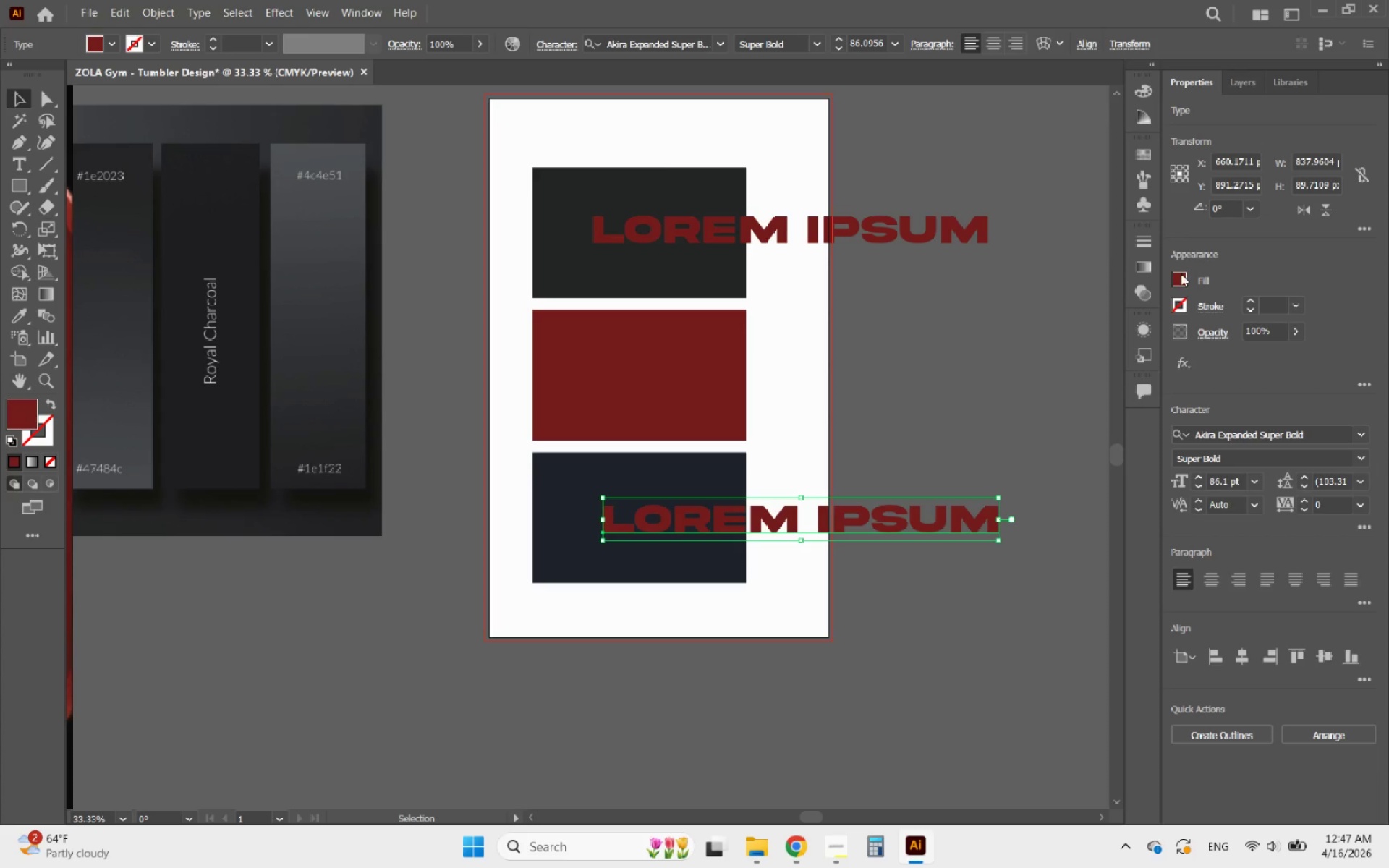 
left_click([1177, 281])
 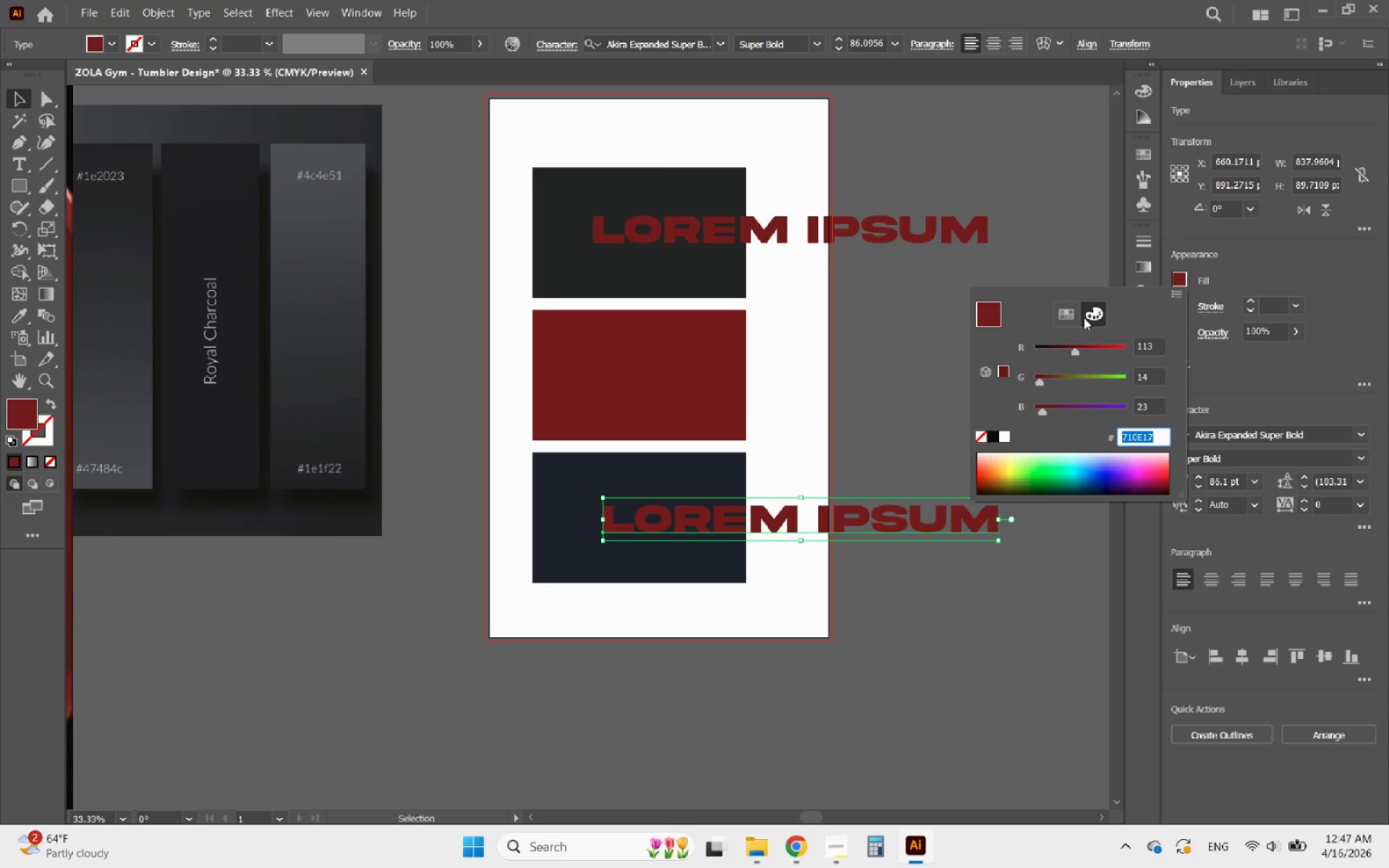 
left_click([1069, 312])
 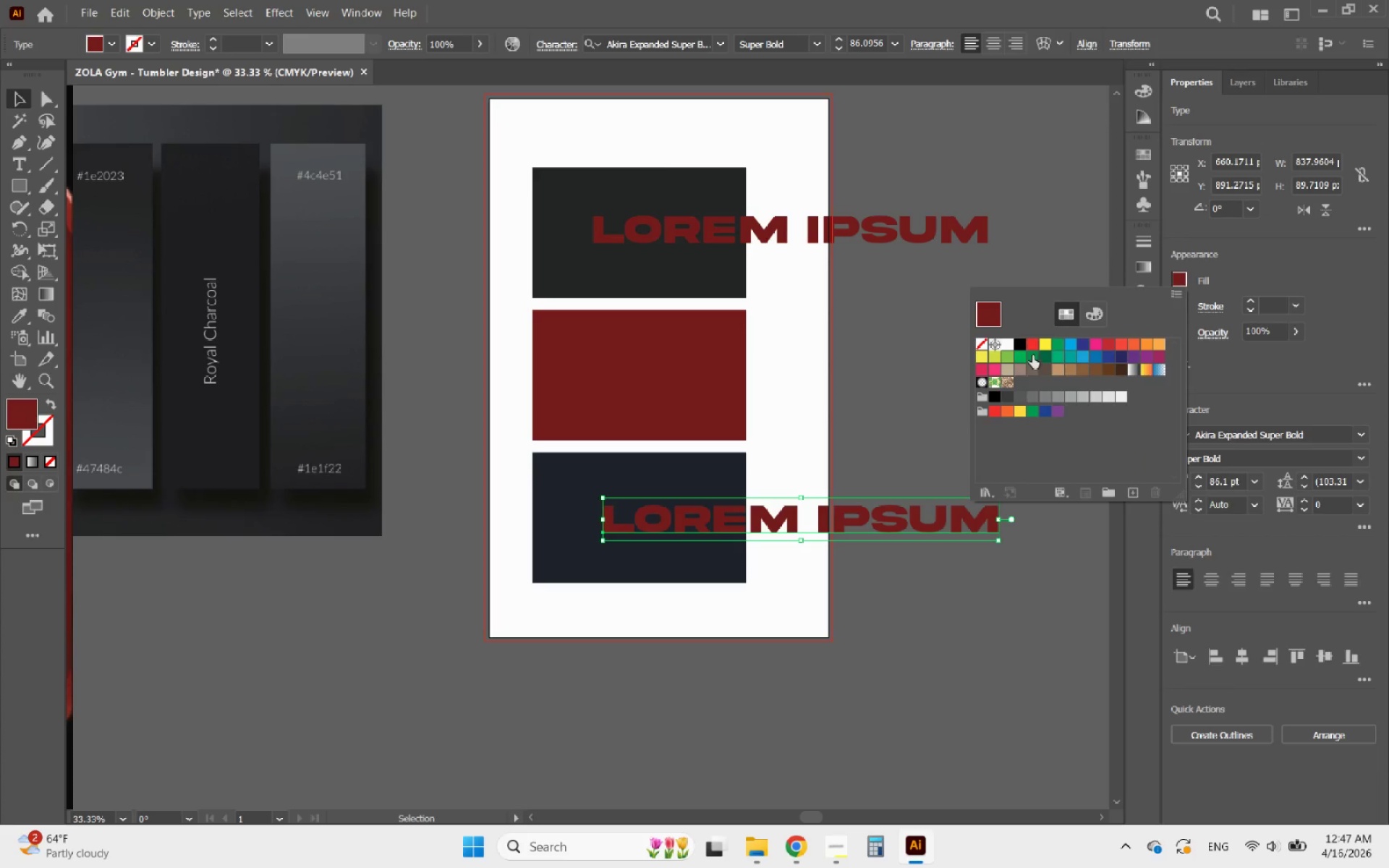 
left_click([1032, 346])
 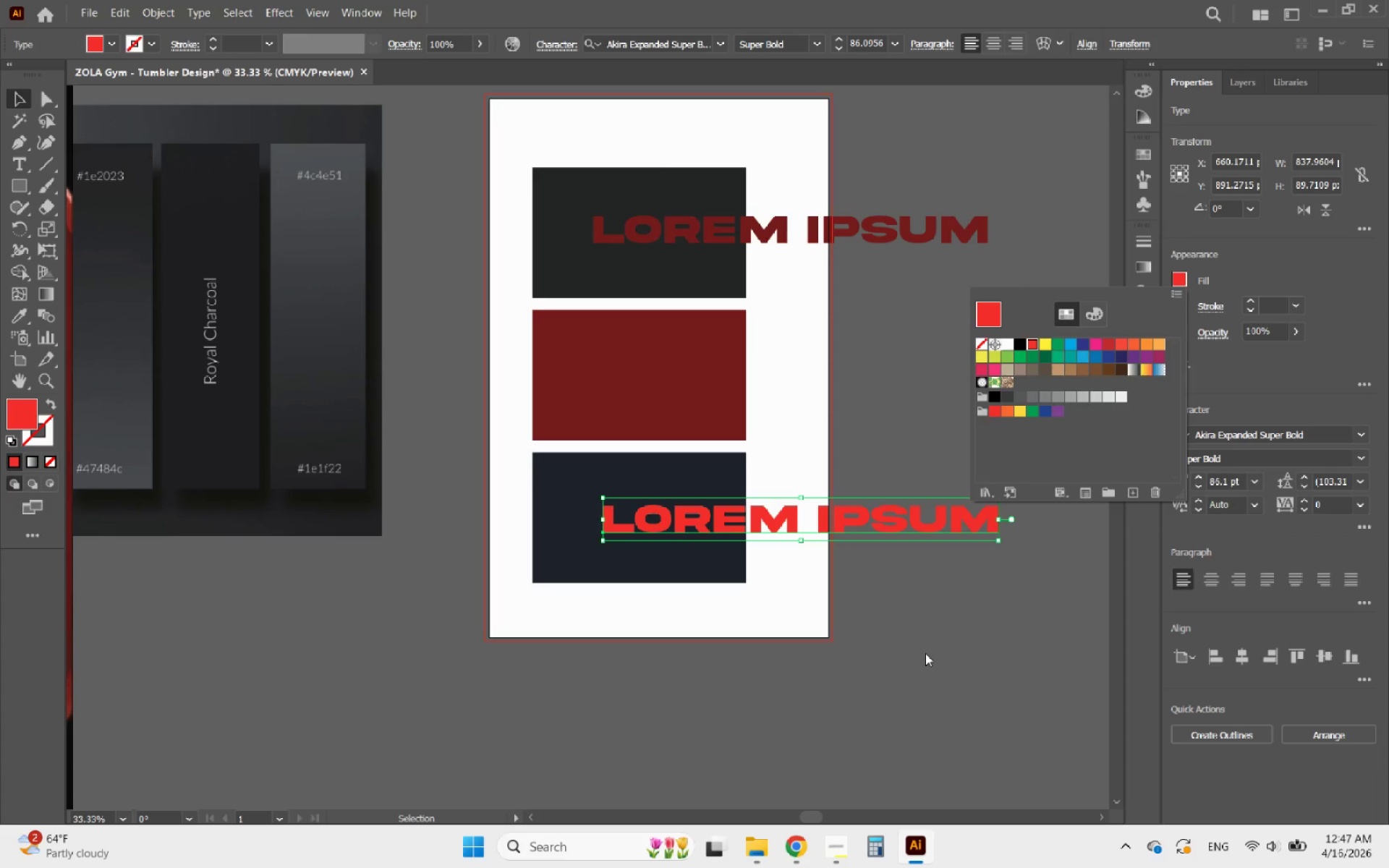 
left_click([925, 653])
 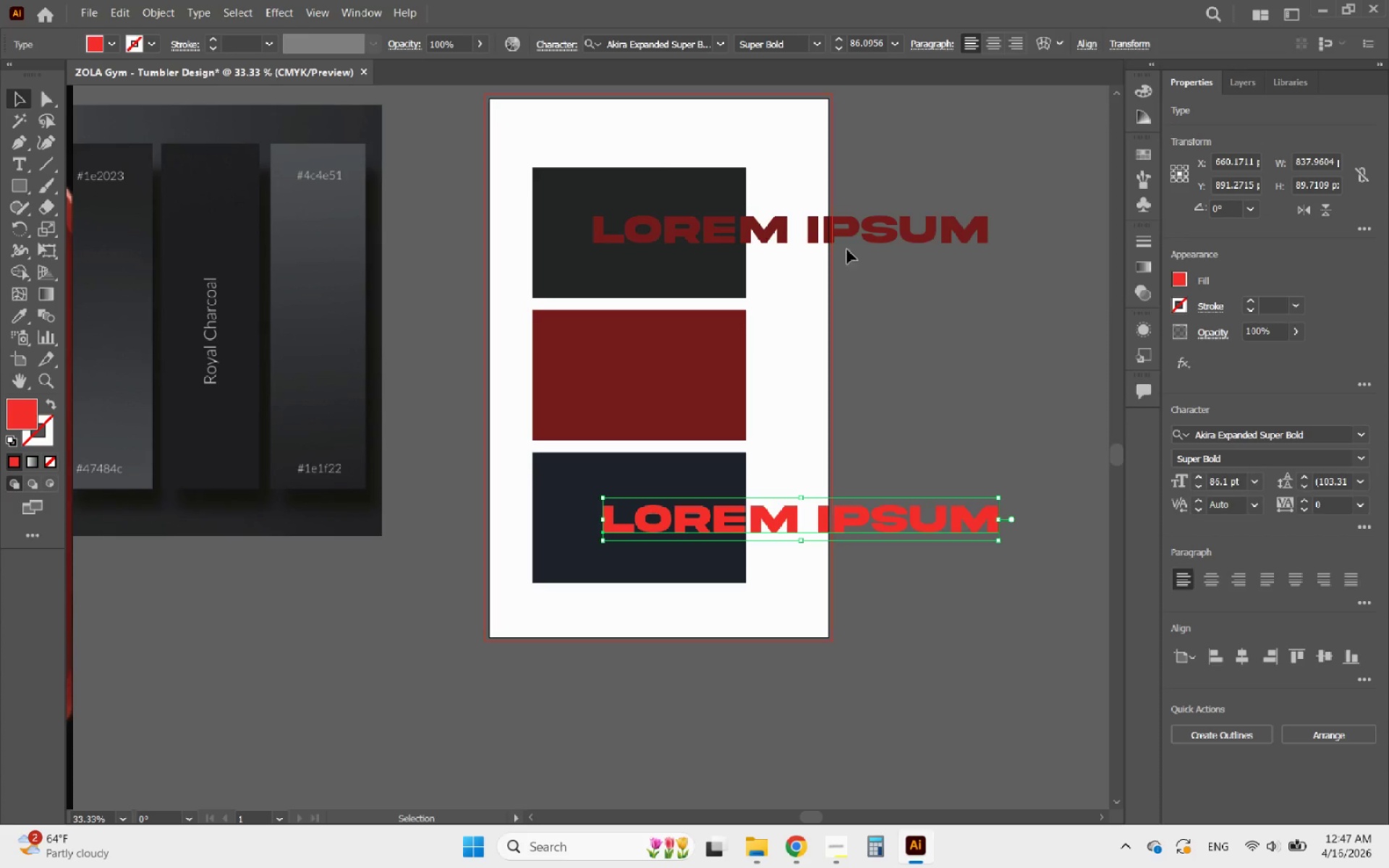 
left_click([854, 234])
 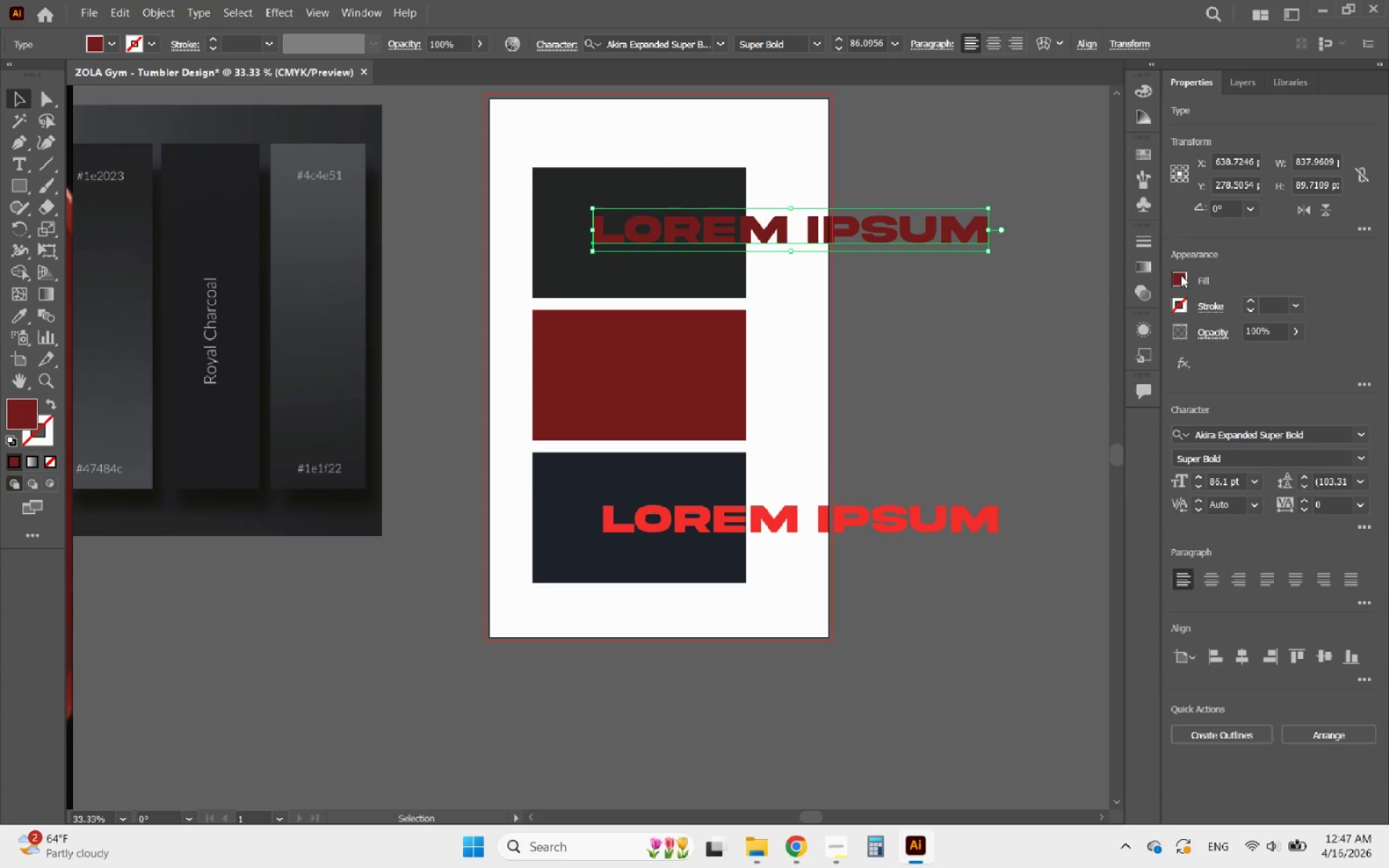 
left_click([1181, 275])
 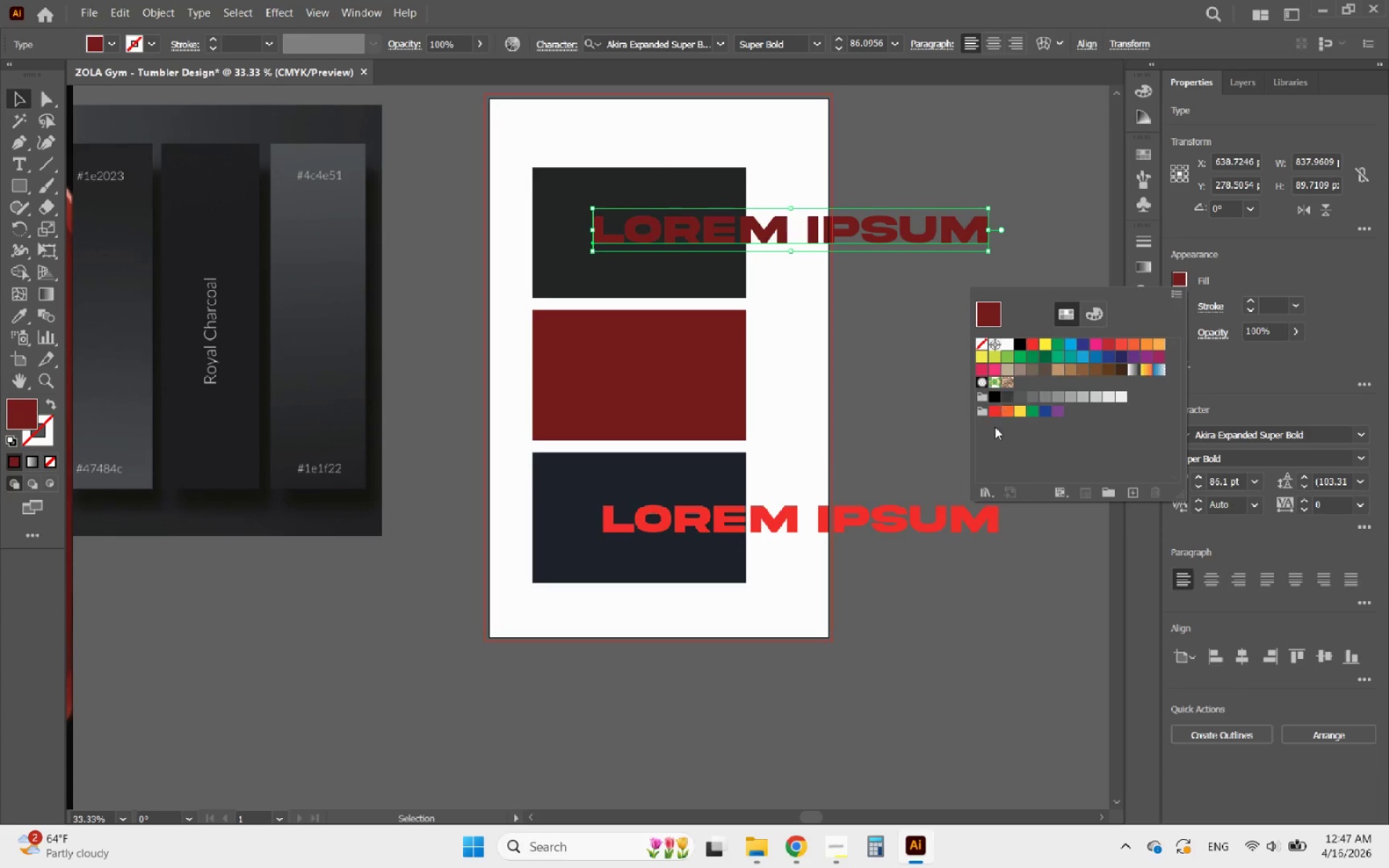 
left_click([993, 408])
 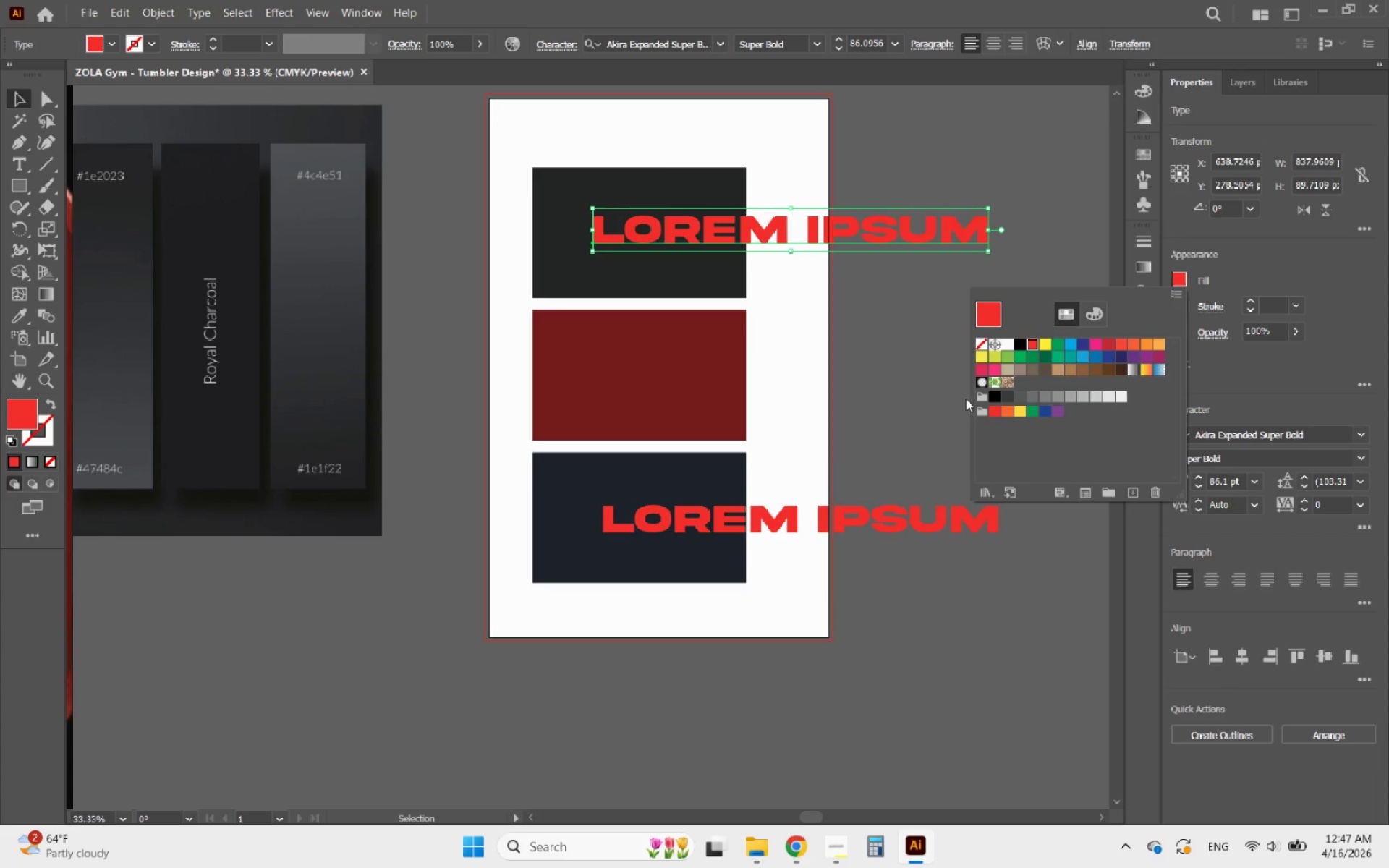 
left_click([875, 324])
 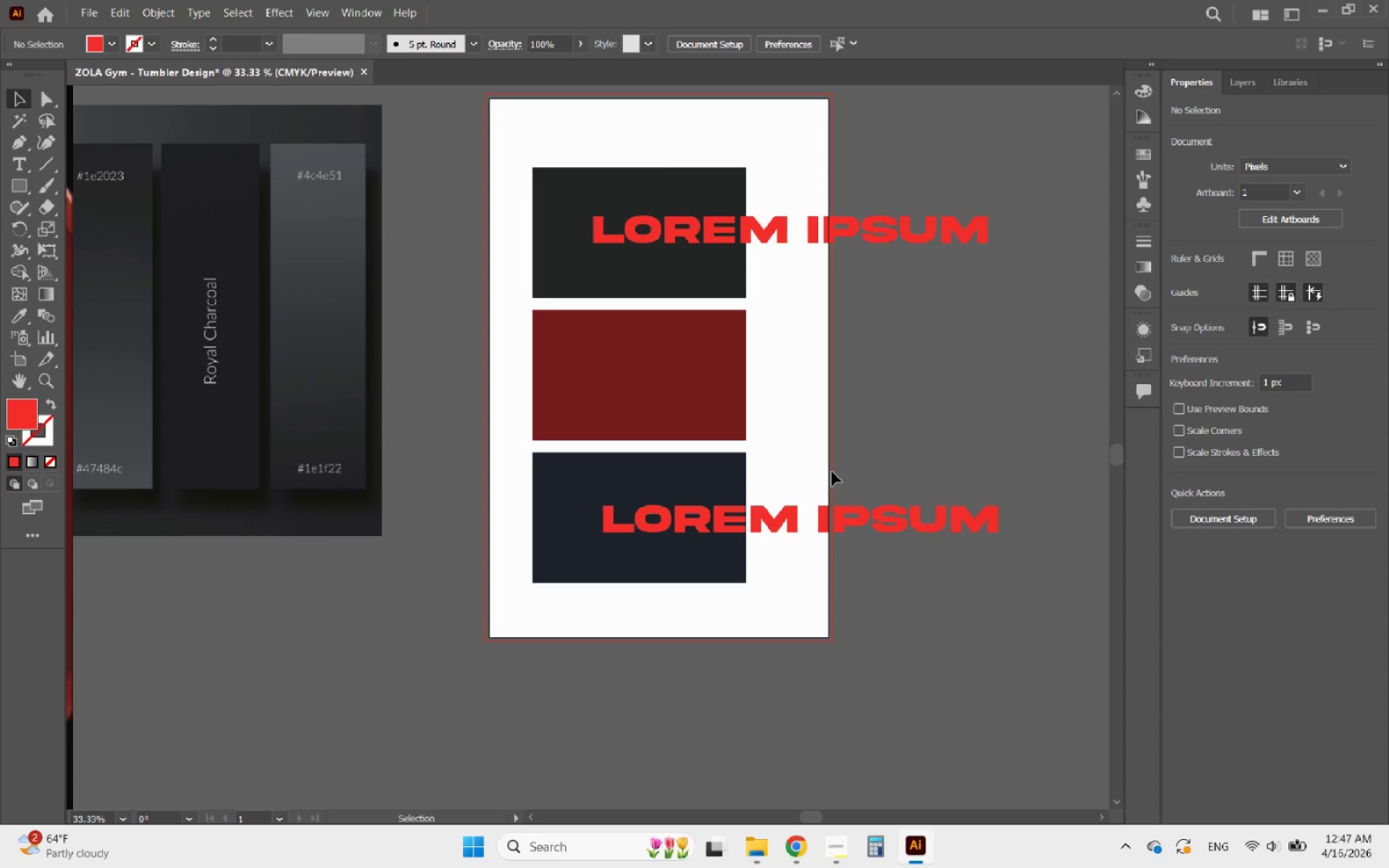 
left_click_drag(start_coordinate=[728, 622], to_coordinate=[483, 399])
 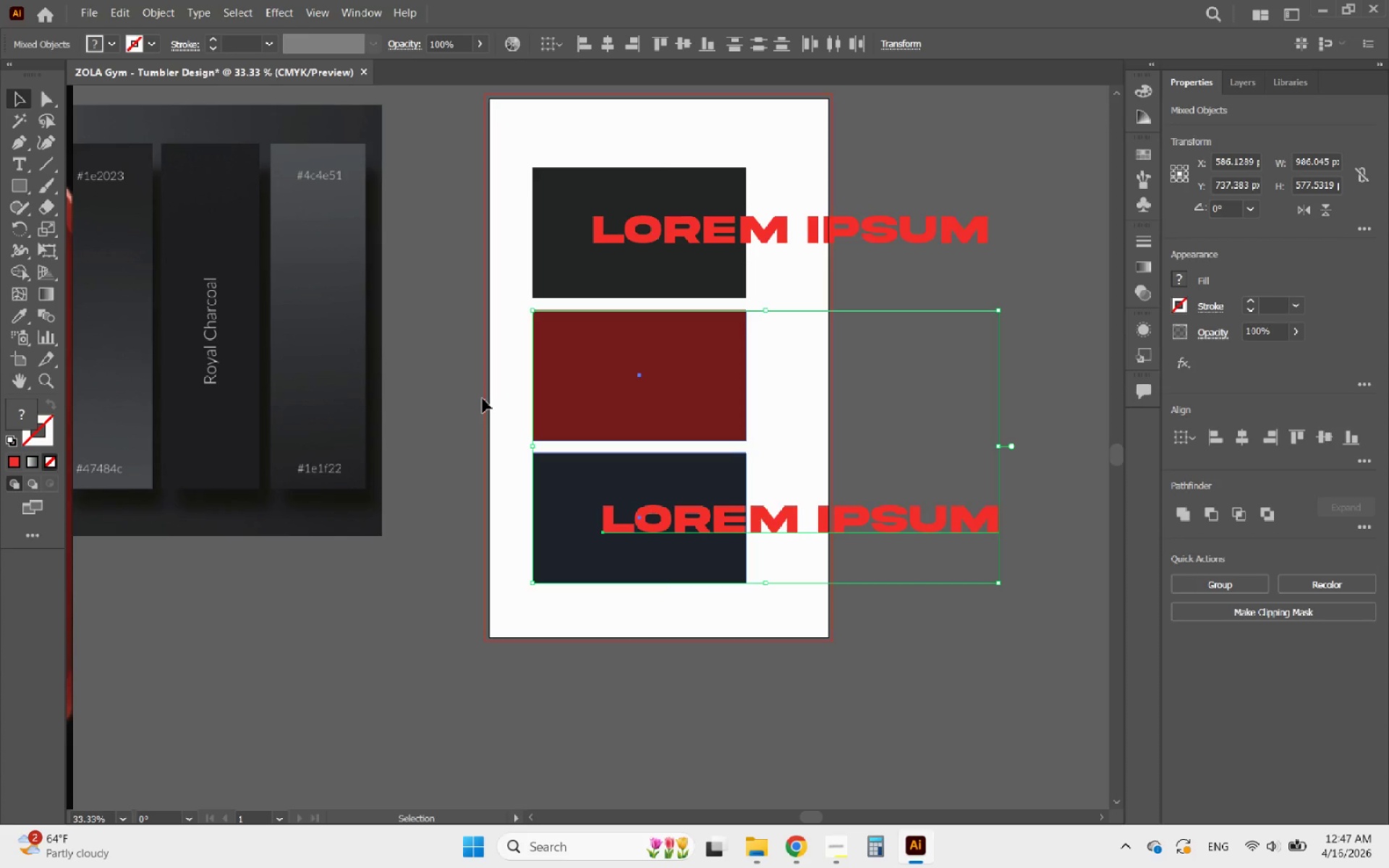 
key(Delete)
 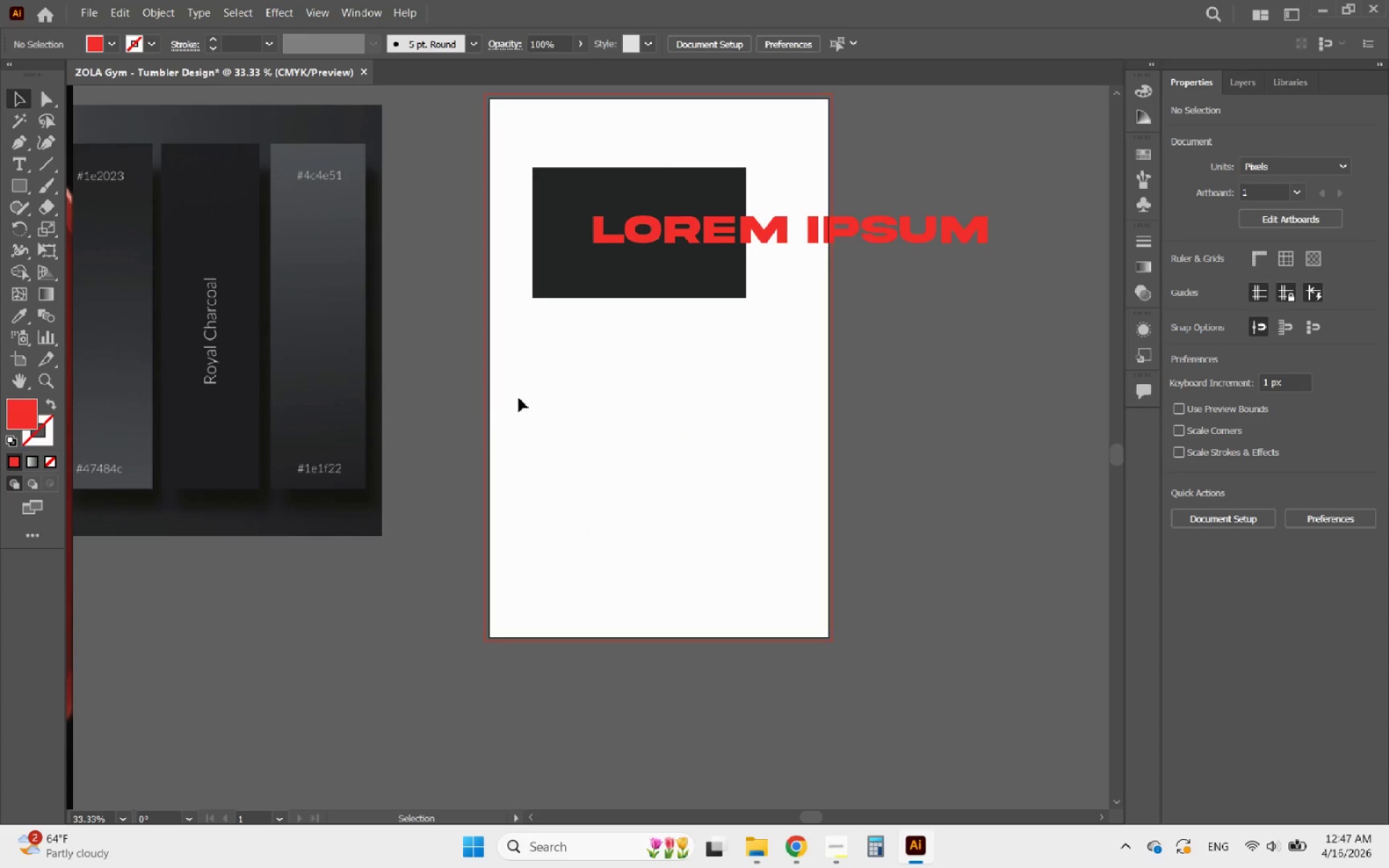 
hold_key(key=AltLeft, duration=0.98)
 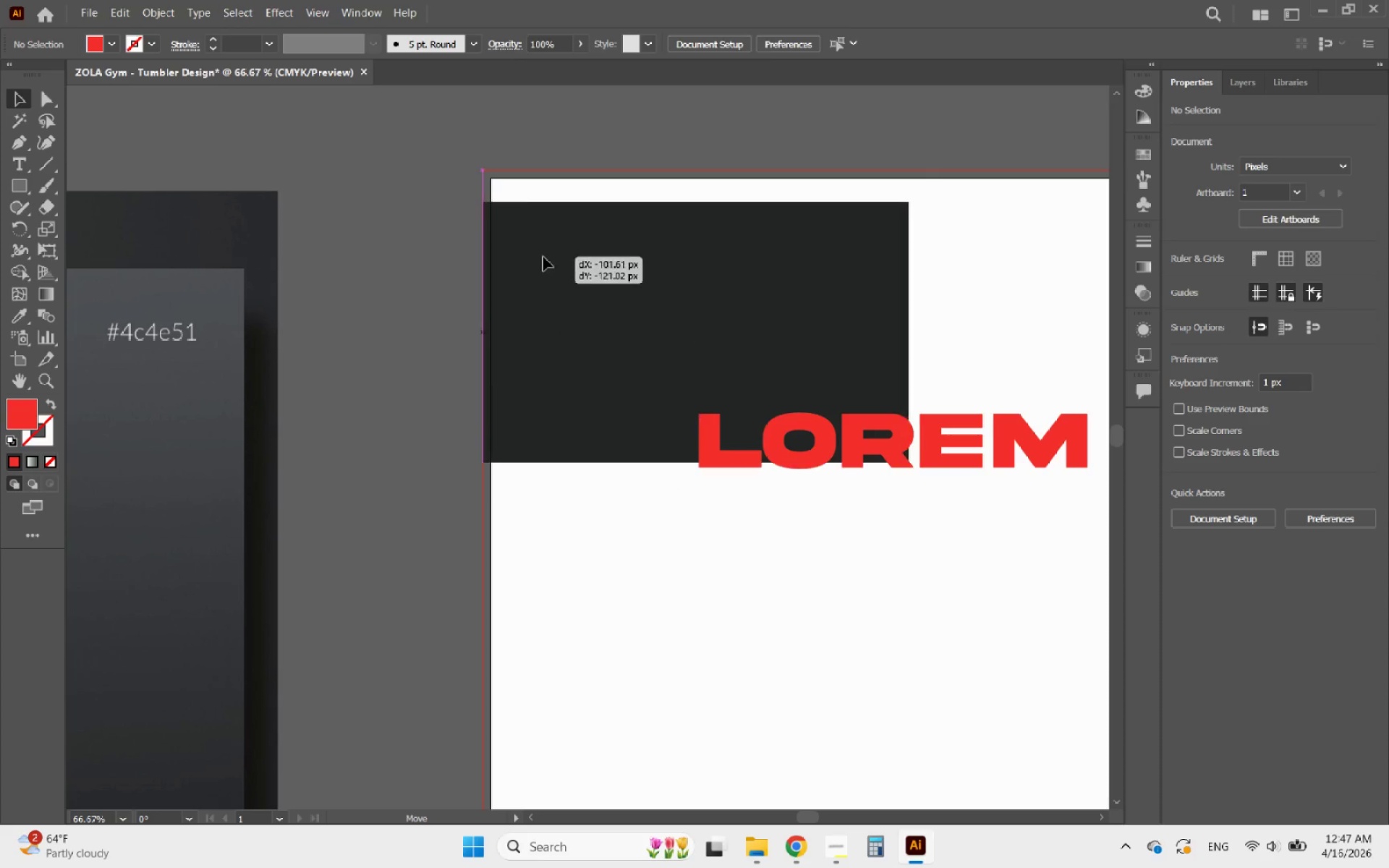 
left_click_drag(start_coordinate=[642, 371], to_coordinate=[548, 234])
 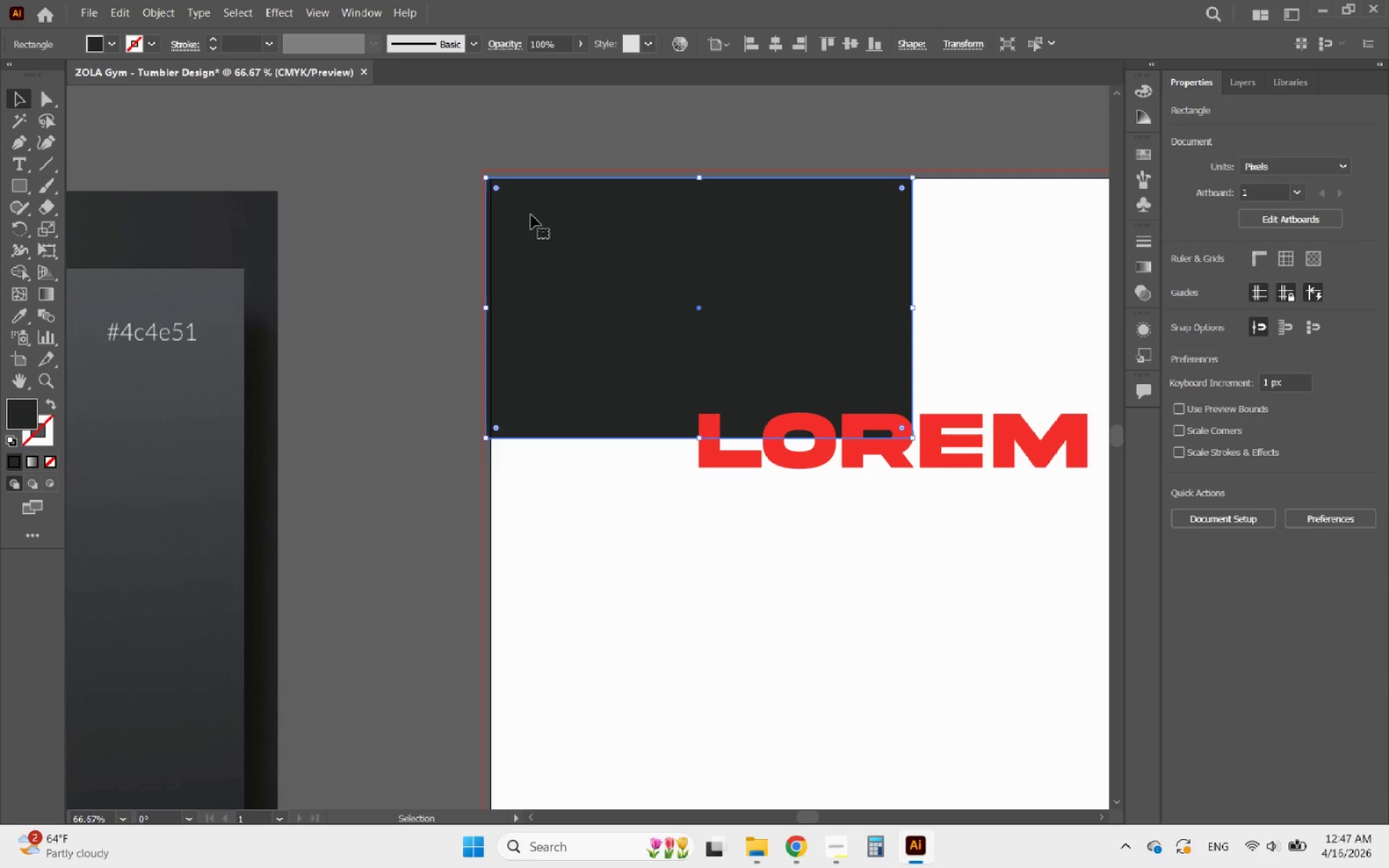 
scroll: coordinate [597, 317], scroll_direction: up, amount: 2.0
 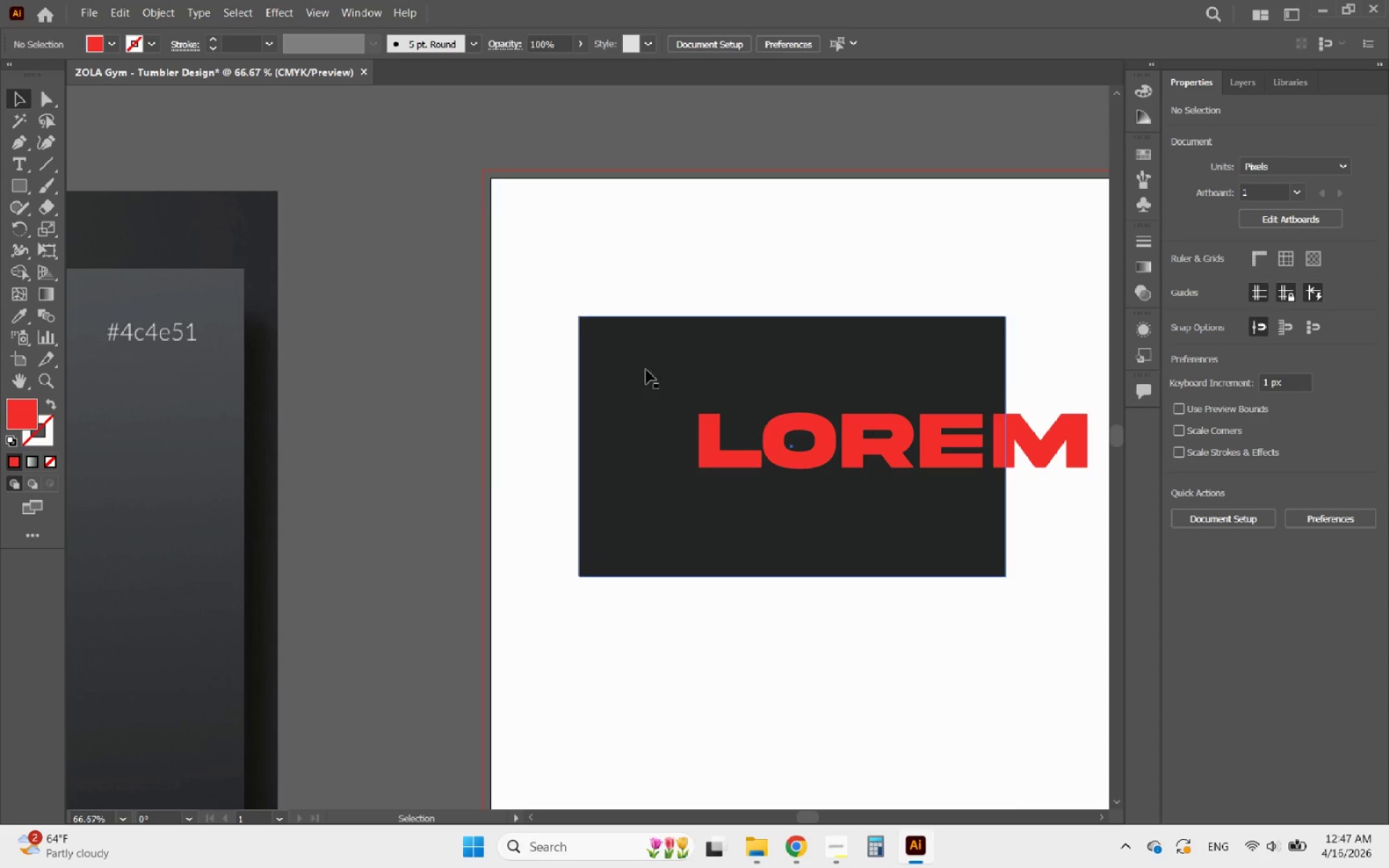 
hold_key(key=AltLeft, duration=0.64)
scroll: coordinate [508, 155], scroll_direction: up, amount: 4.0
 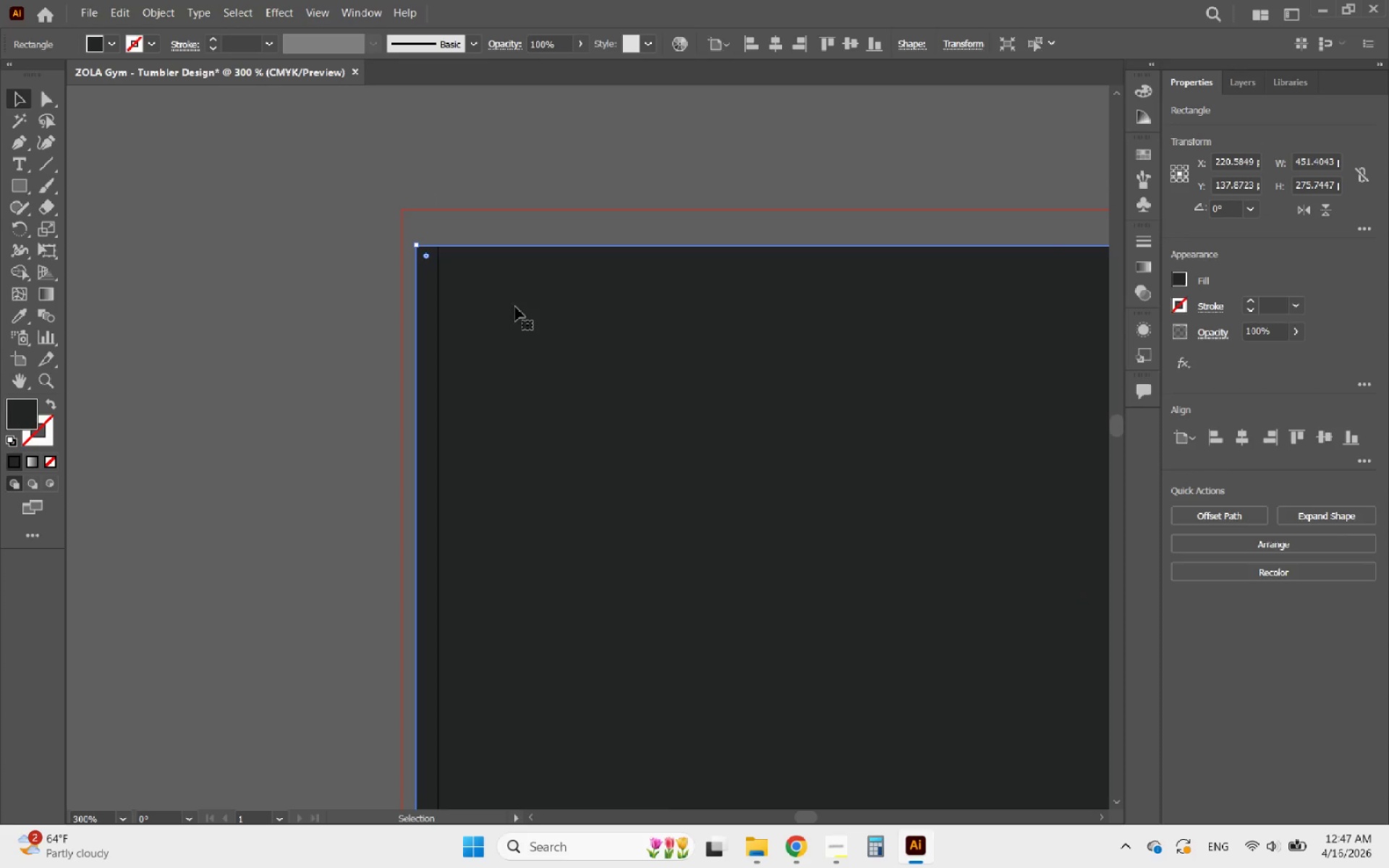 
left_click_drag(start_coordinate=[514, 309], to_coordinate=[498, 273])
 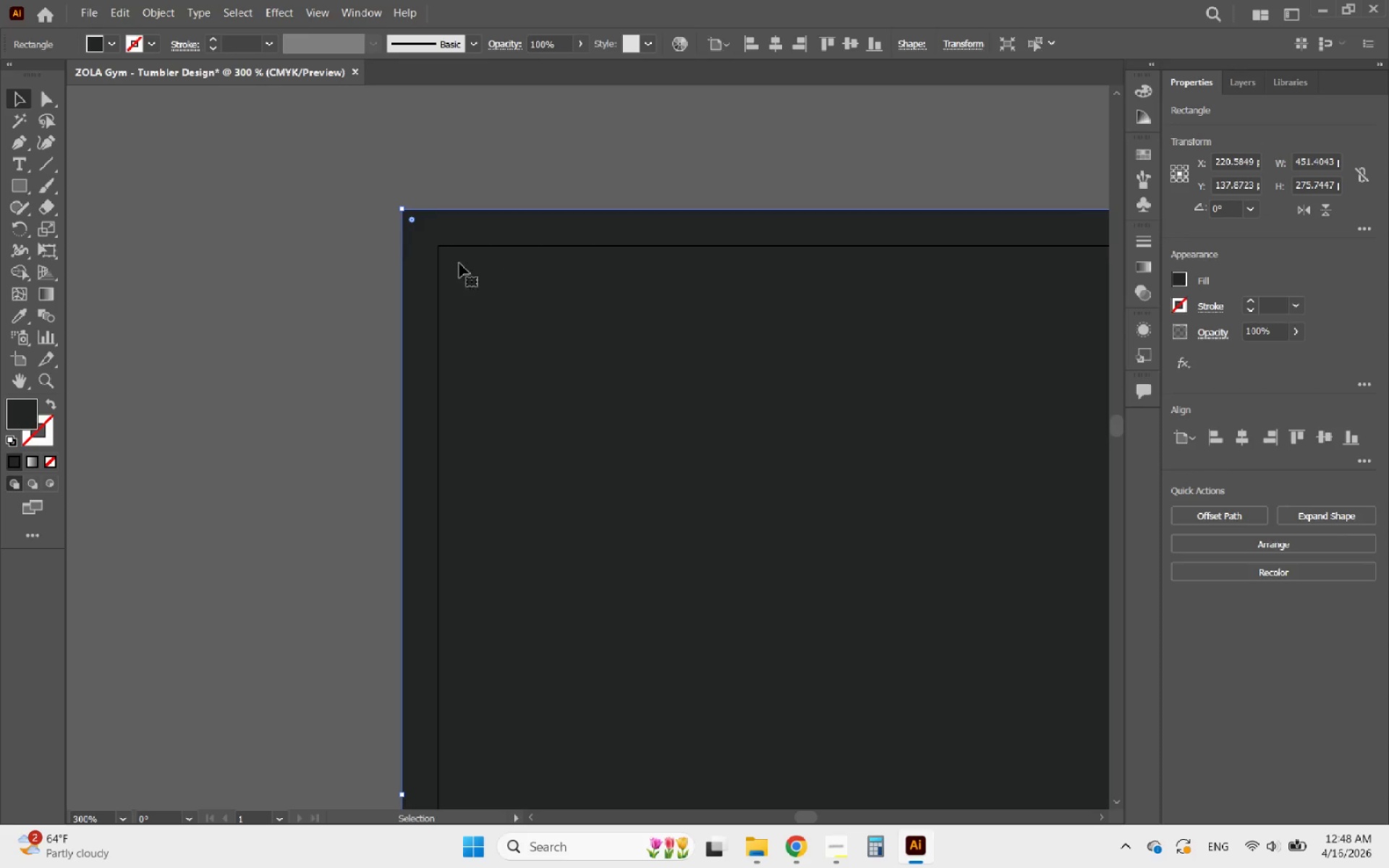 
hold_key(key=AltLeft, duration=0.83)
scroll: coordinate [397, 239], scroll_direction: down, amount: 7.0
 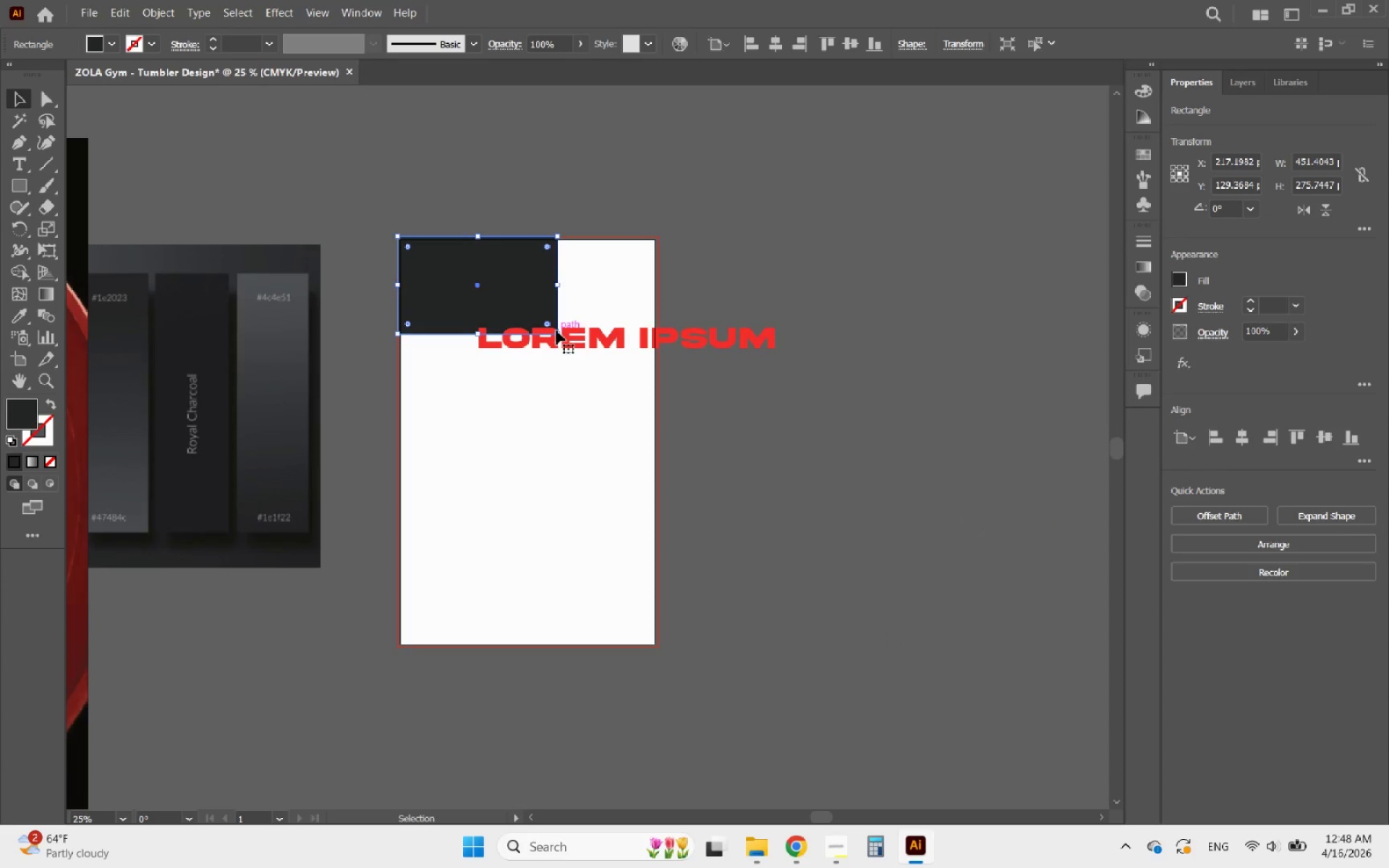 
left_click_drag(start_coordinate=[558, 331], to_coordinate=[649, 632])
 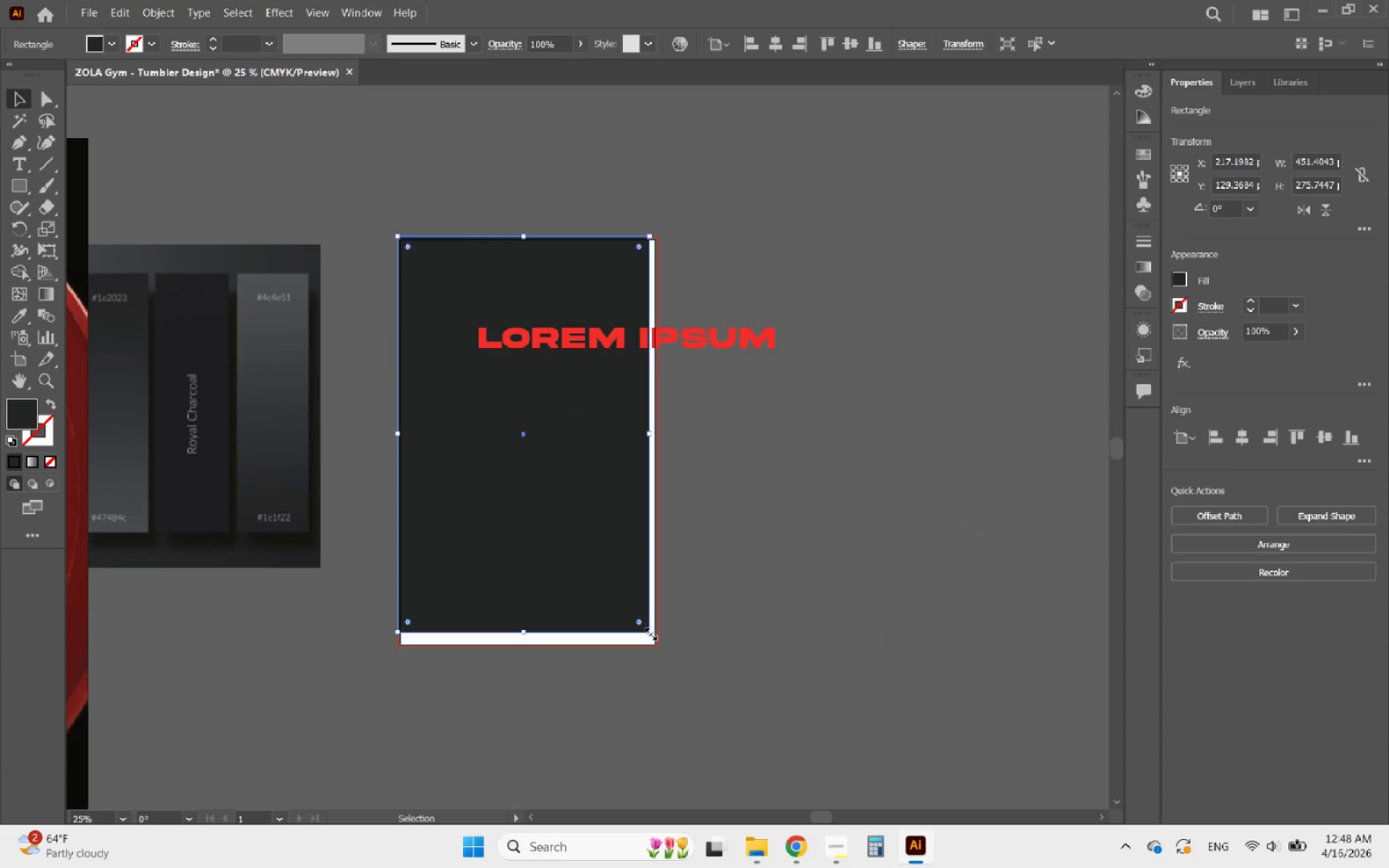 
hold_key(key=AltLeft, duration=1.28)
scroll: coordinate [568, 499], scroll_direction: up, amount: 6.0
 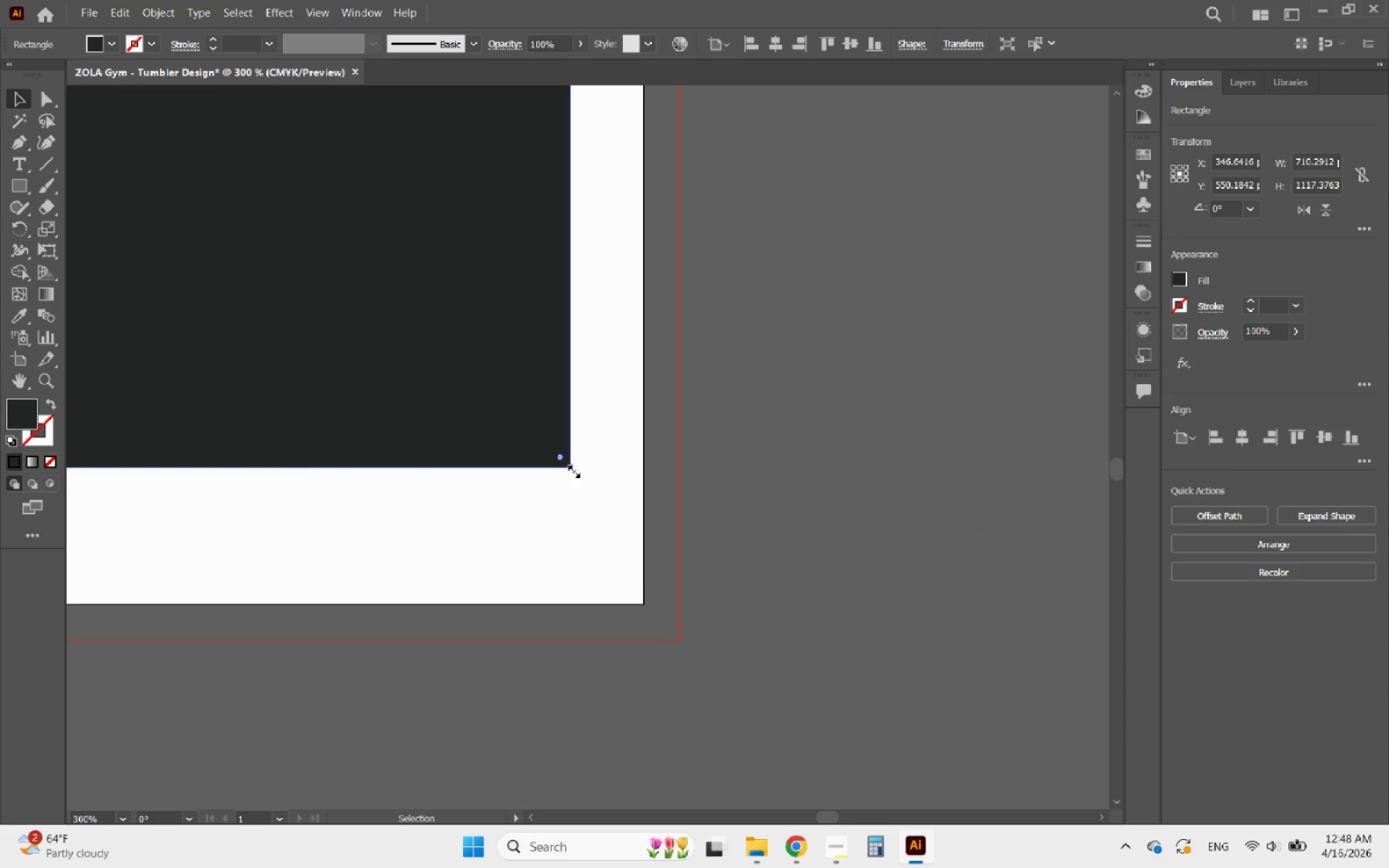 
left_click_drag(start_coordinate=[573, 469], to_coordinate=[678, 638])
 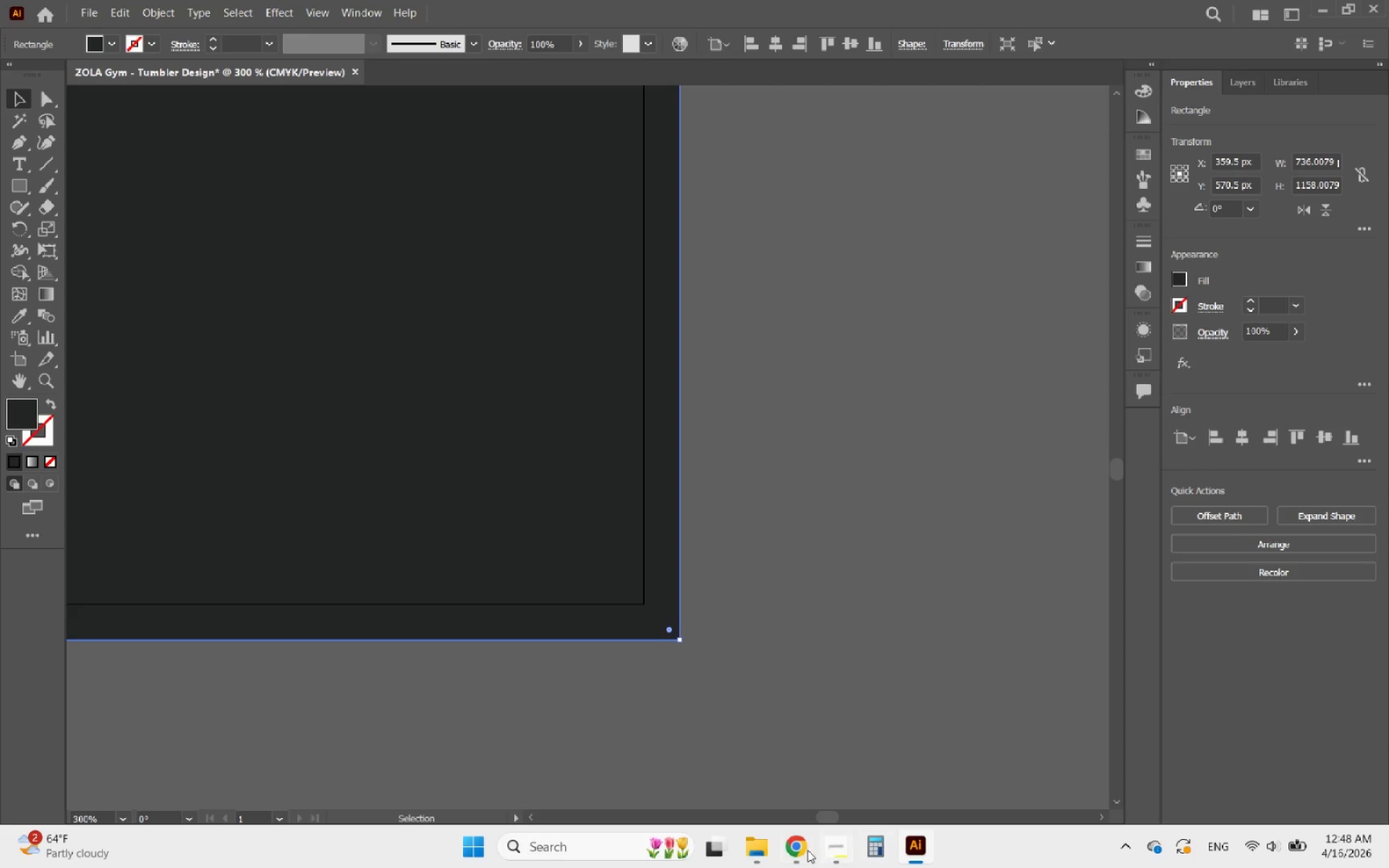 
left_click([782, 845])
 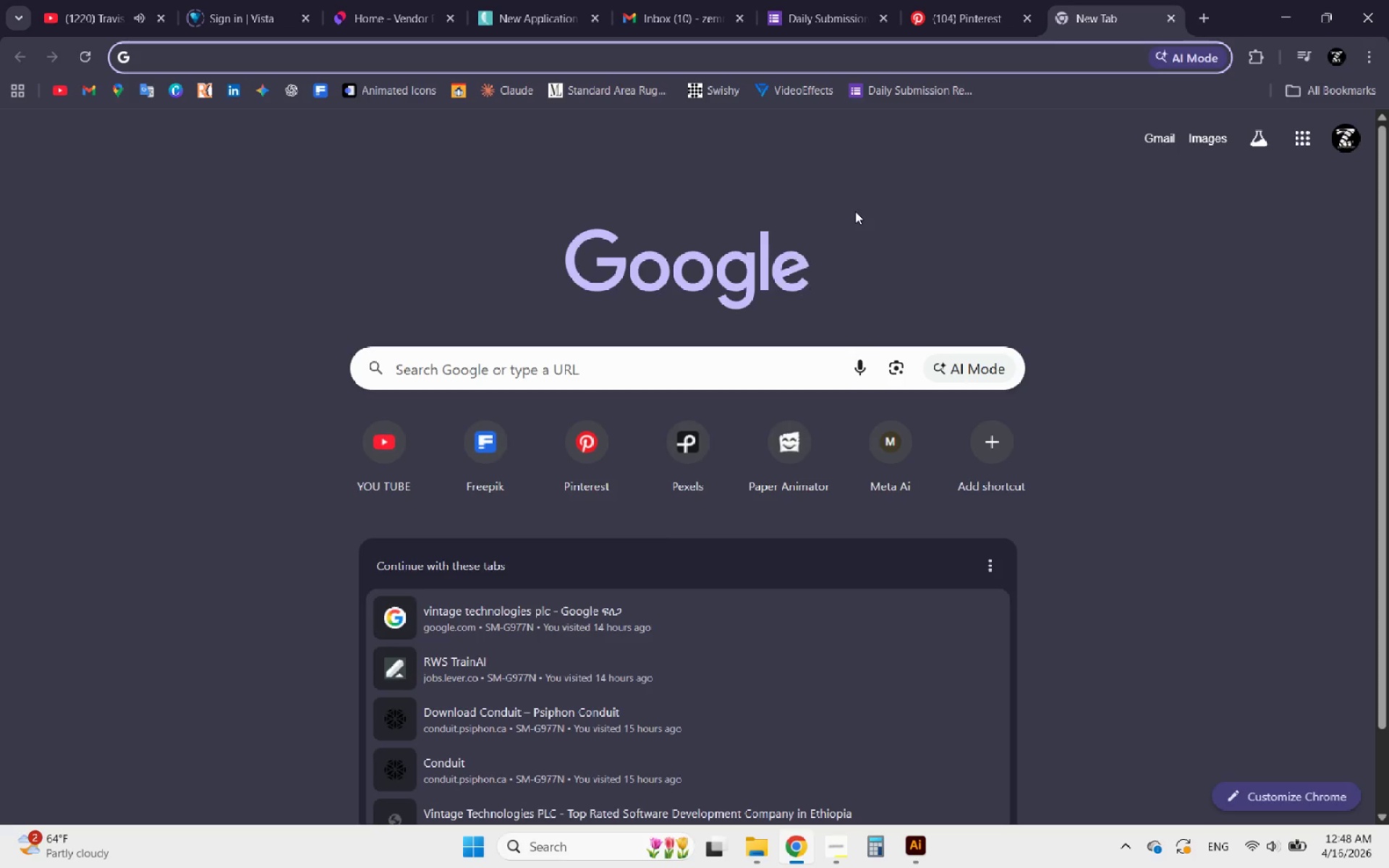 
type(fre)
key(Backspace)
key(Backspace)
key(Backspace)
key(Backspace)
type(gym)
 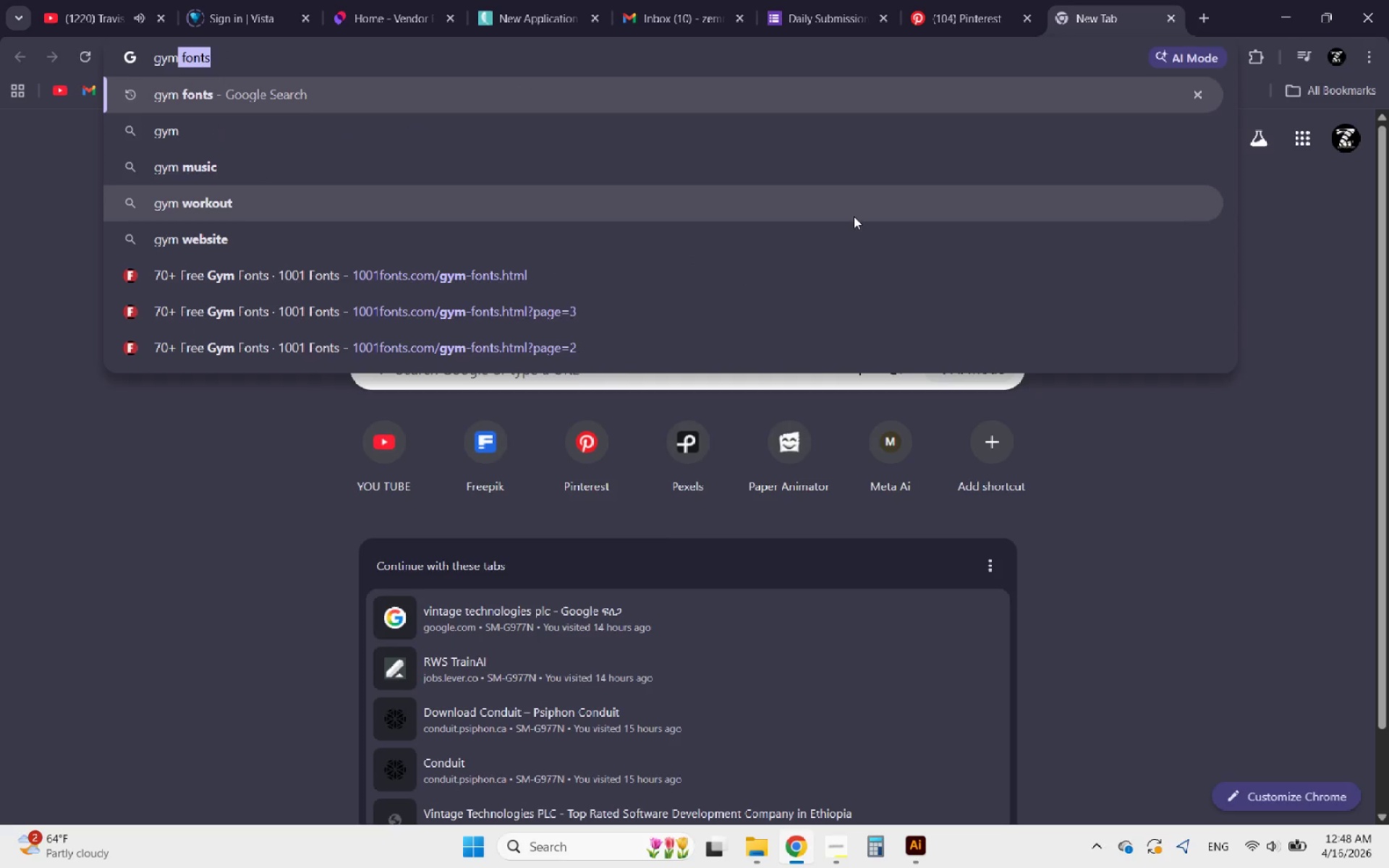 
key(Enter)
 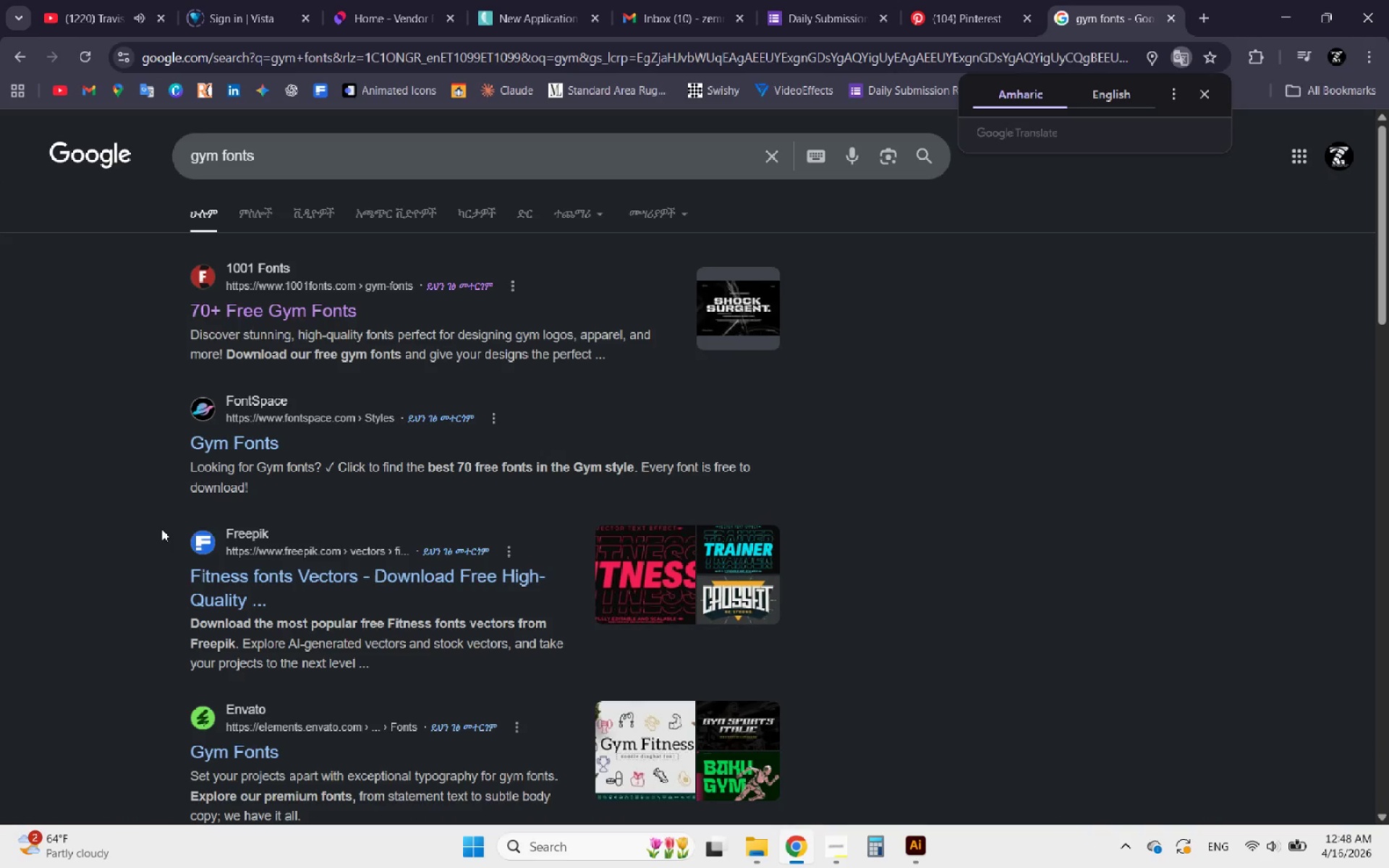 
scroll: coordinate [265, 462], scroll_direction: down, amount: 5.0
 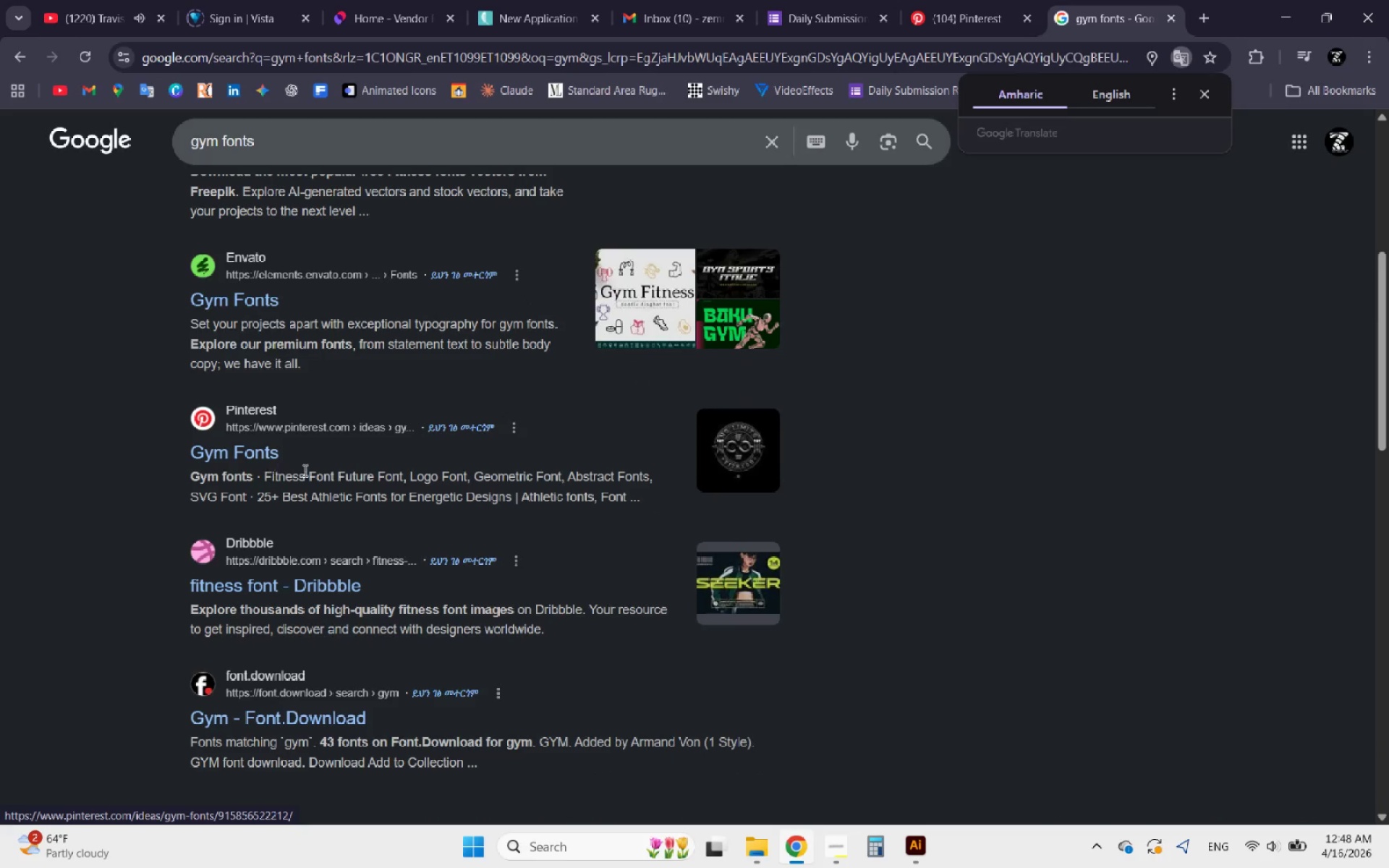 
scroll: coordinate [359, 480], scroll_direction: up, amount: 6.0
 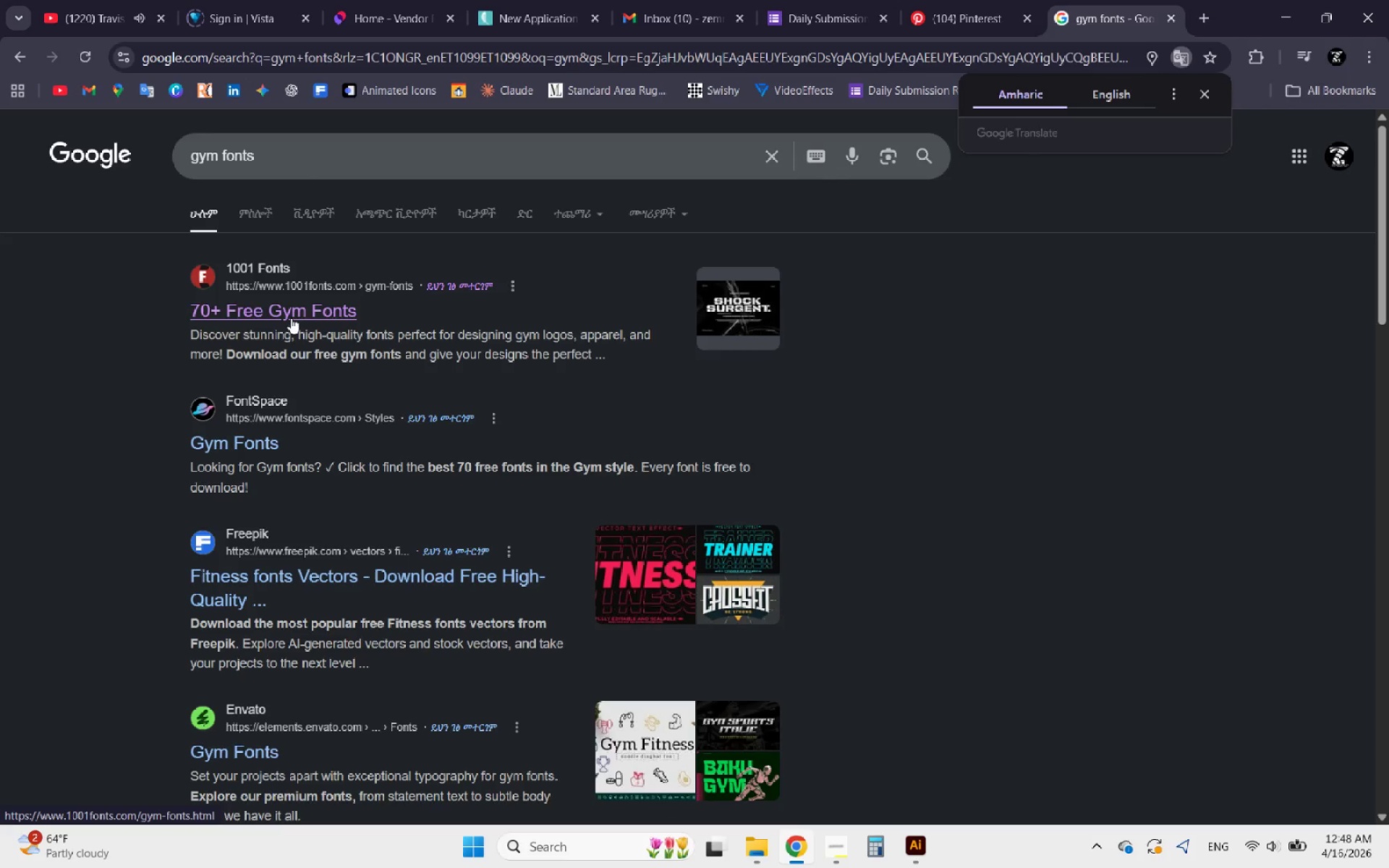 
scroll: coordinate [364, 626], scroll_direction: down, amount: 9.0
 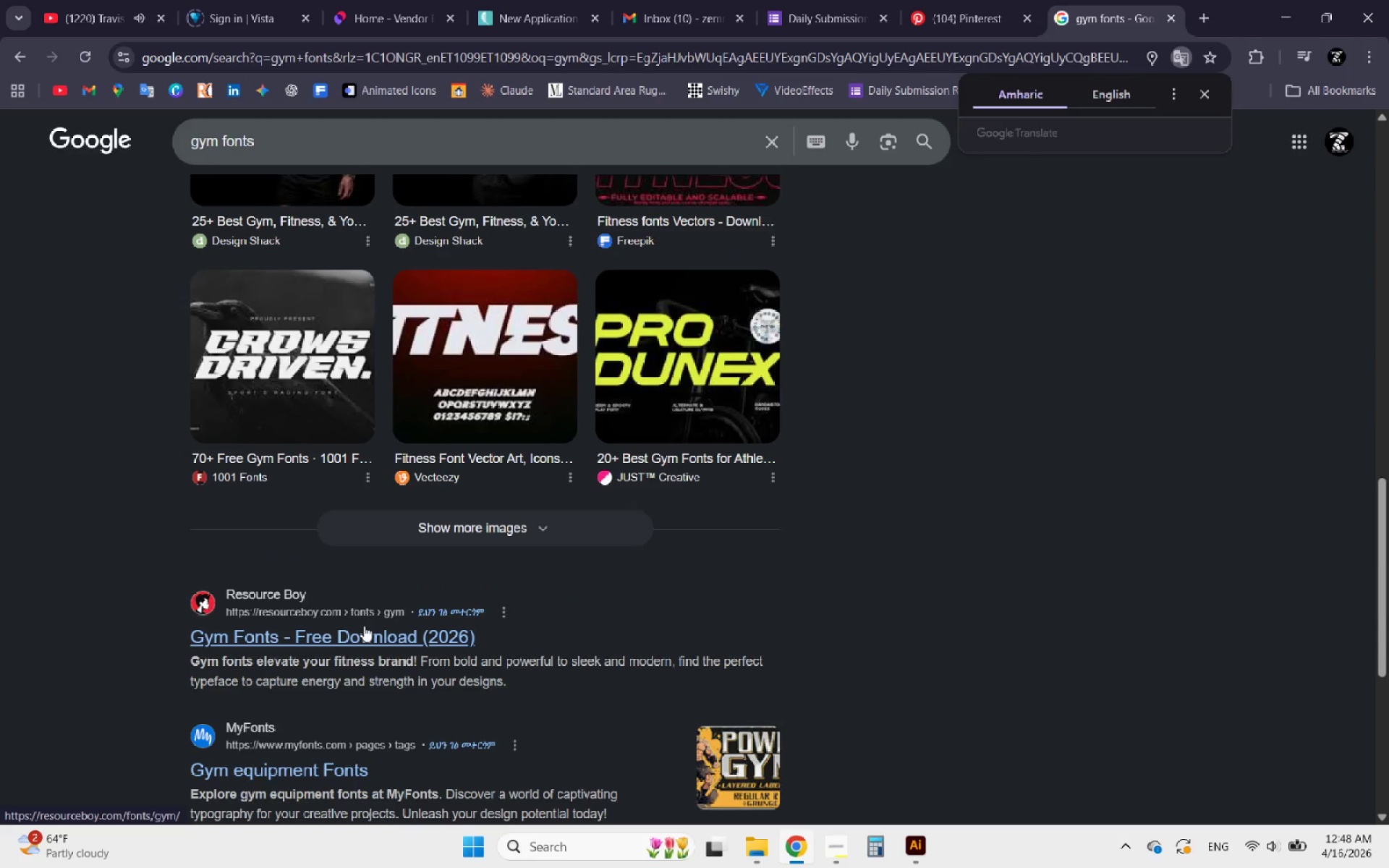 
scroll: coordinate [351, 629], scroll_direction: up, amount: 16.0
 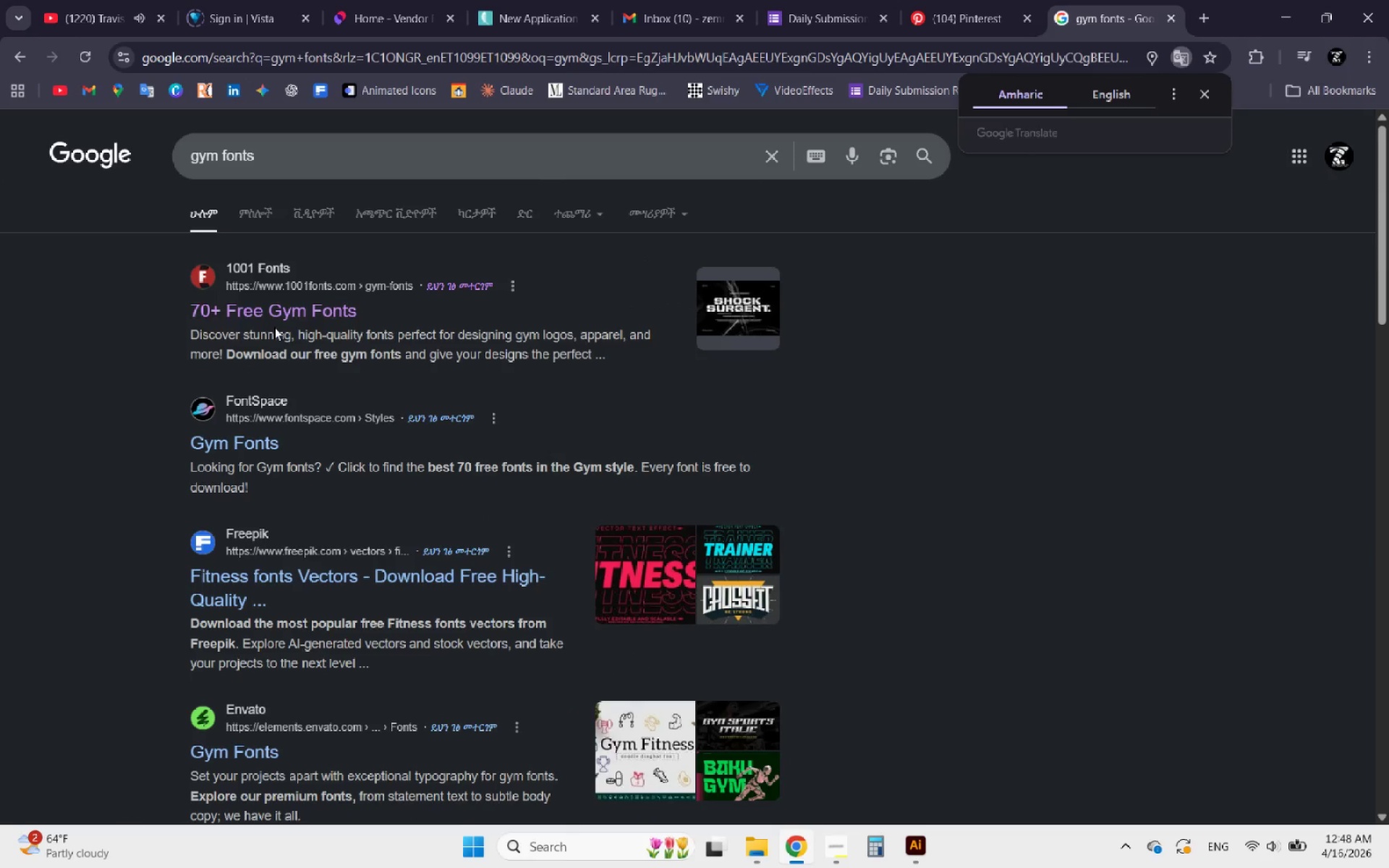 
left_click([285, 316])
 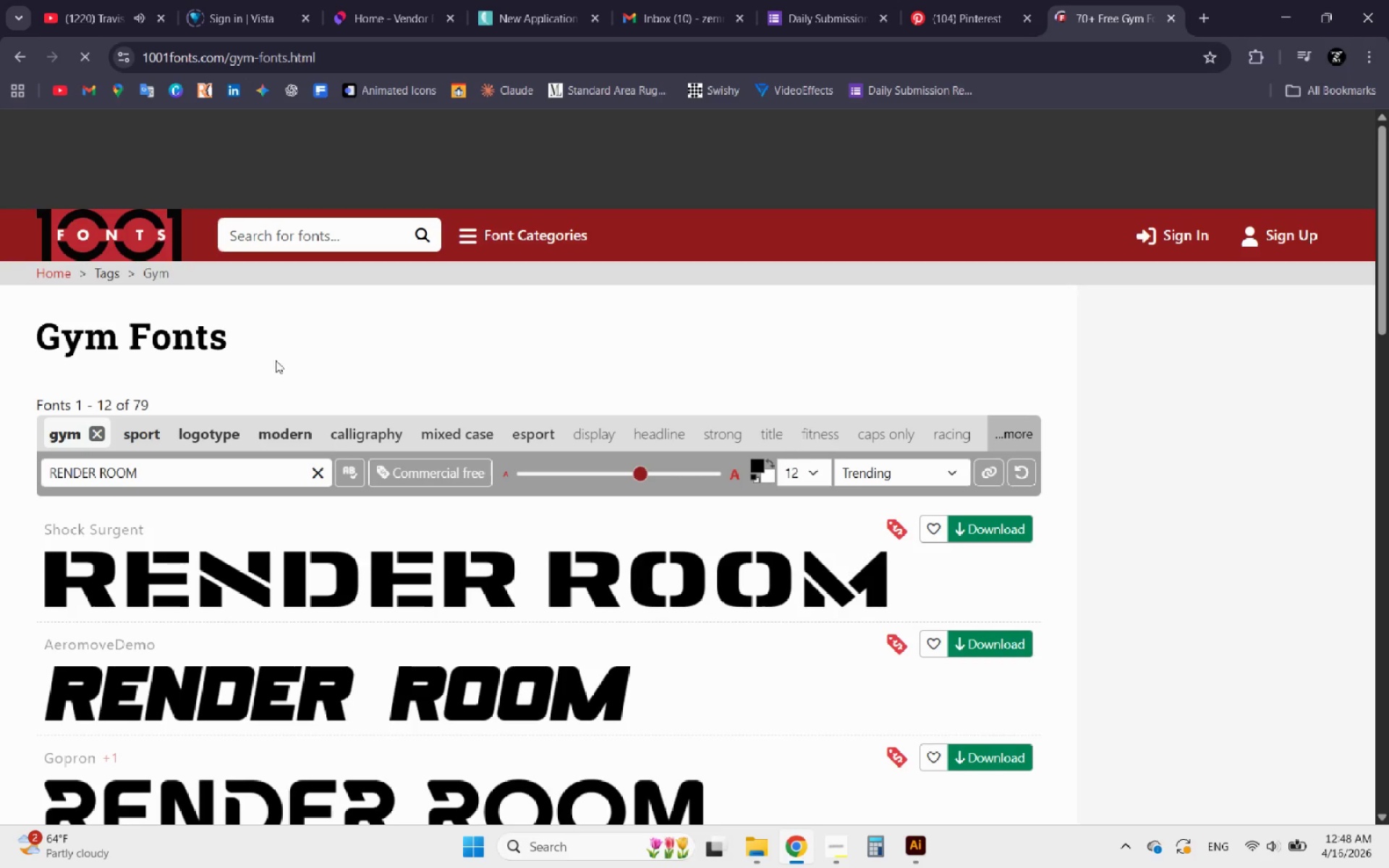 
scroll: coordinate [351, 577], scroll_direction: down, amount: 3.0
 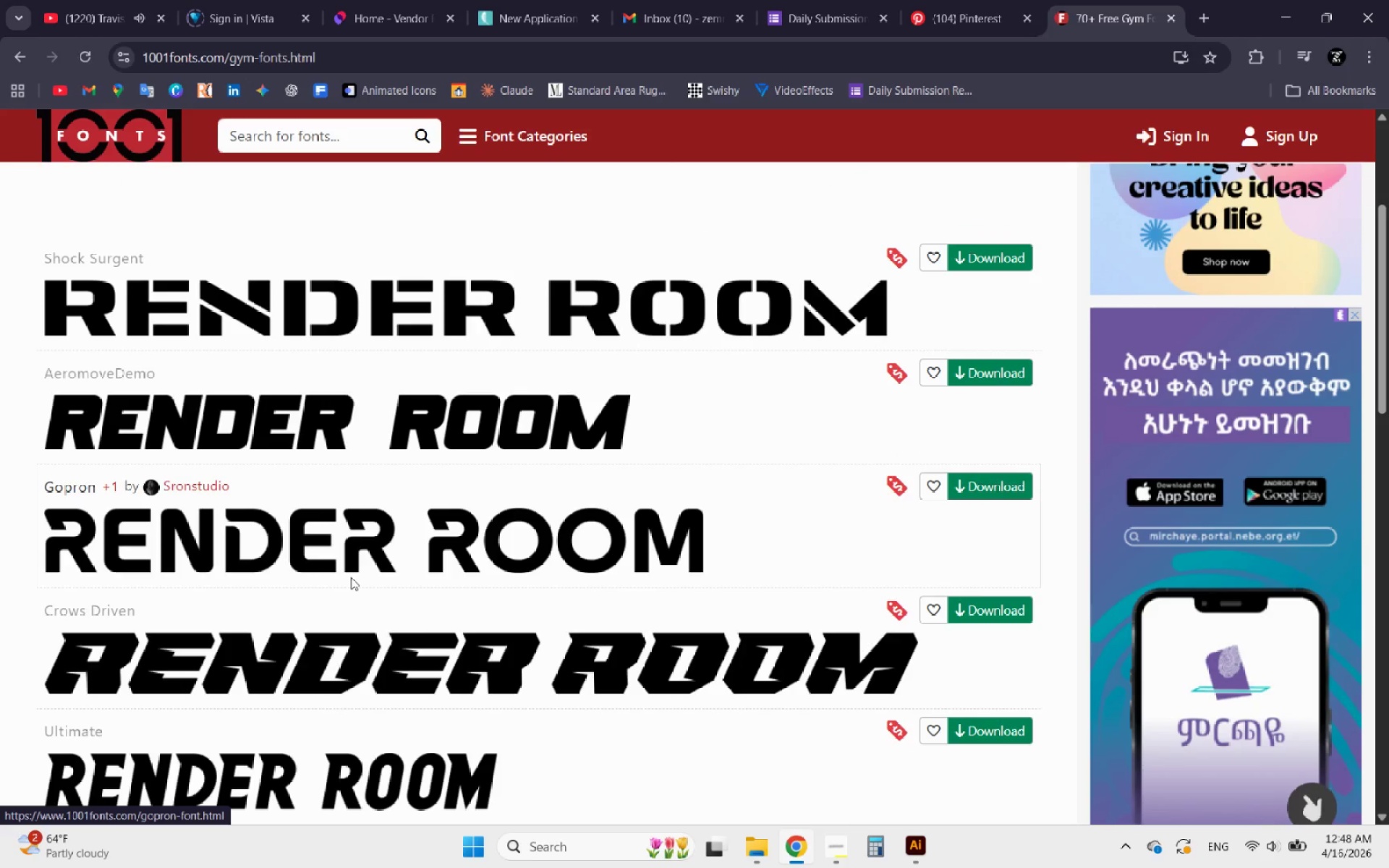 
wait(6.23)
 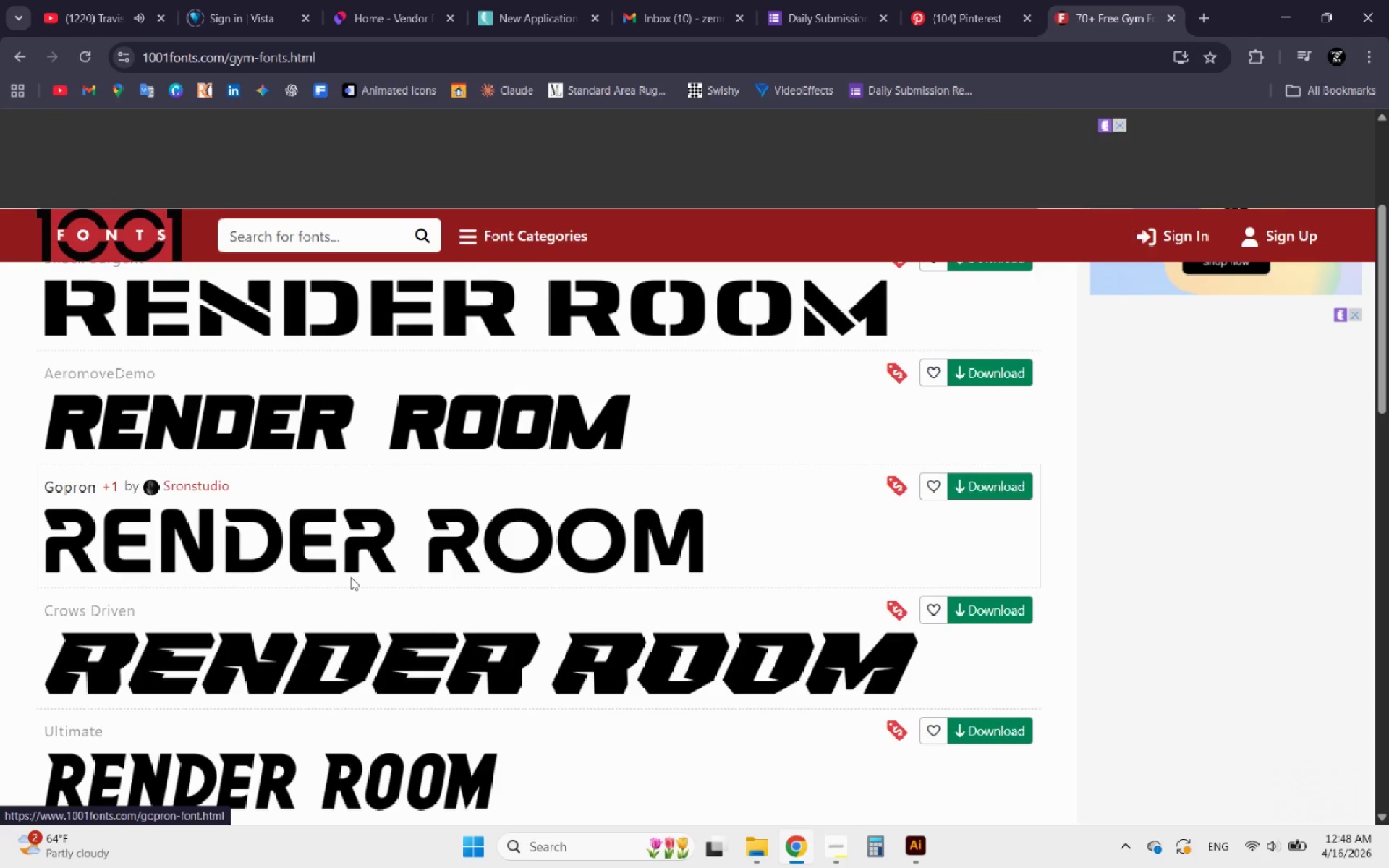 
scroll: coordinate [156, 354], scroll_direction: up, amount: 6.0
 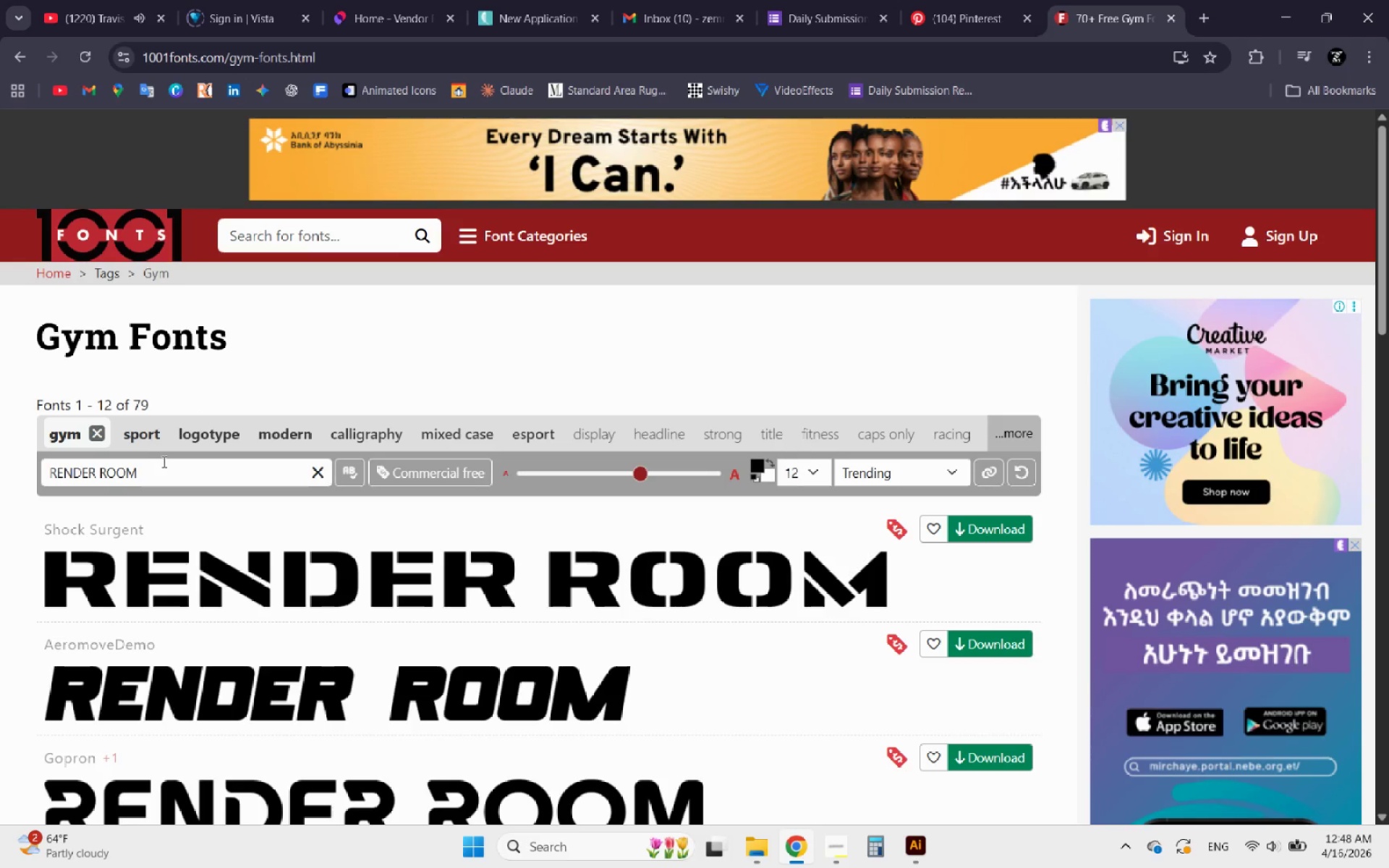 
left_click_drag(start_coordinate=[145, 471], to_coordinate=[0, 461])
 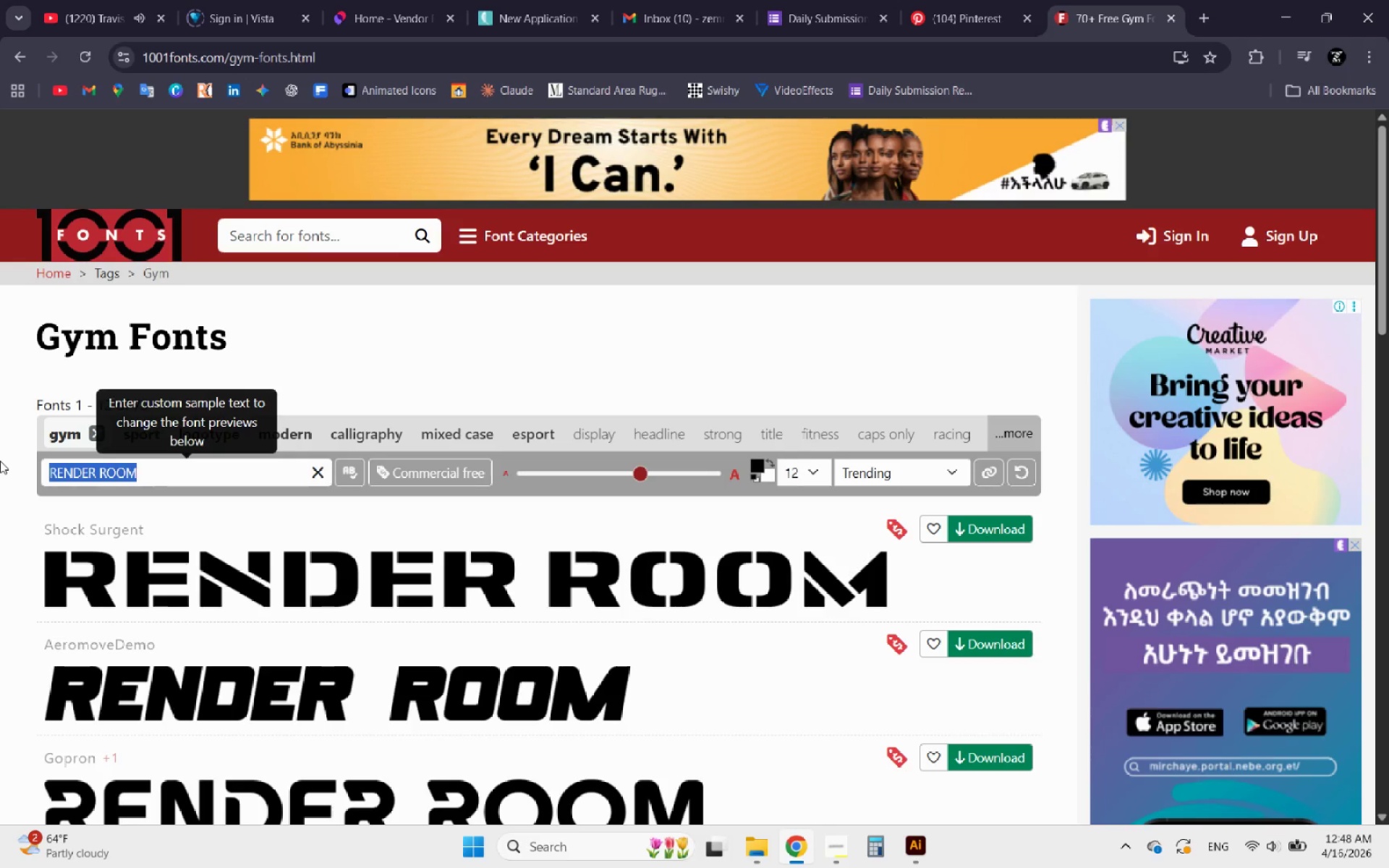 
type(ZOLA)
 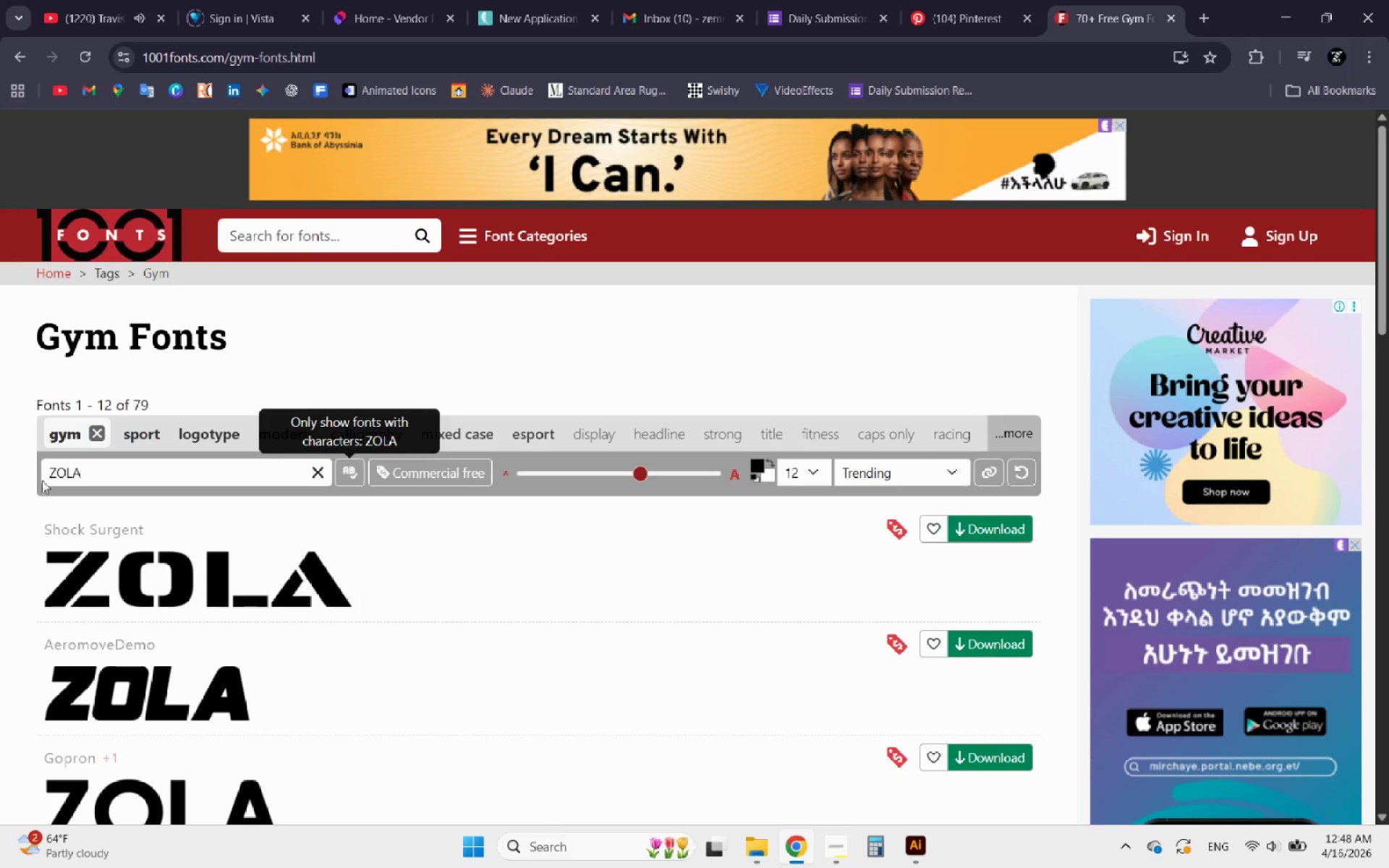 
scroll: coordinate [177, 628], scroll_direction: down, amount: 13.0
 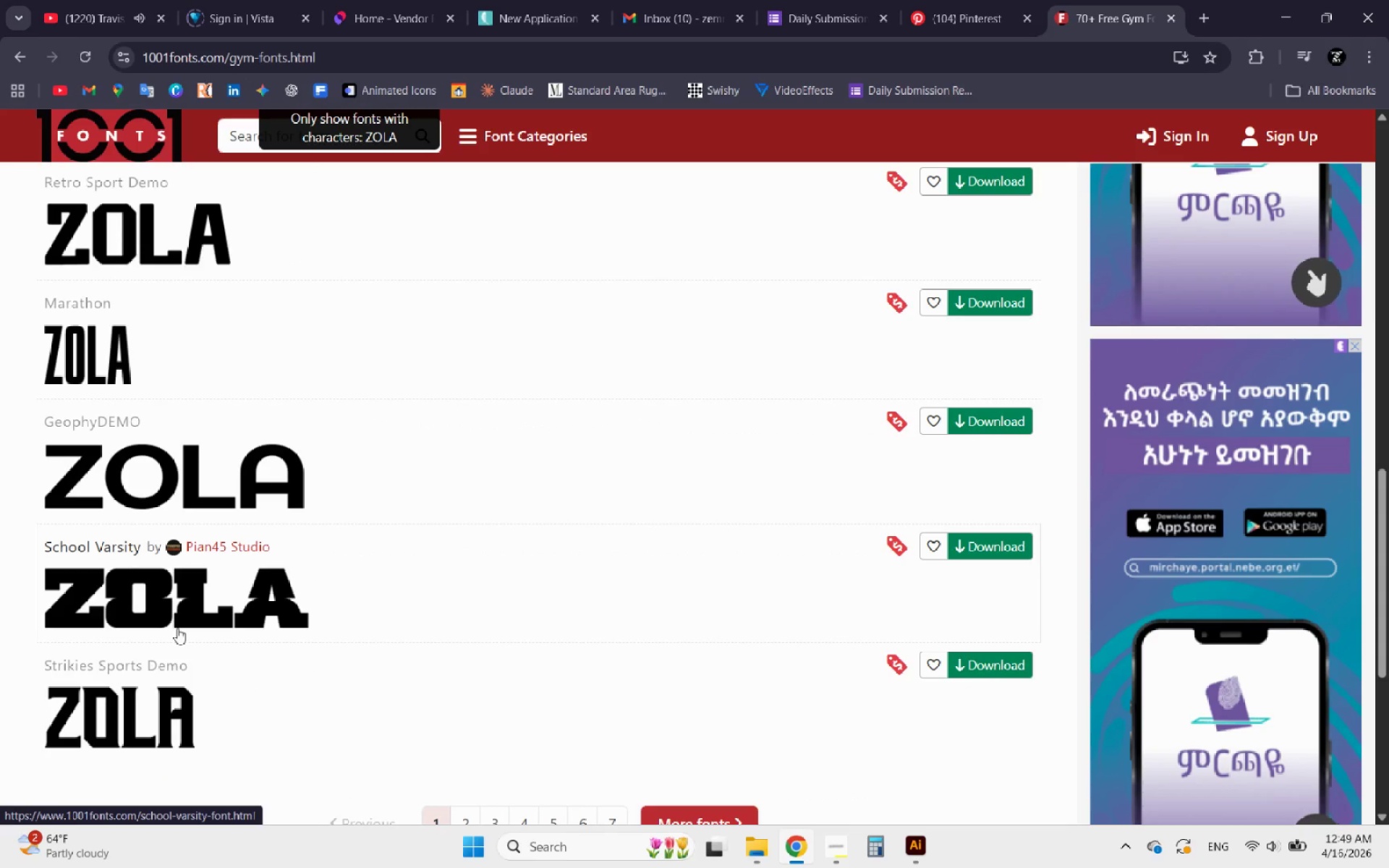 
scroll: coordinate [319, 532], scroll_direction: down, amount: 4.0
 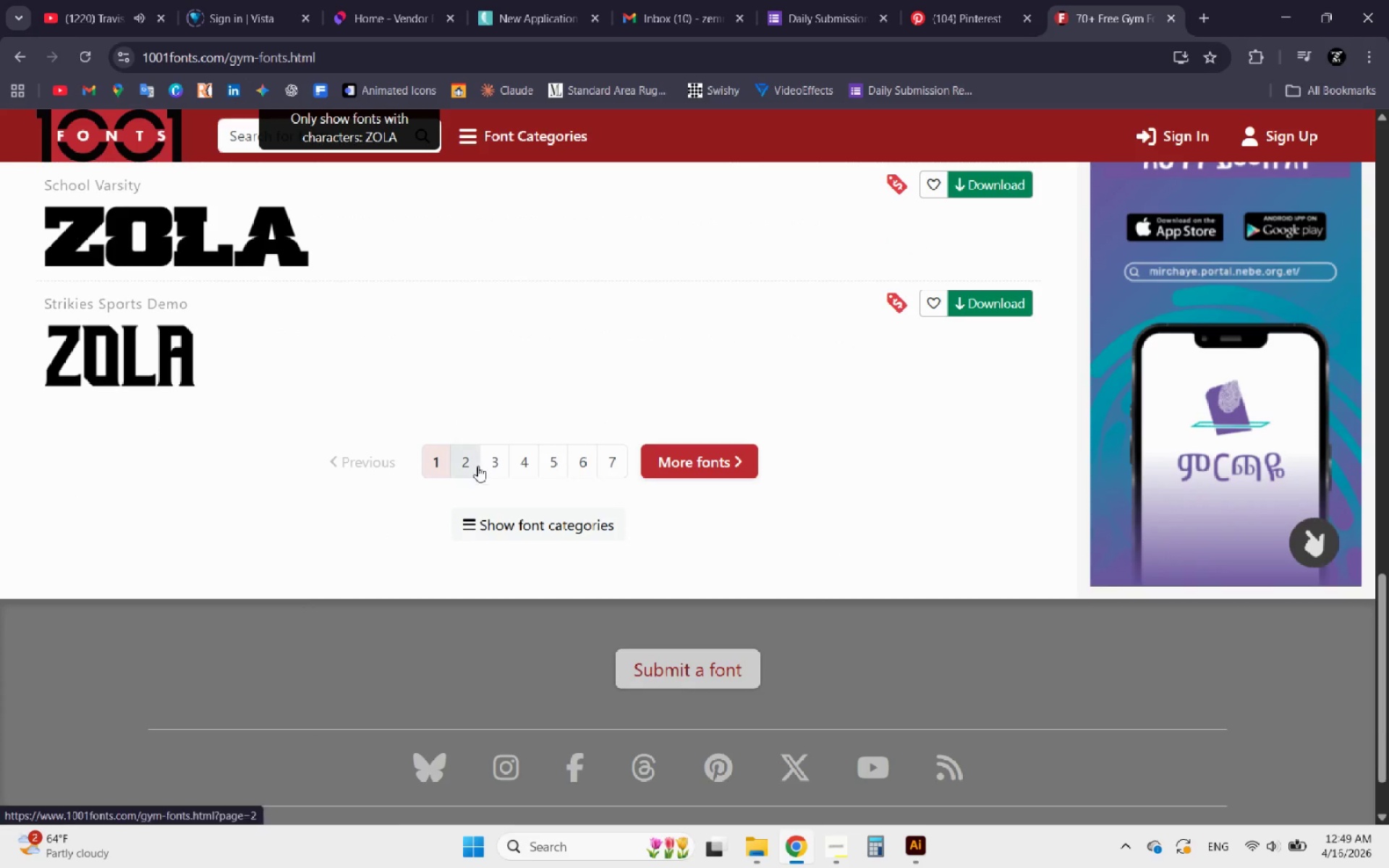 
left_click([461, 462])
 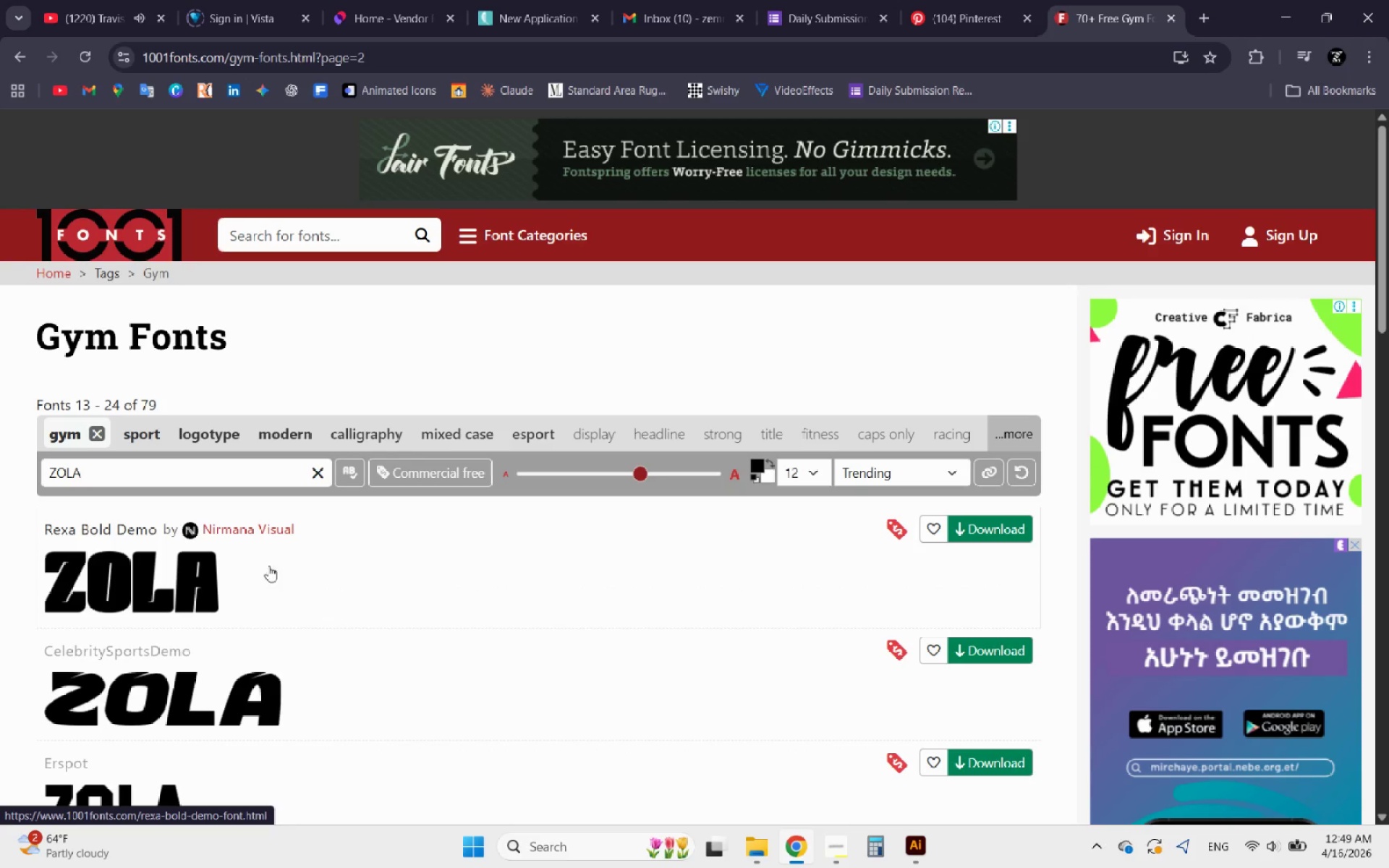 
wait(5.83)
 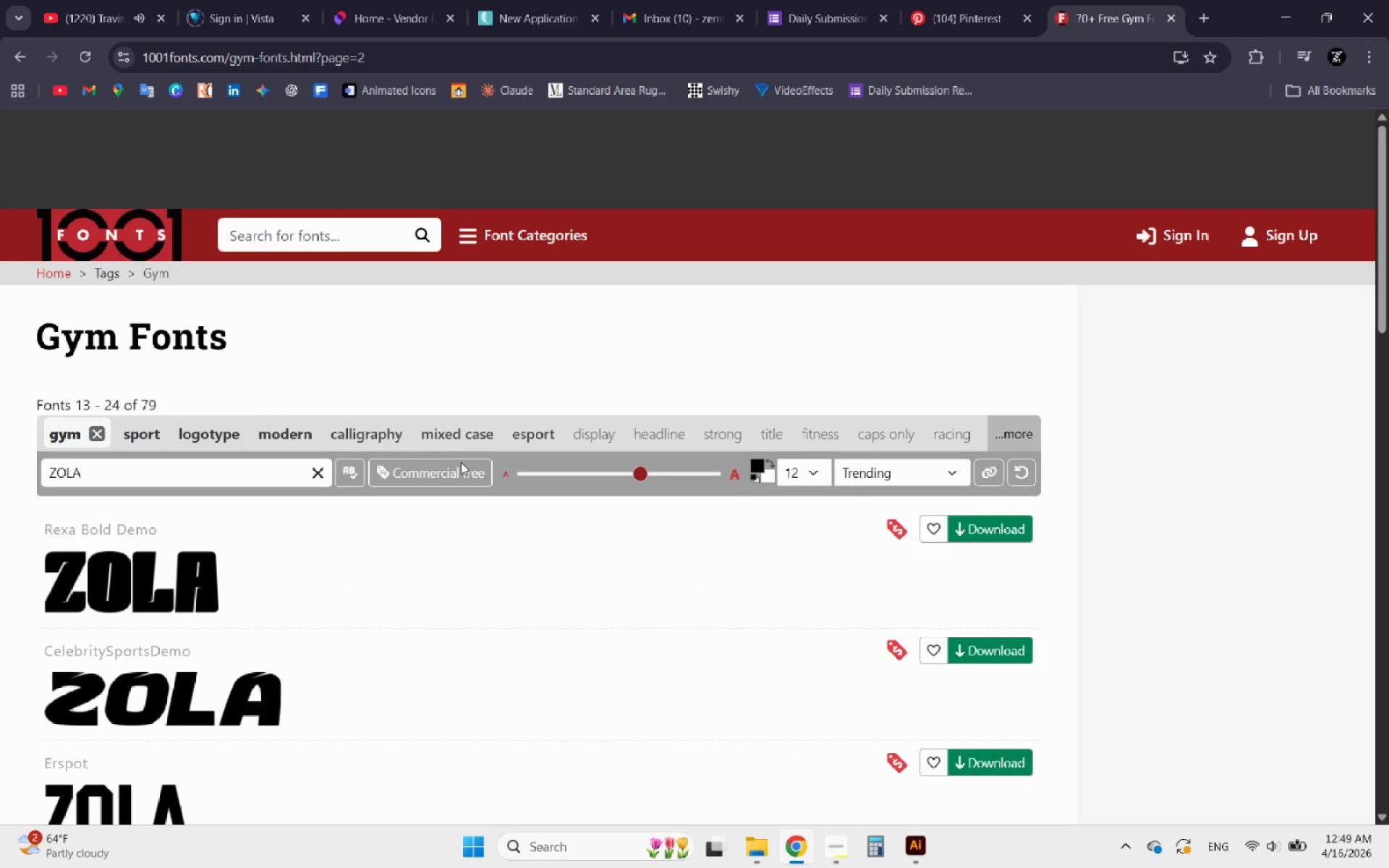 
left_click([128, 477])
 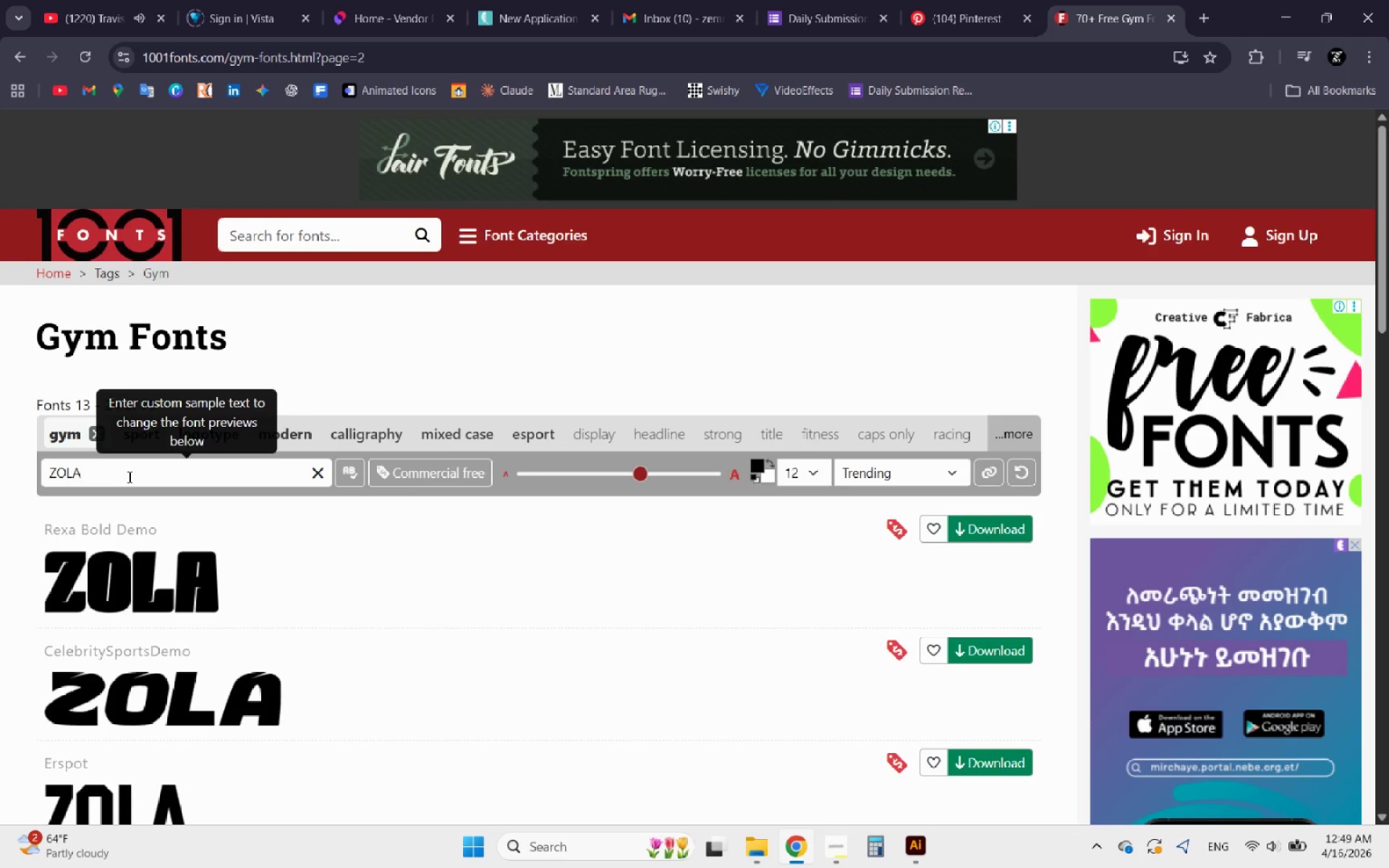 
type( GYM)
 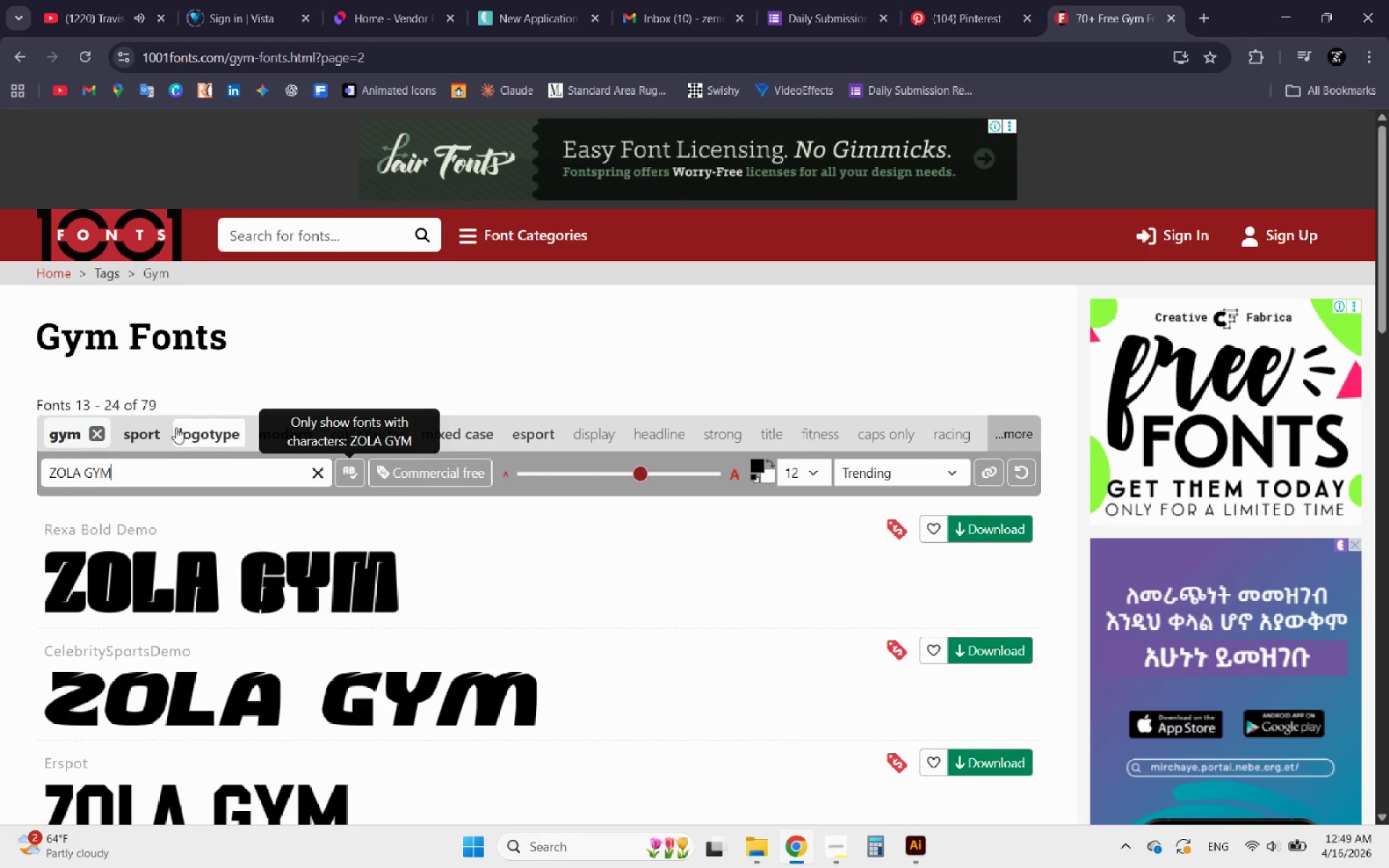 
scroll: coordinate [268, 429], scroll_direction: down, amount: 4.0
 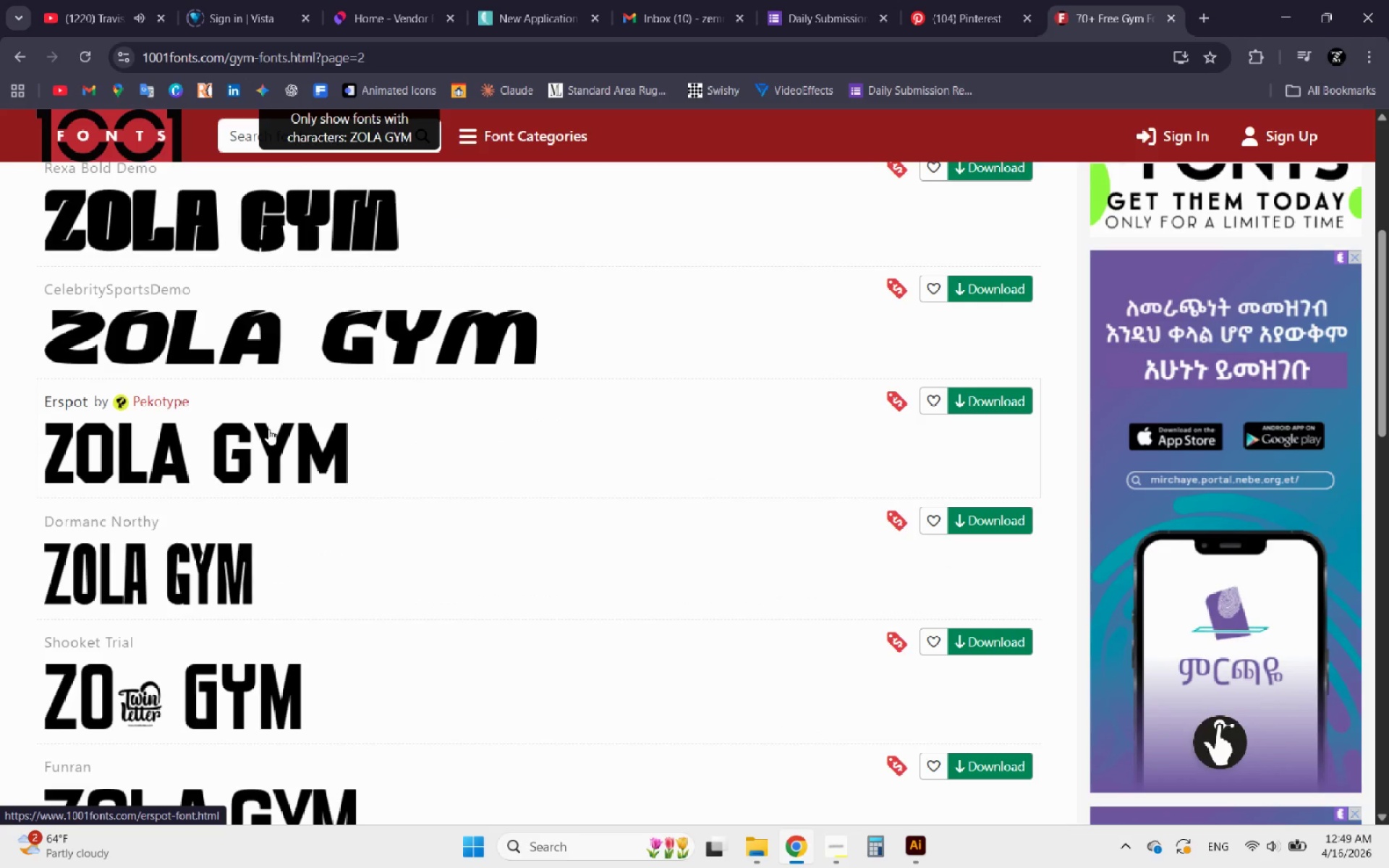 
scroll: coordinate [268, 429], scroll_direction: up, amount: 3.0
 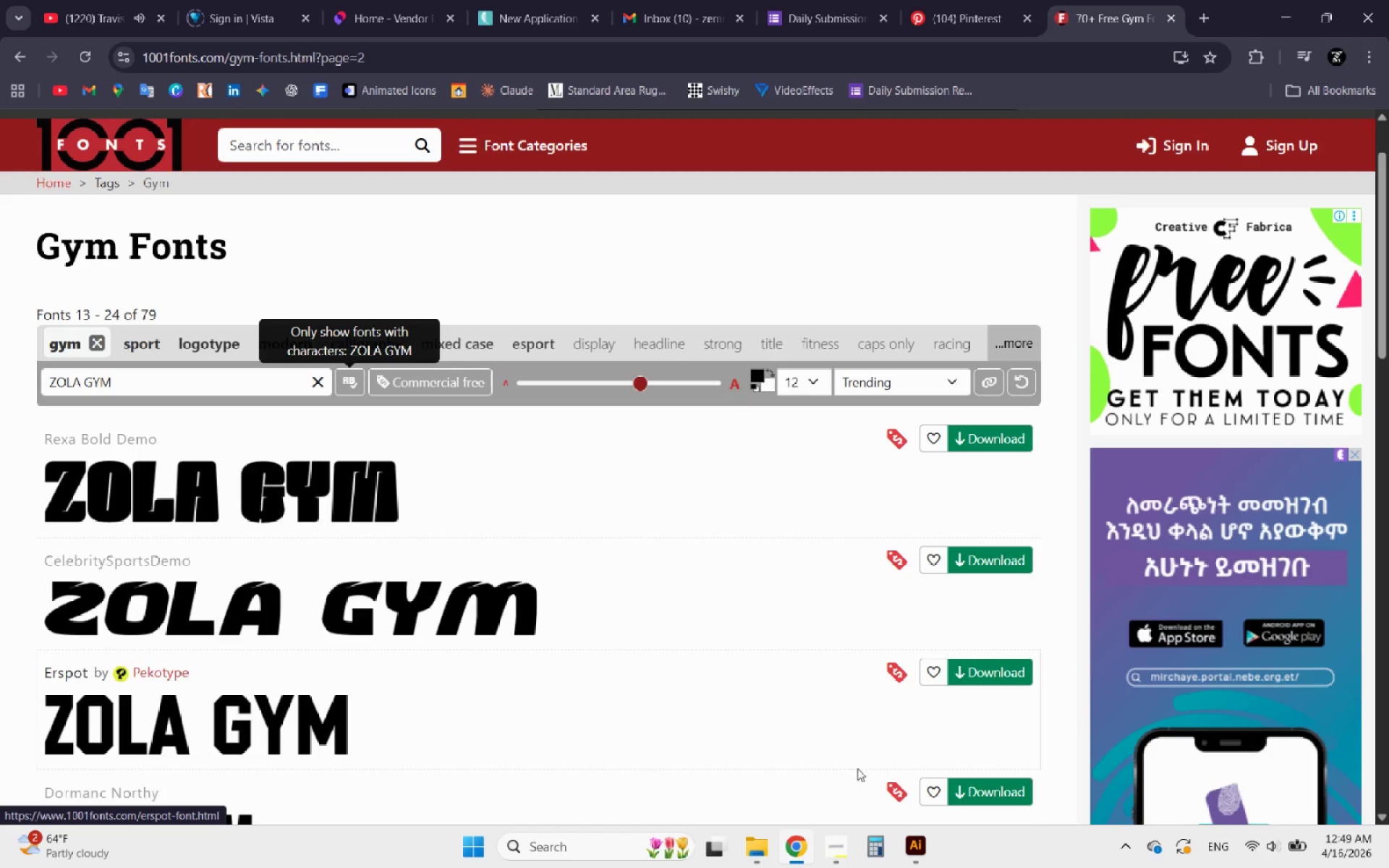 
left_click([919, 843])
 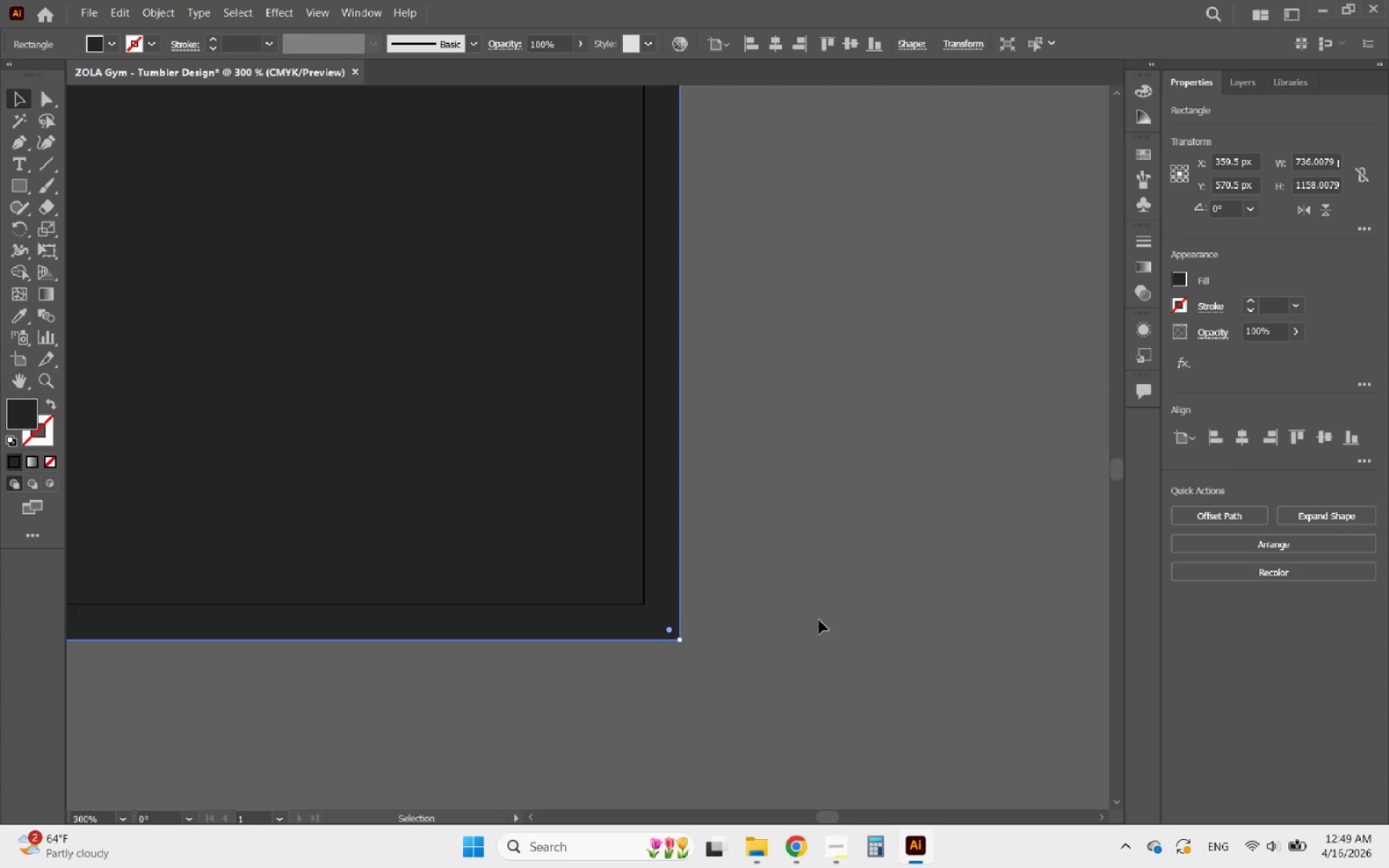 
hold_key(key=AltLeft, duration=0.78)
scroll: coordinate [816, 678], scroll_direction: down, amount: 6.0
 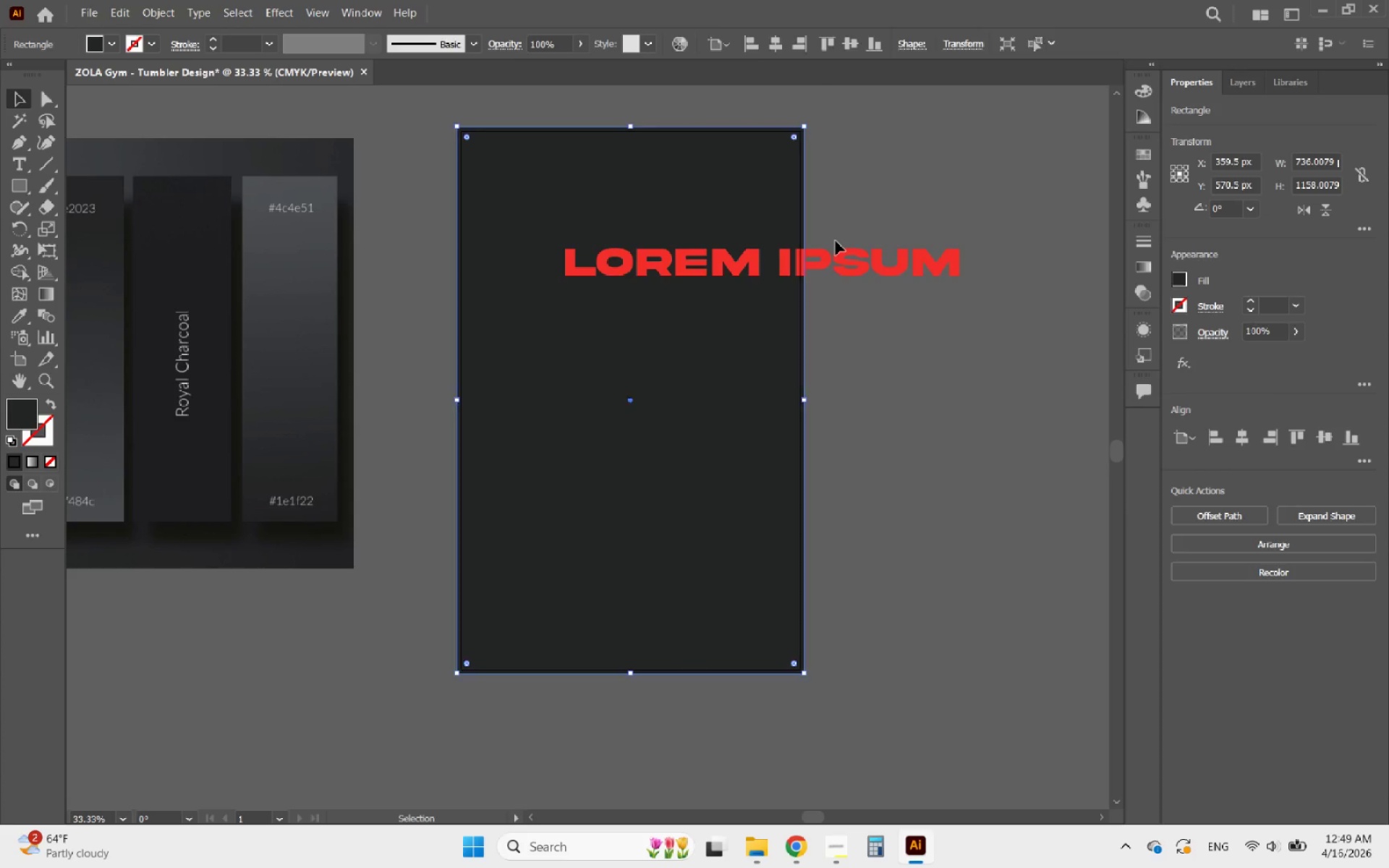 
double_click([838, 255])
 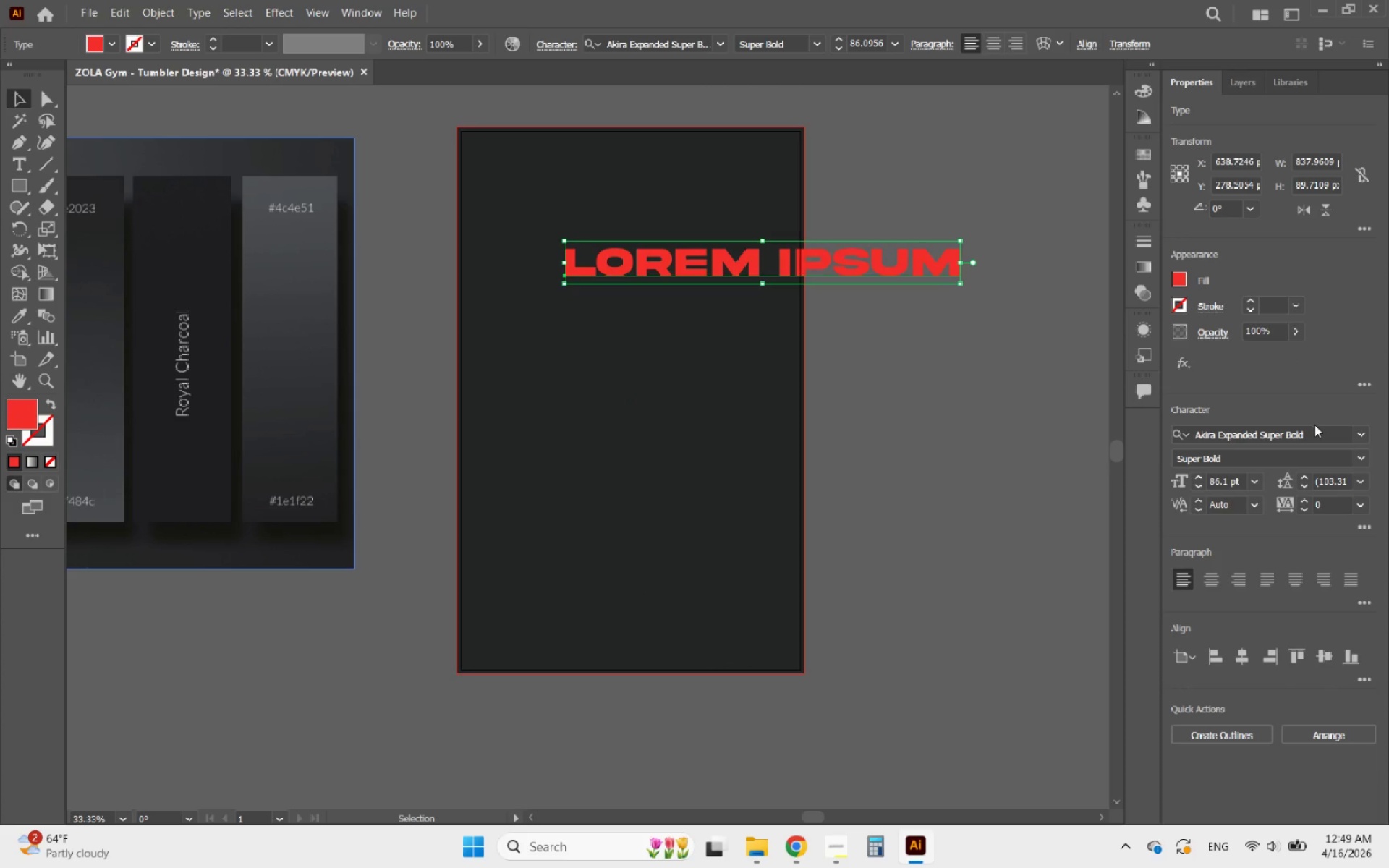 
double_click([1311, 434])
 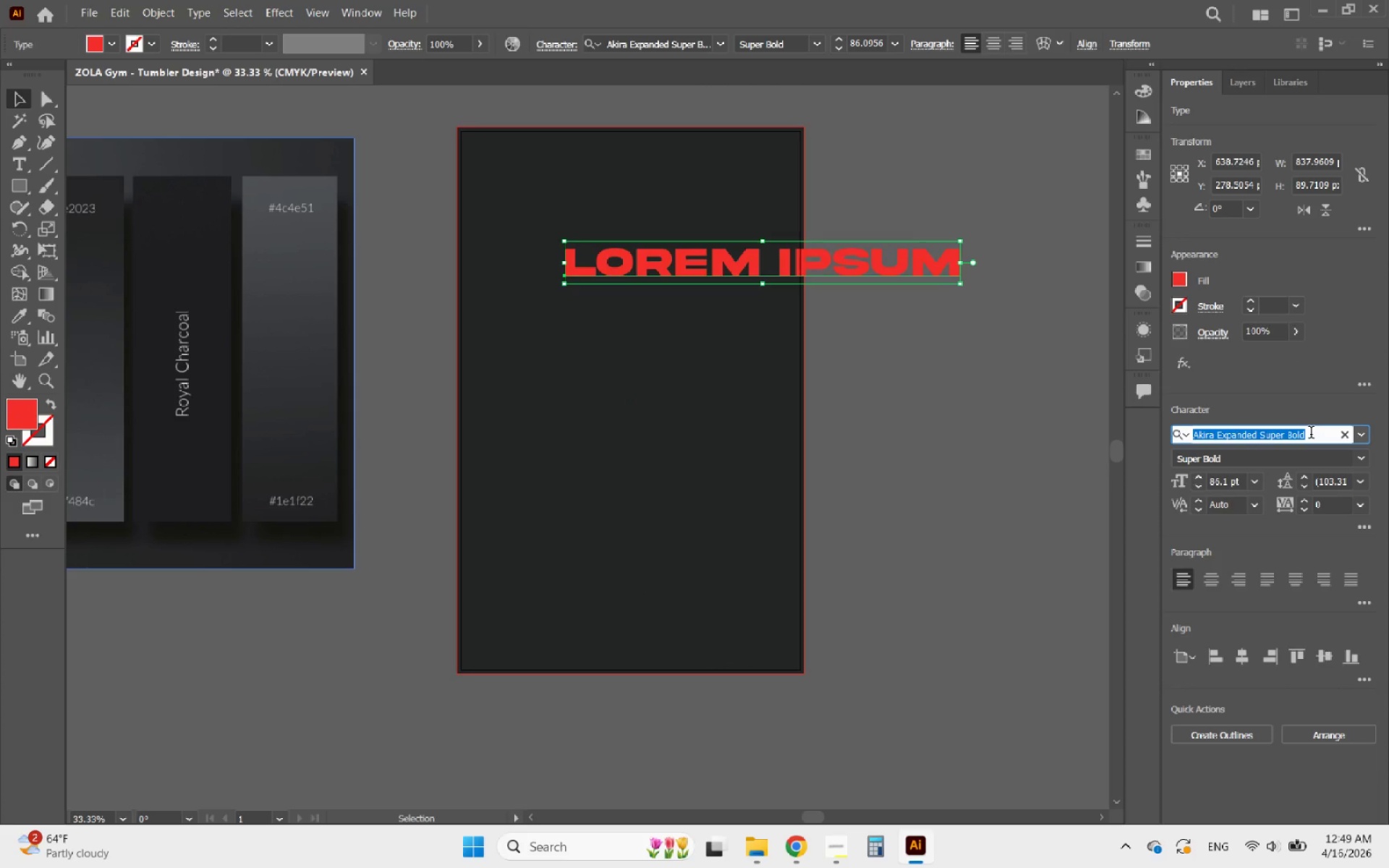 
type(Rex)
key(Backspace)
key(Backspace)
key(Backspace)
key(Backspace)
 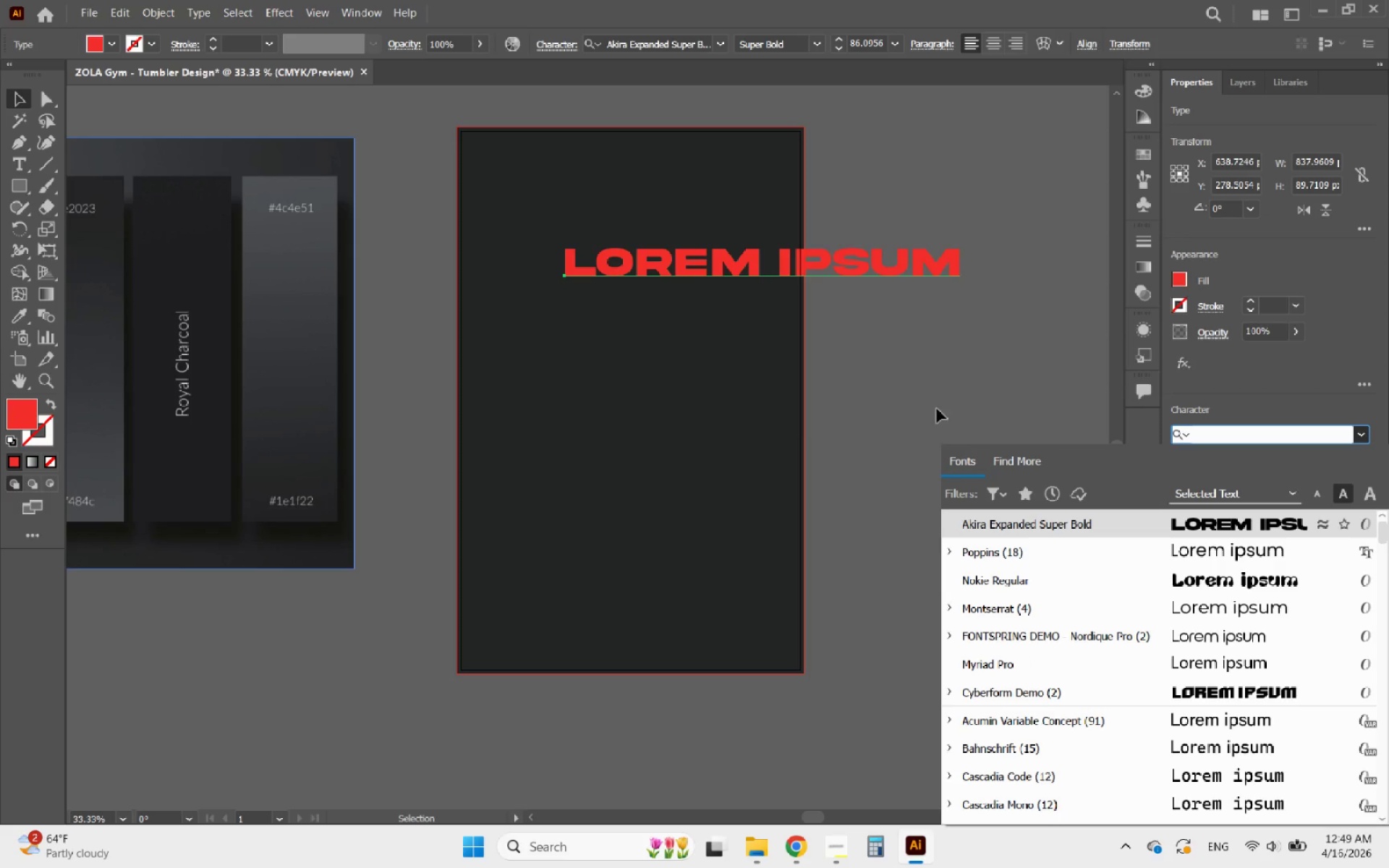 
left_click([848, 374])
 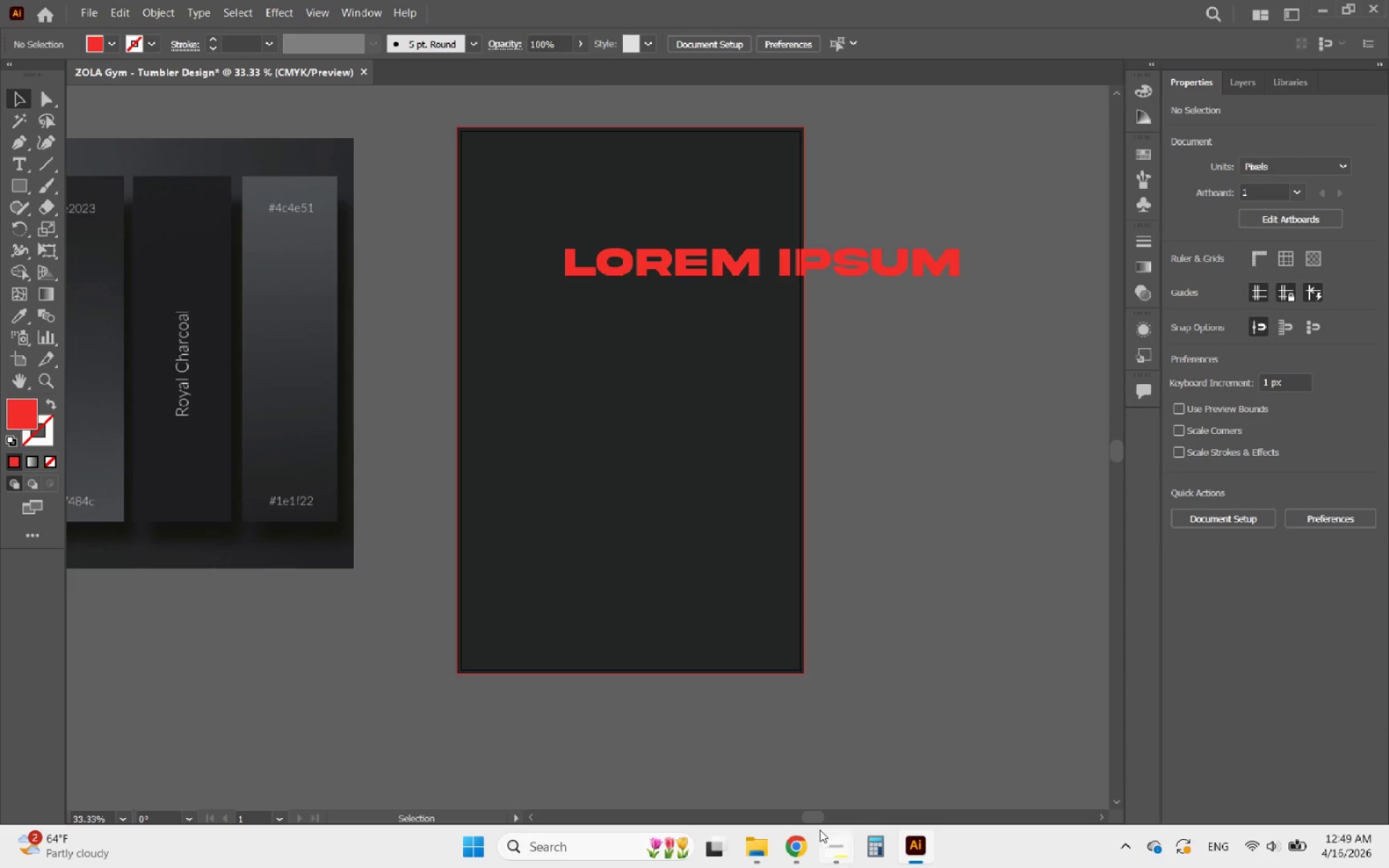 
left_click([806, 847])
 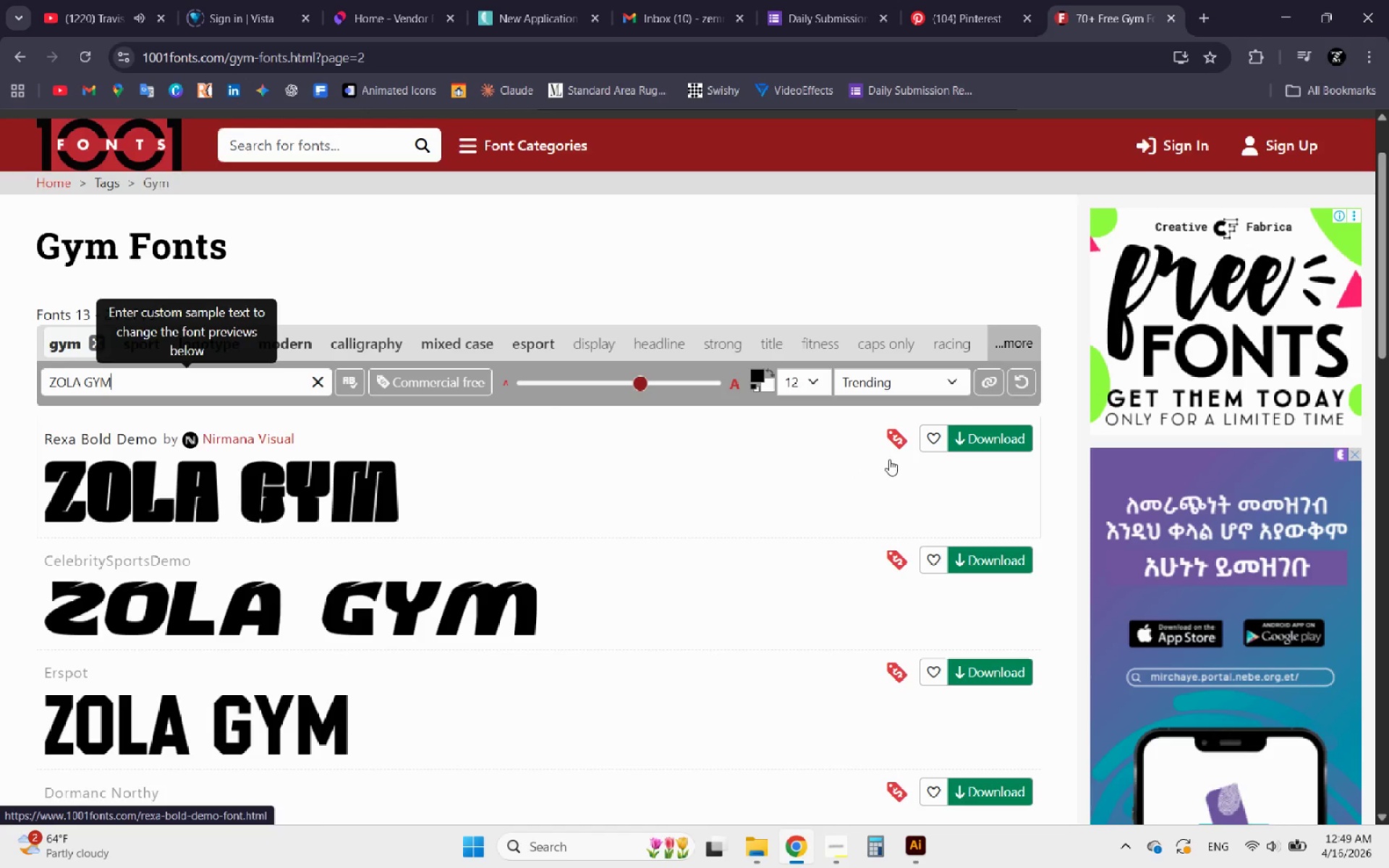 
left_click([987, 430])
 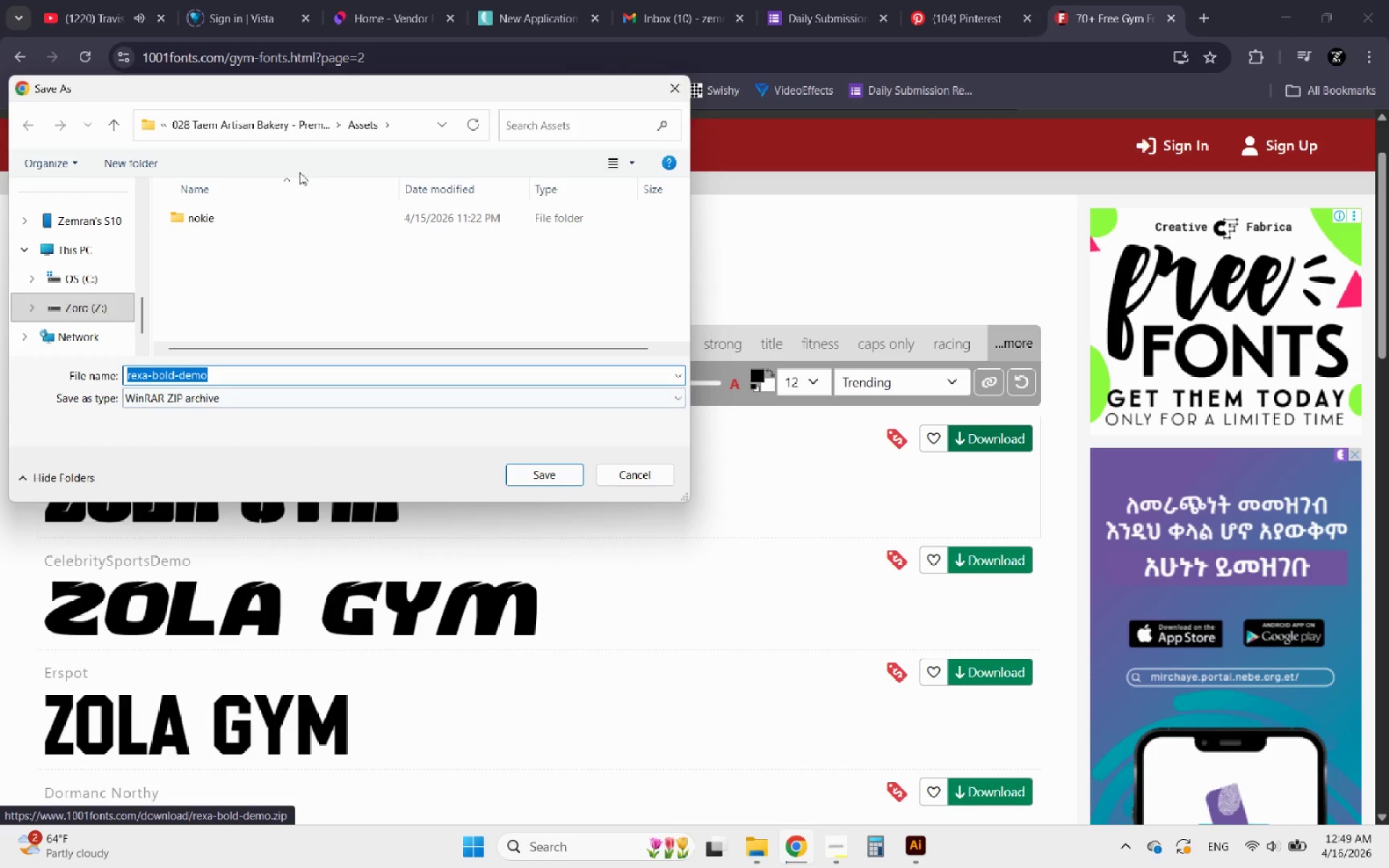 
left_click([200, 129])
 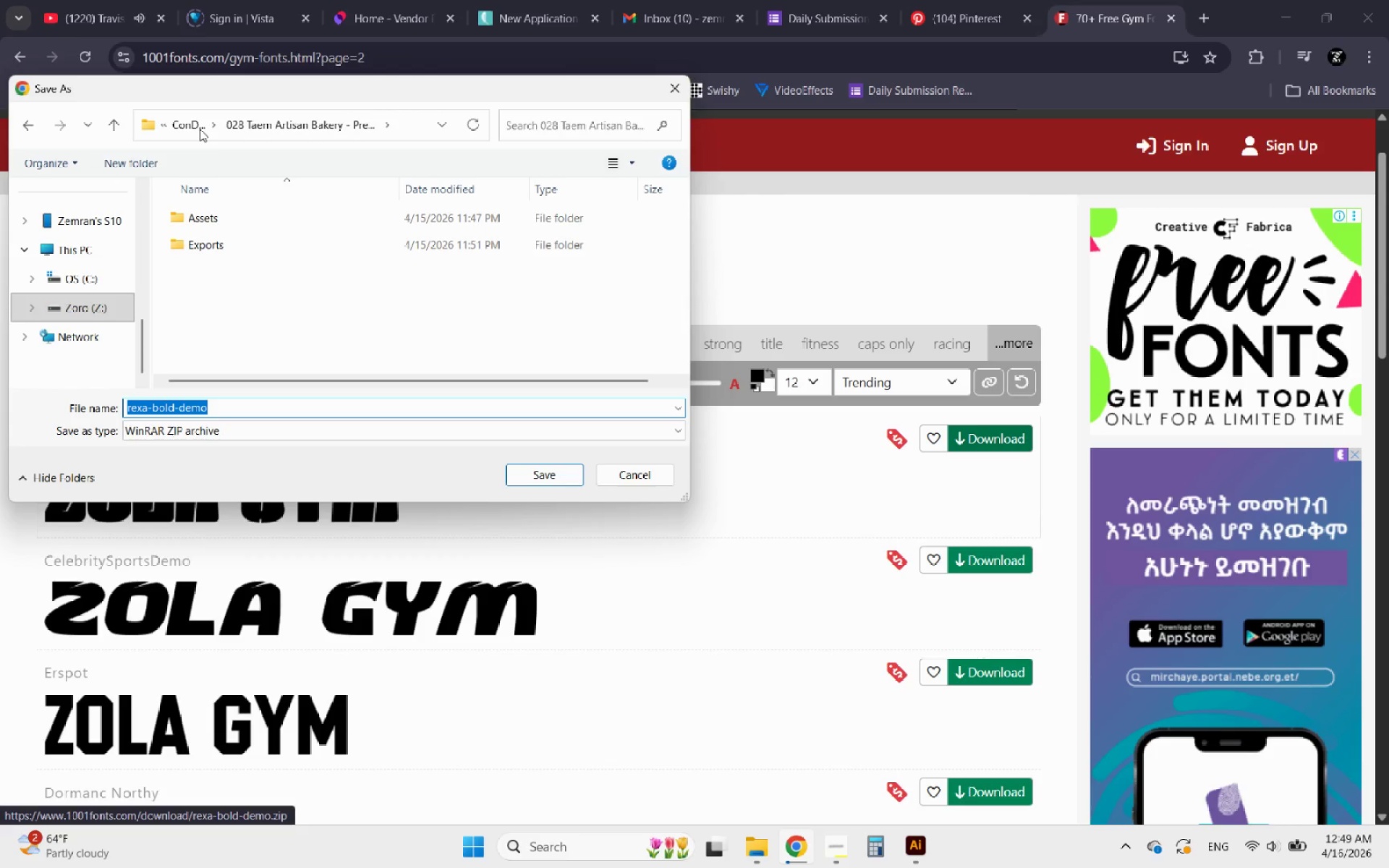 
left_click([200, 129])
 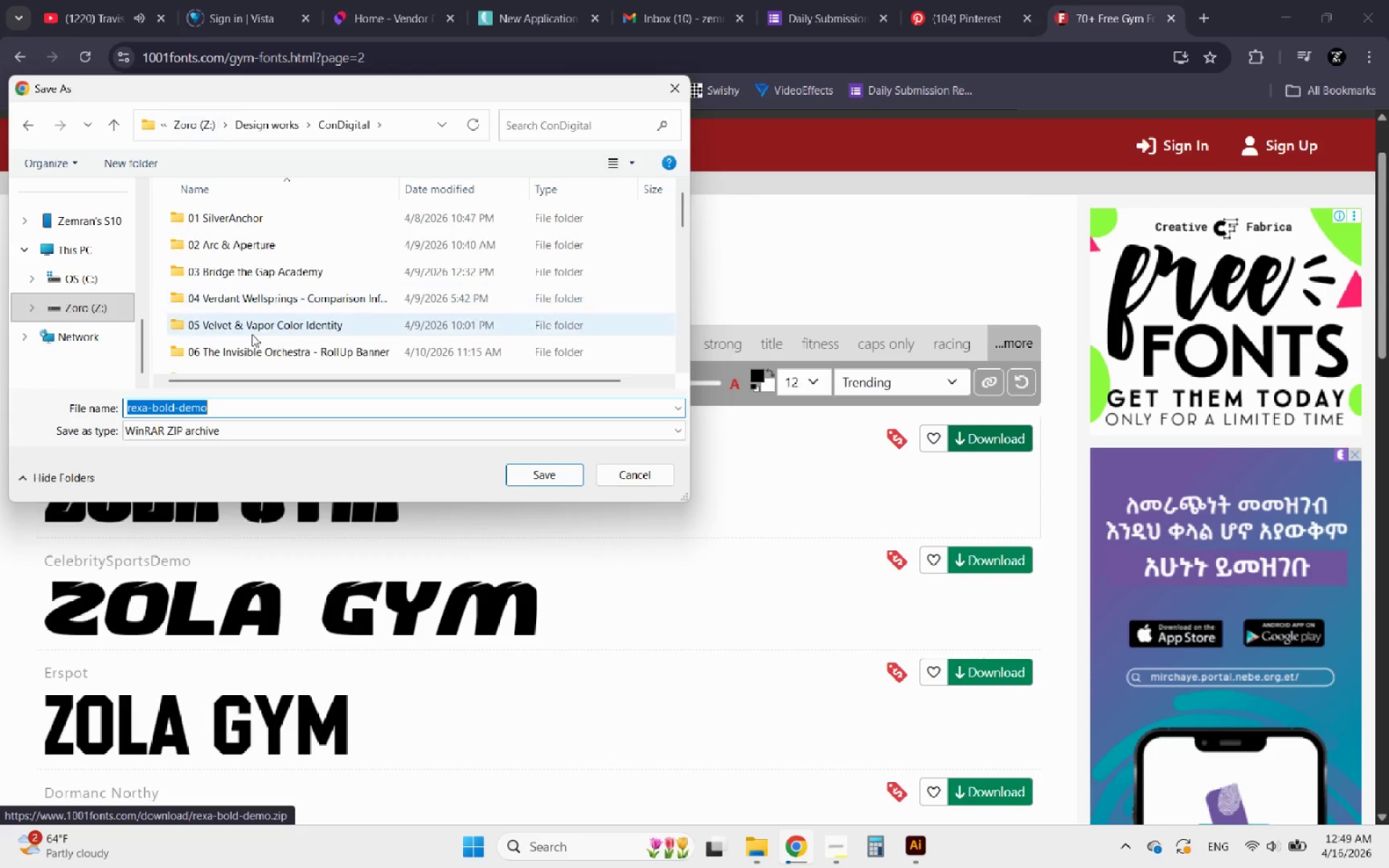 
left_click([240, 339])
 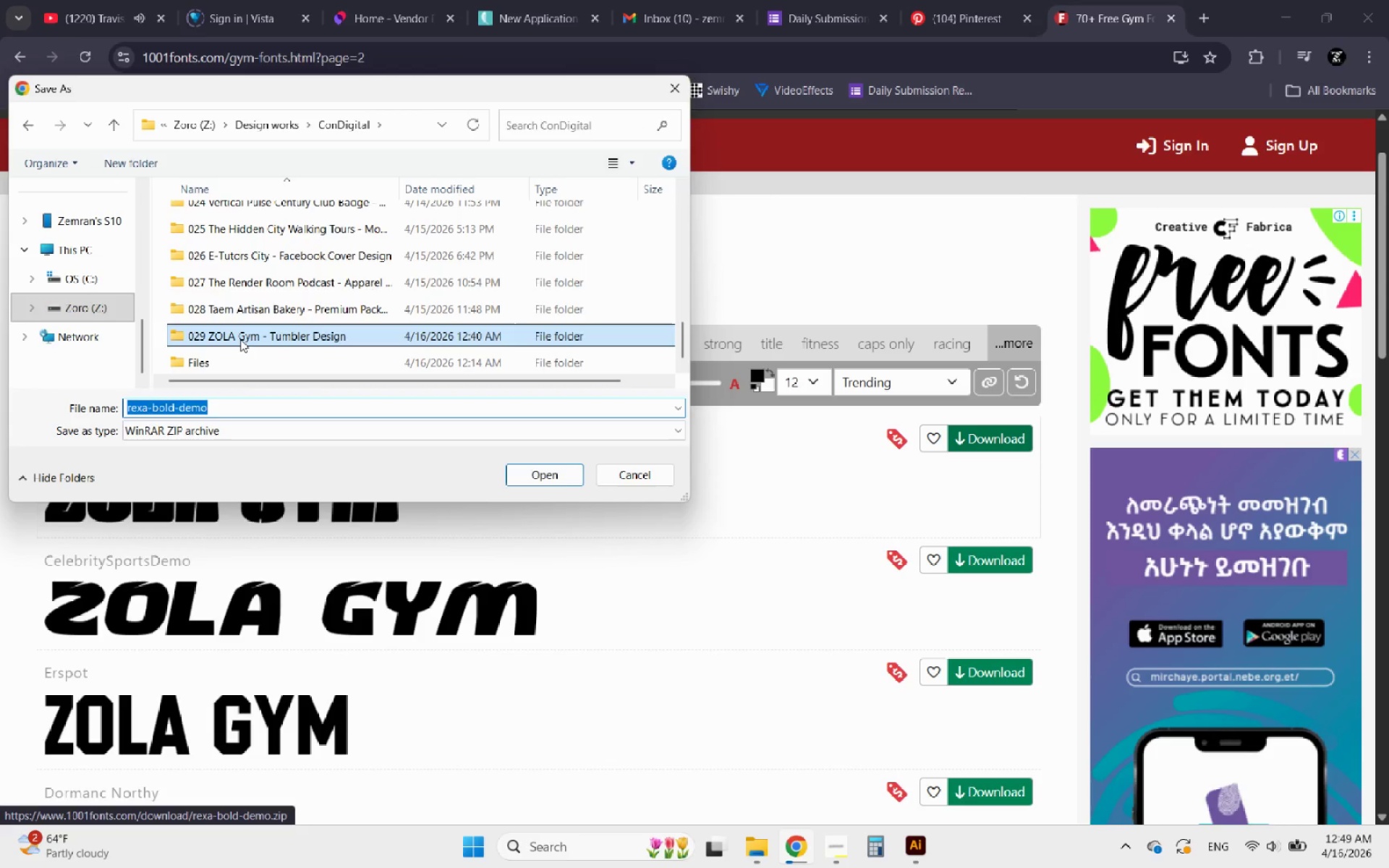 
scroll: coordinate [233, 314], scroll_direction: down, amount: 16.0
 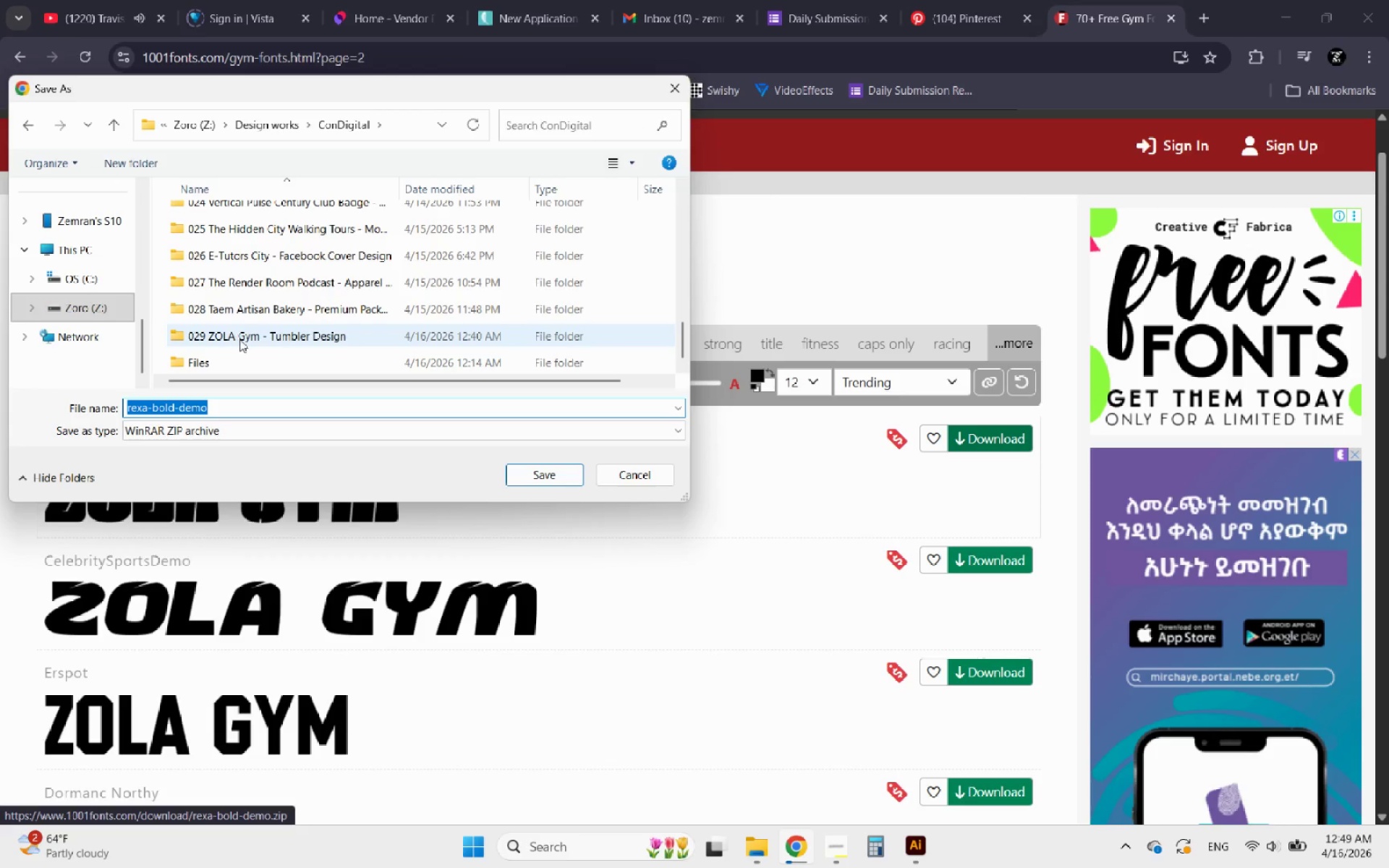 
double_click([240, 339])
 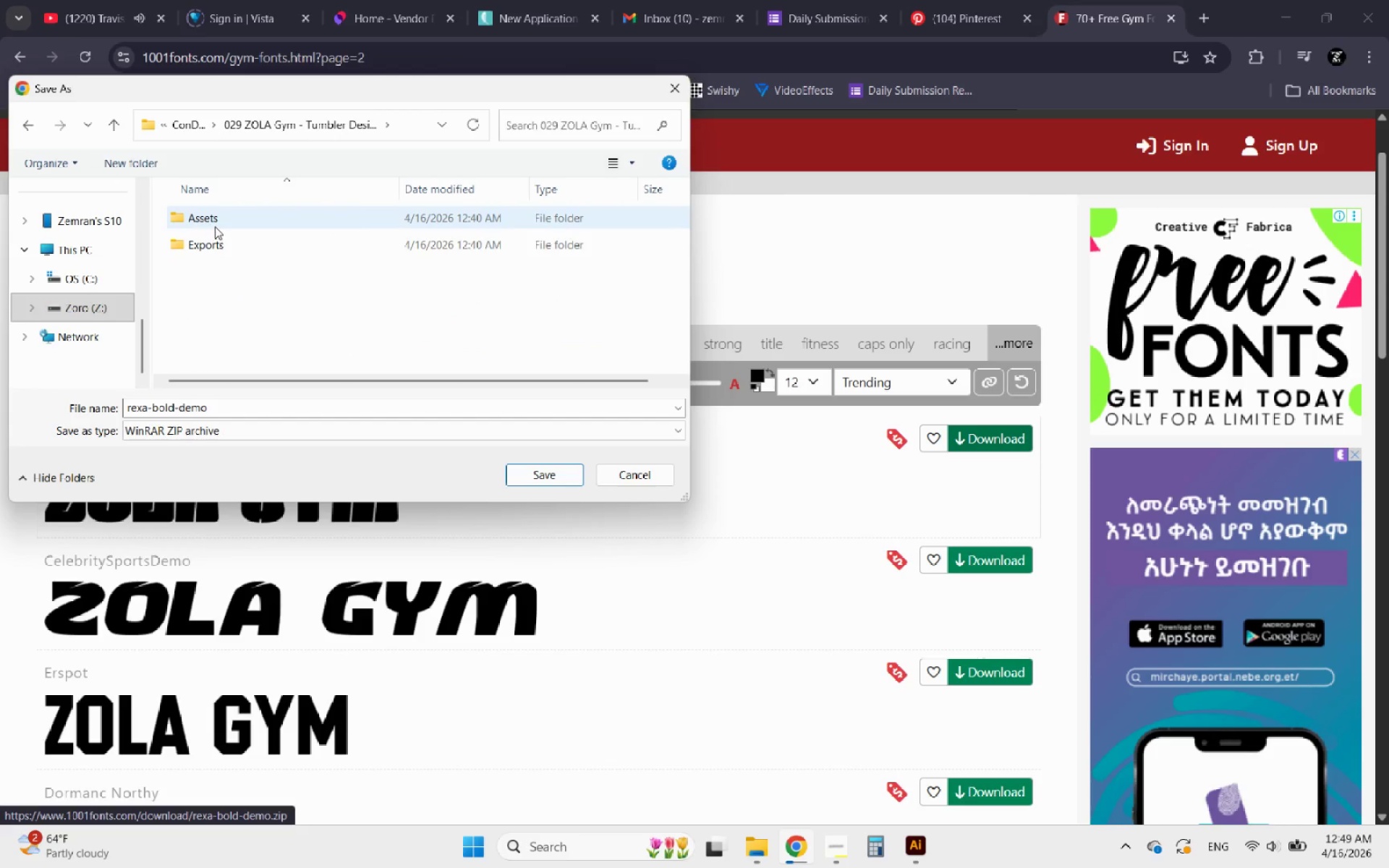 
double_click([213, 224])
 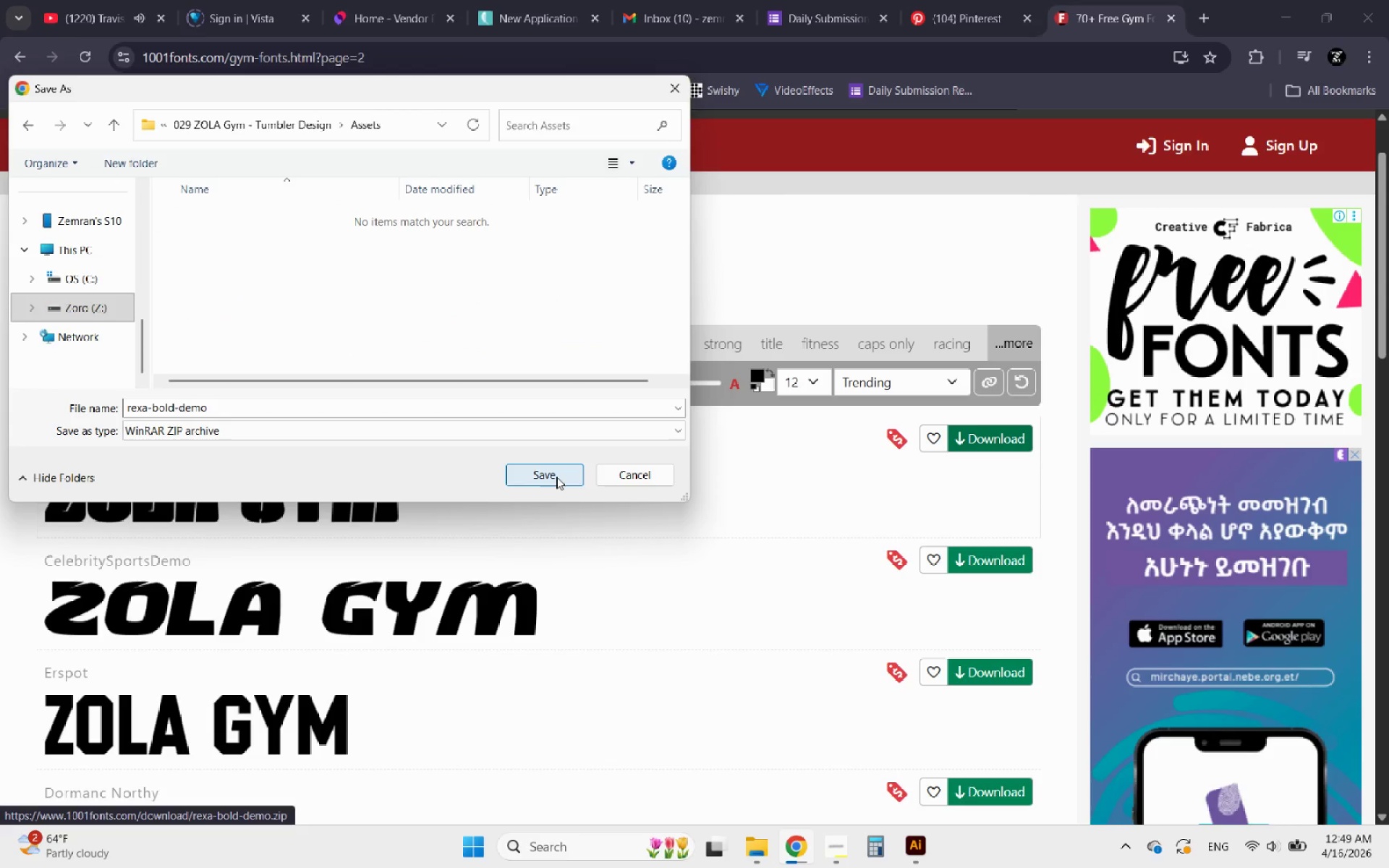 
left_click([556, 477])
 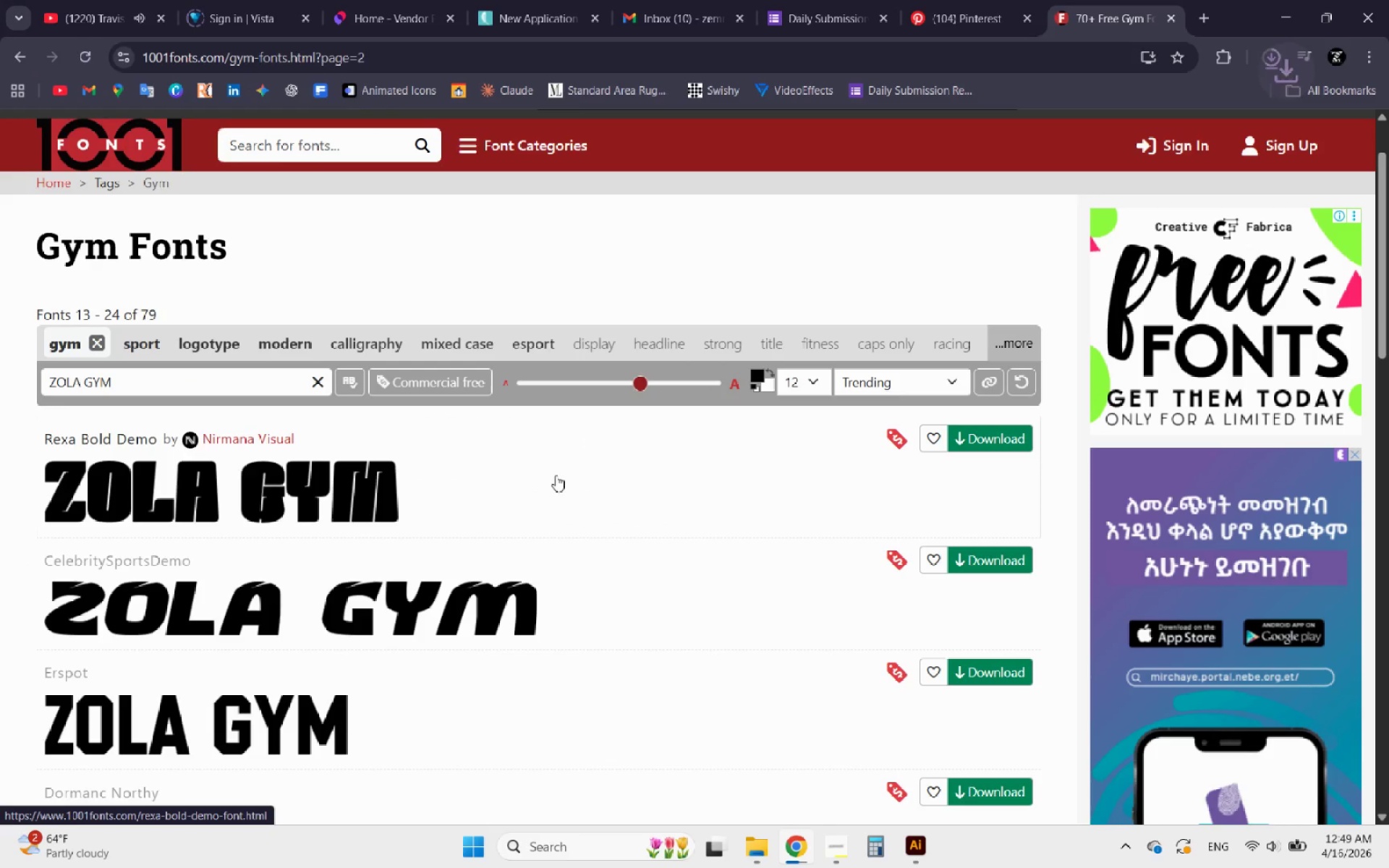 
scroll: coordinate [510, 475], scroll_direction: down, amount: 8.0
 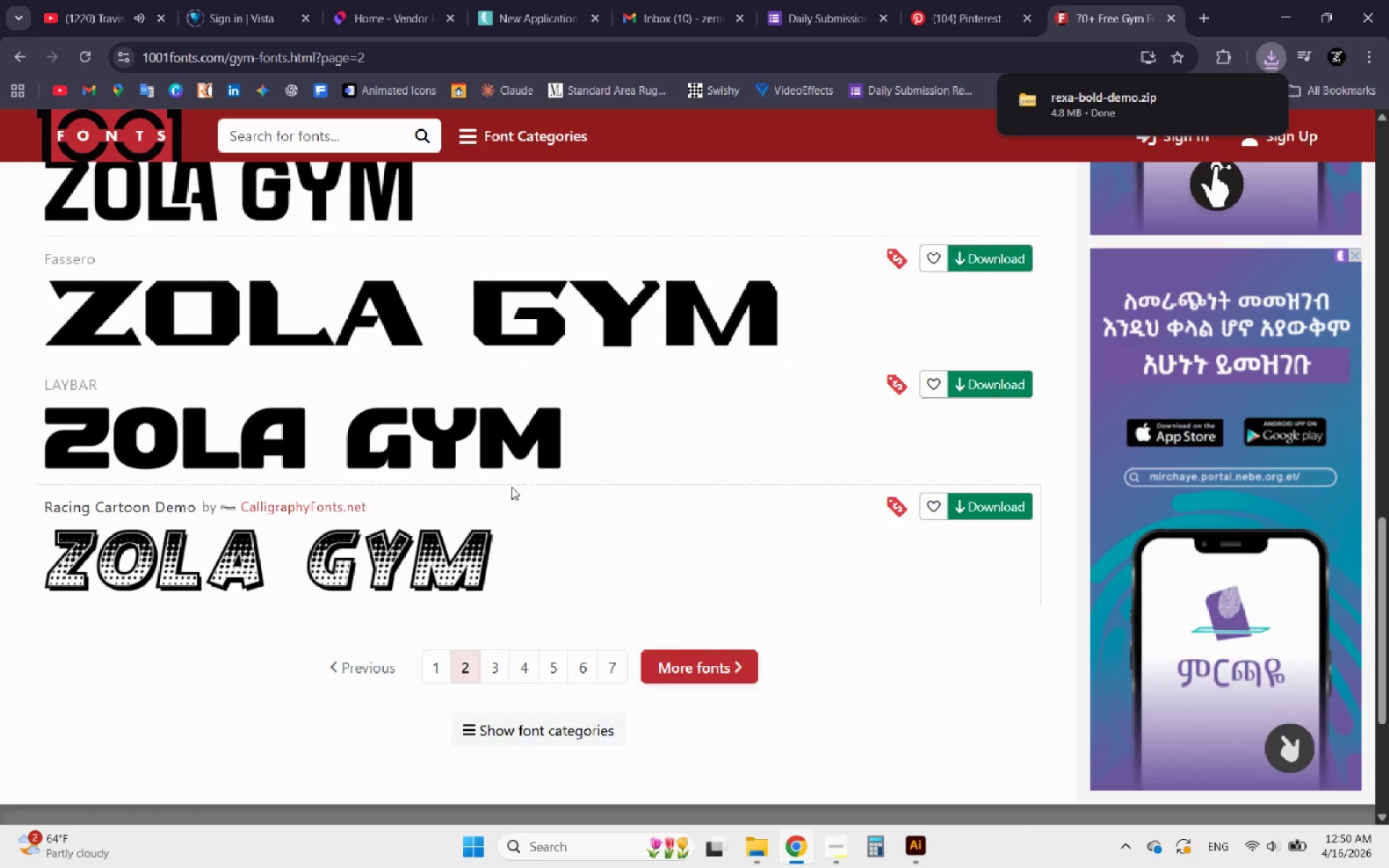 
left_click([502, 664])
 